 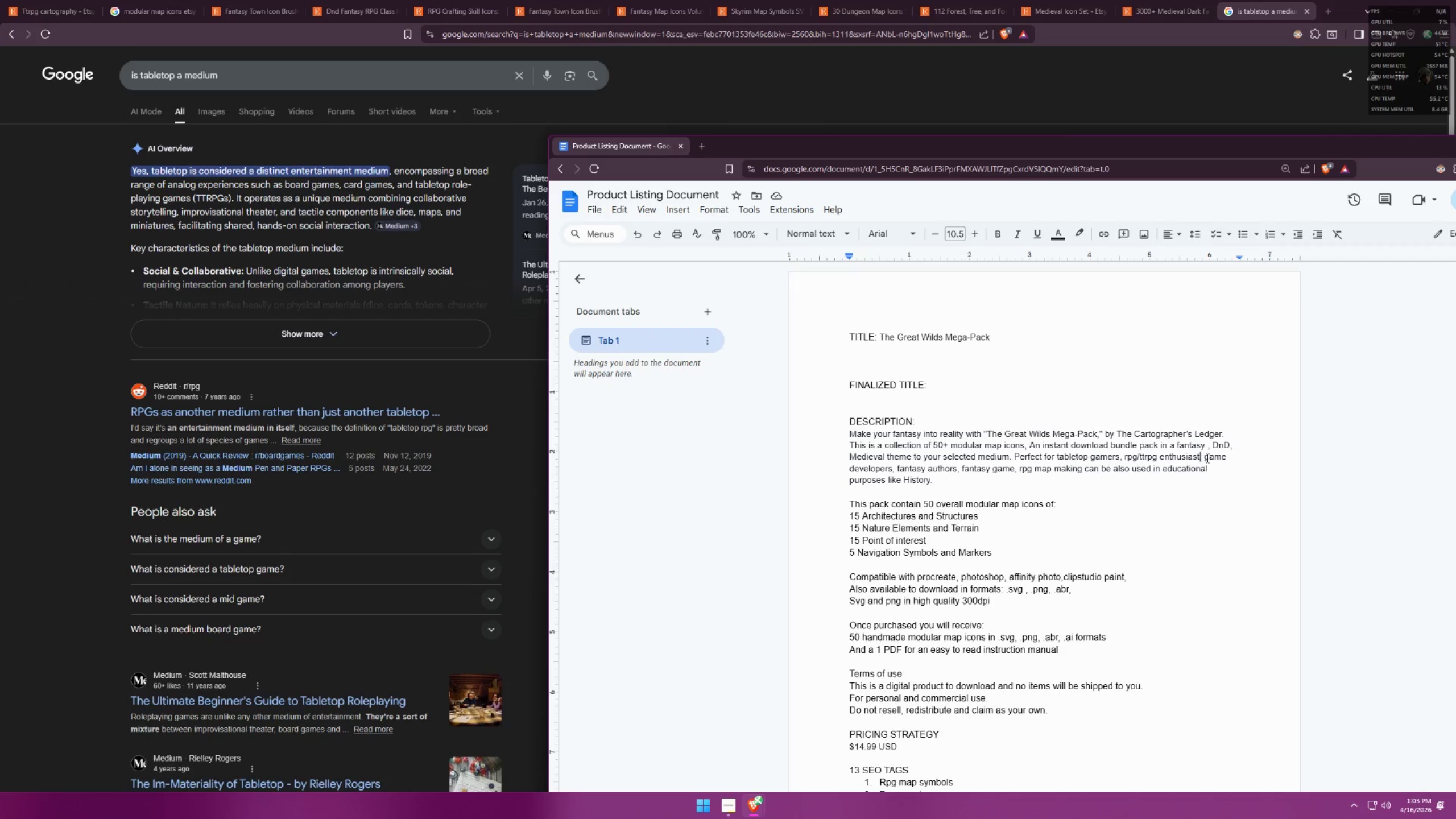 
key(Backspace)
type(t/gam,er)
key(Backspace)
key(Backspace)
key(Backspace)
type(ers,)
key(Backspace)
 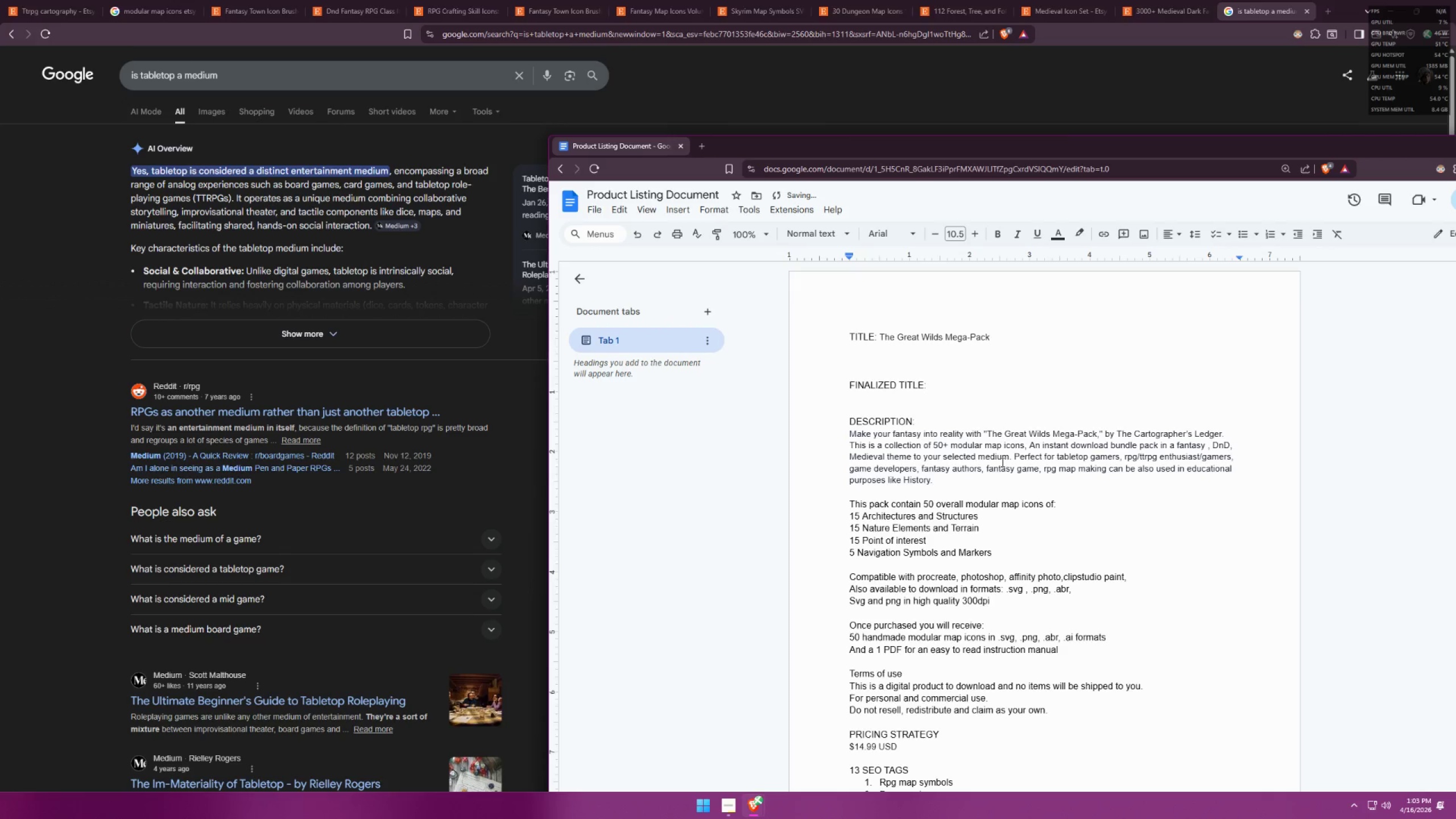 
left_click([1097, 403])
 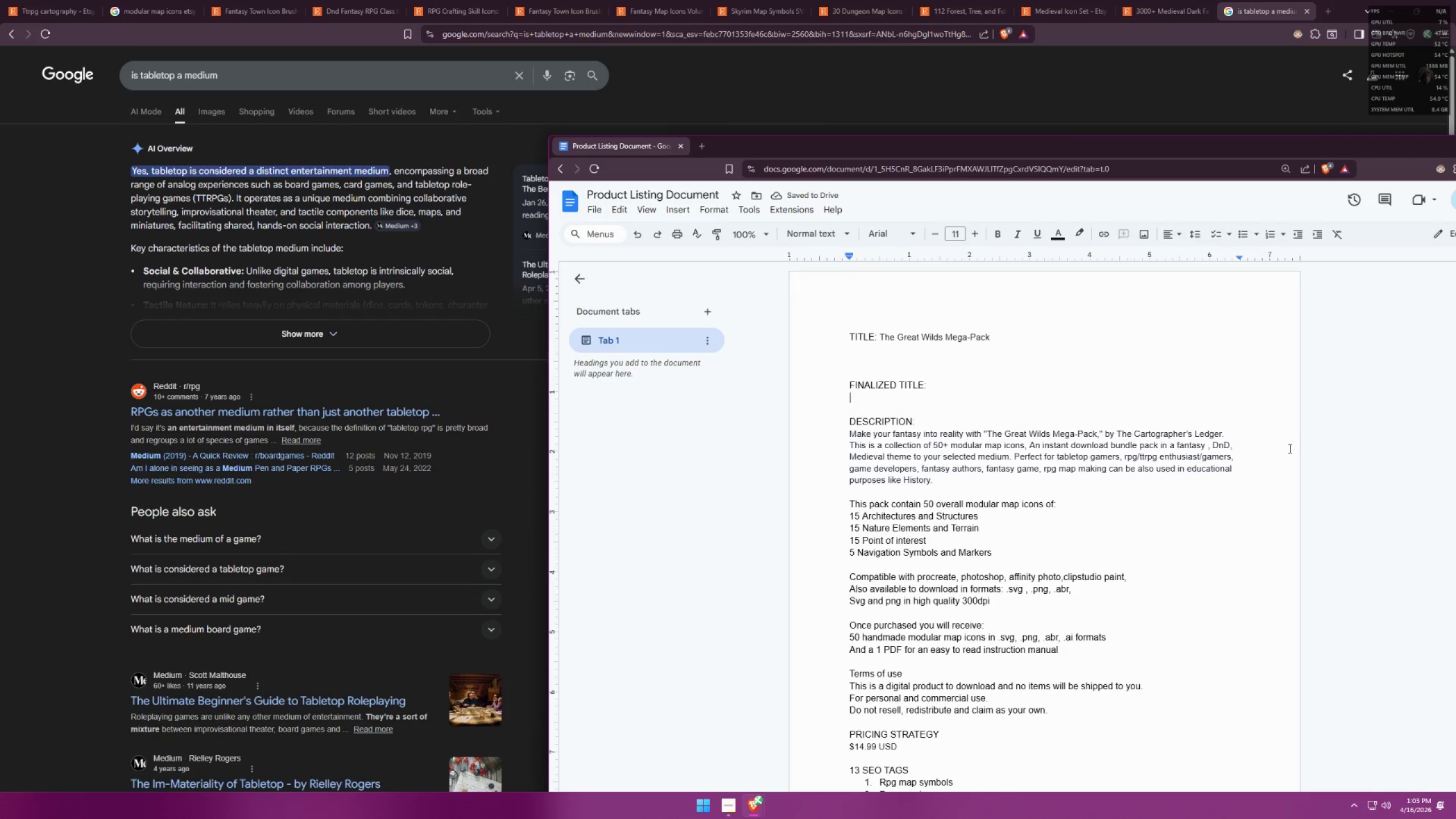 
left_click([1284, 452])
 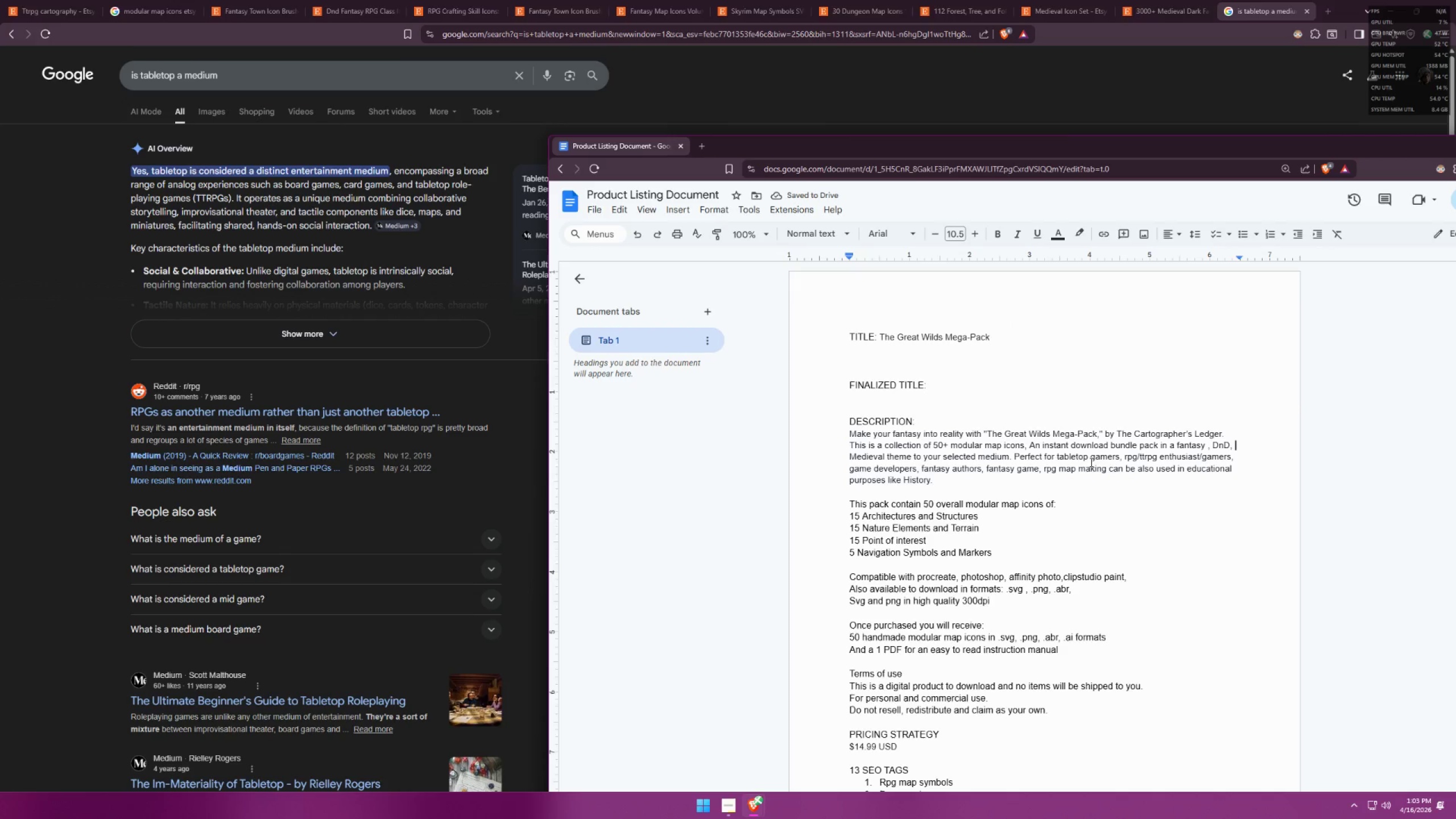 
left_click([1113, 447])
 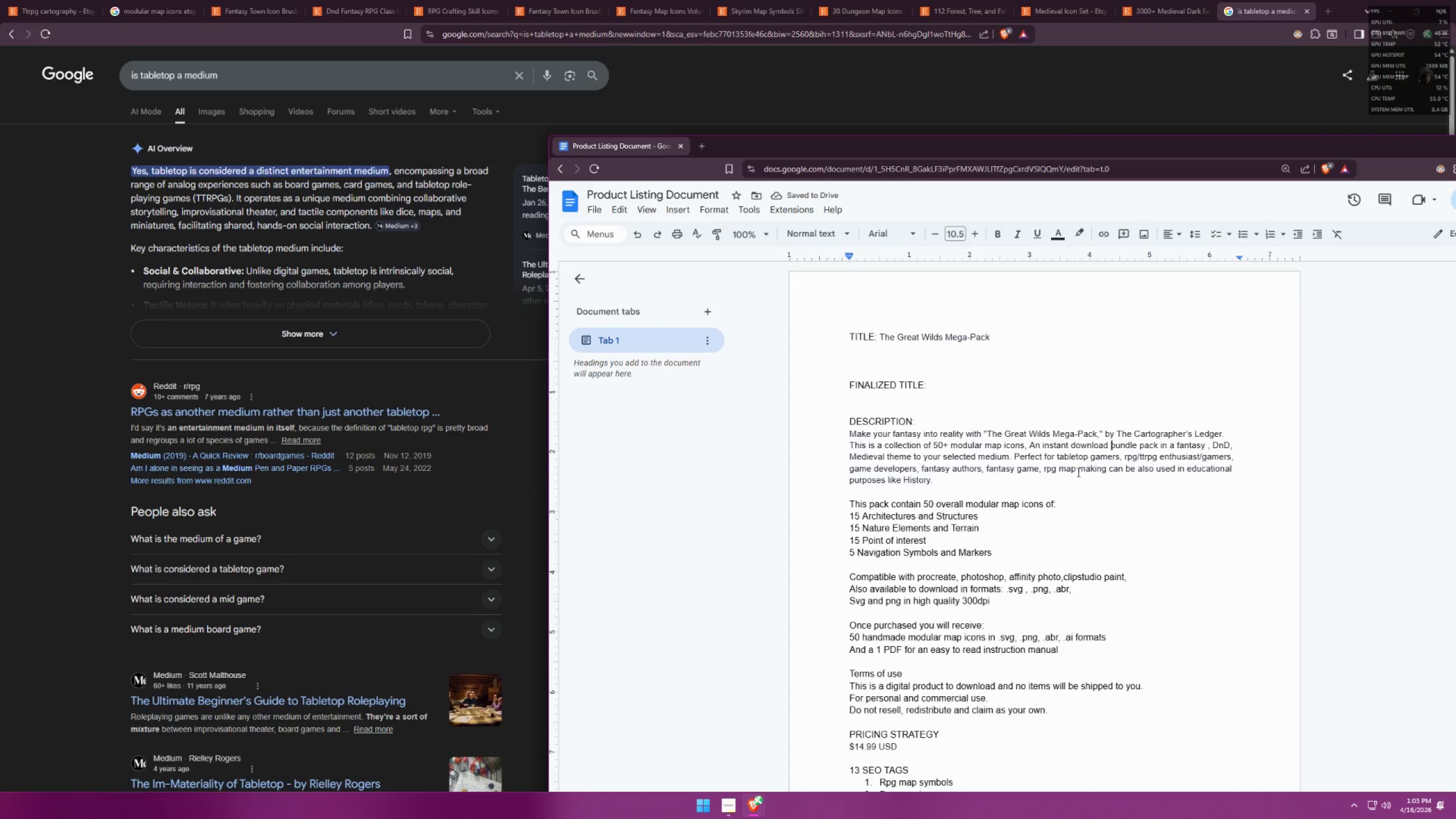 
left_click([1061, 495])
 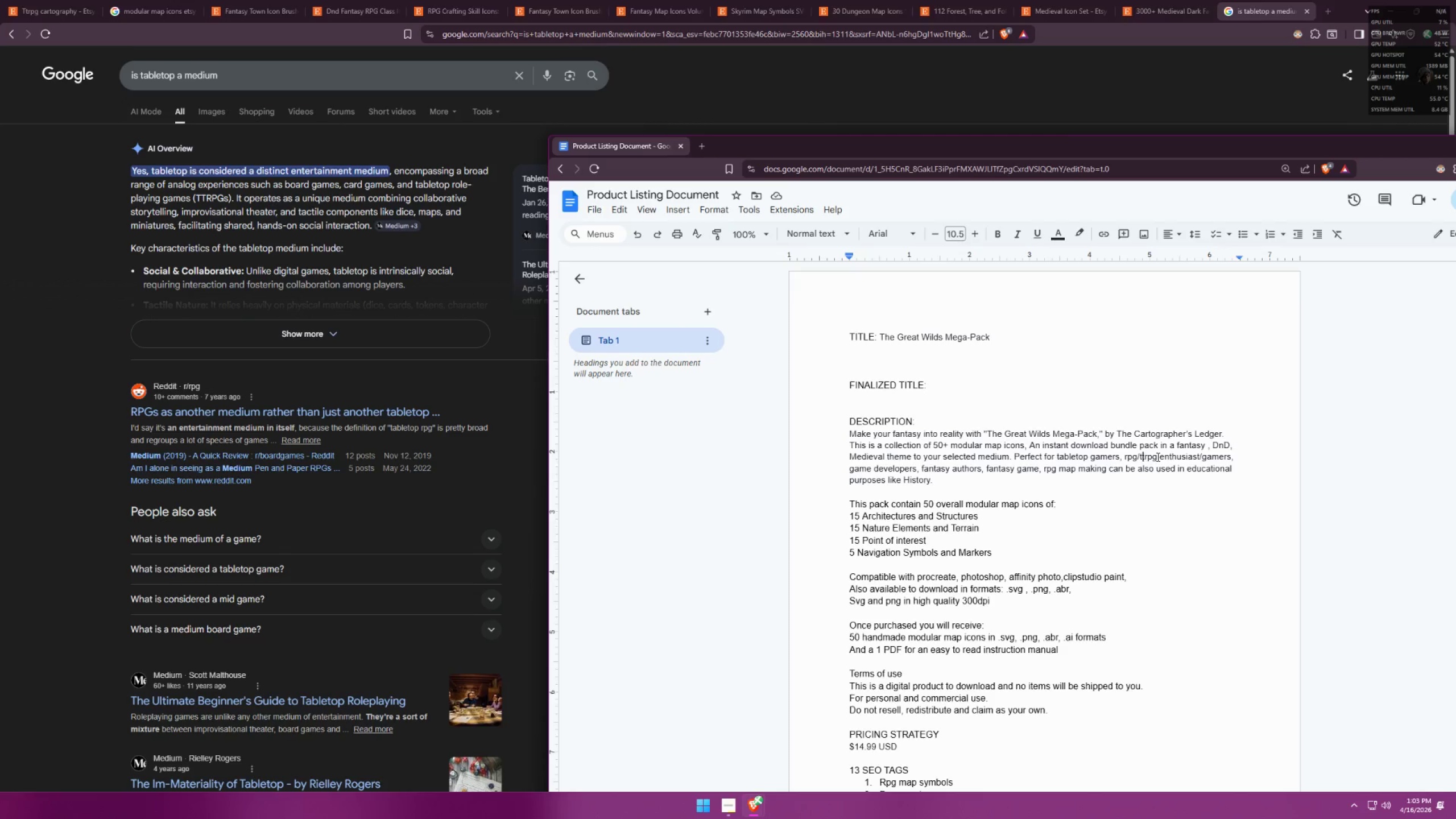 
left_click([1093, 477])
 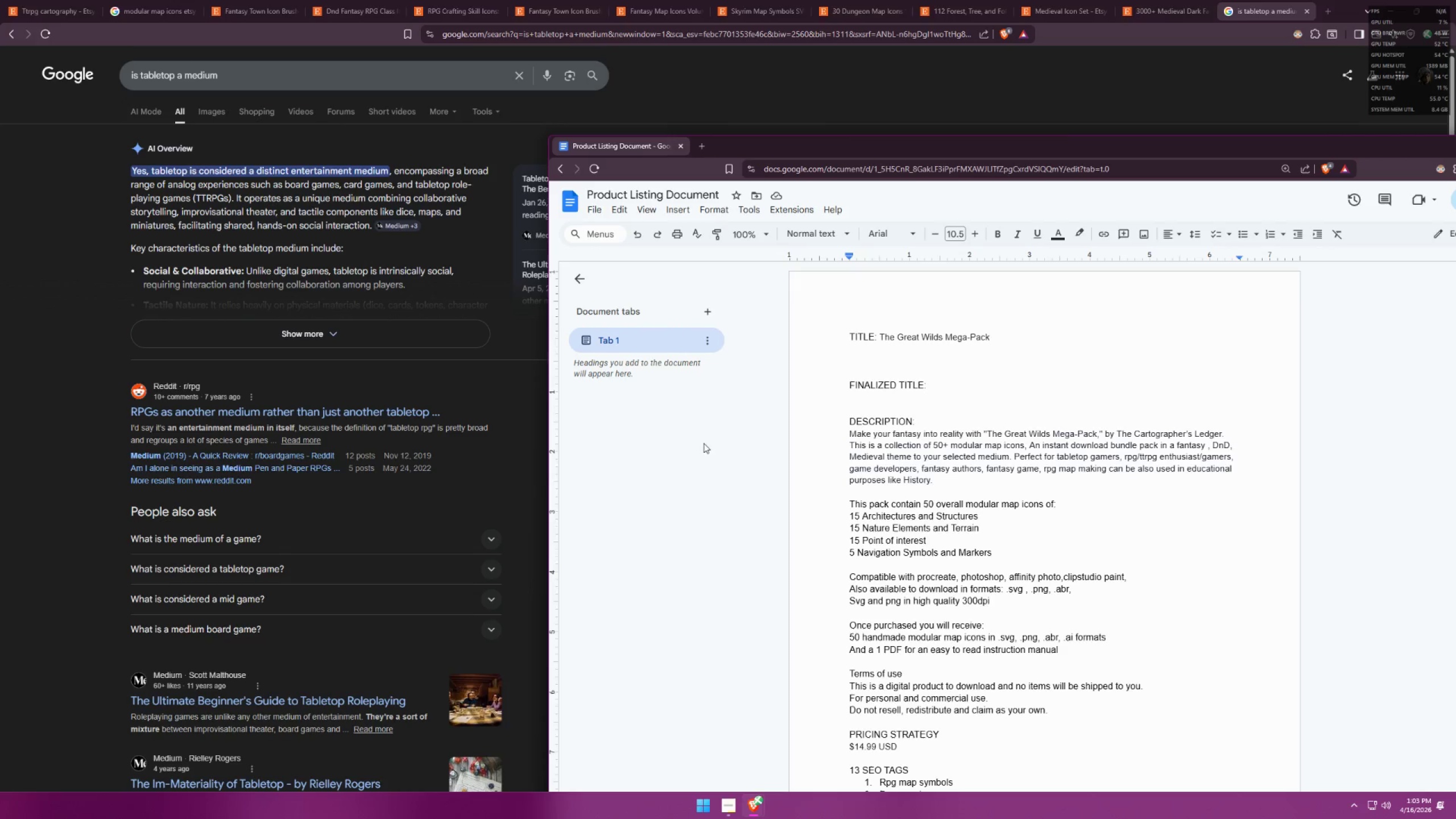 
left_click([1132, 458])
 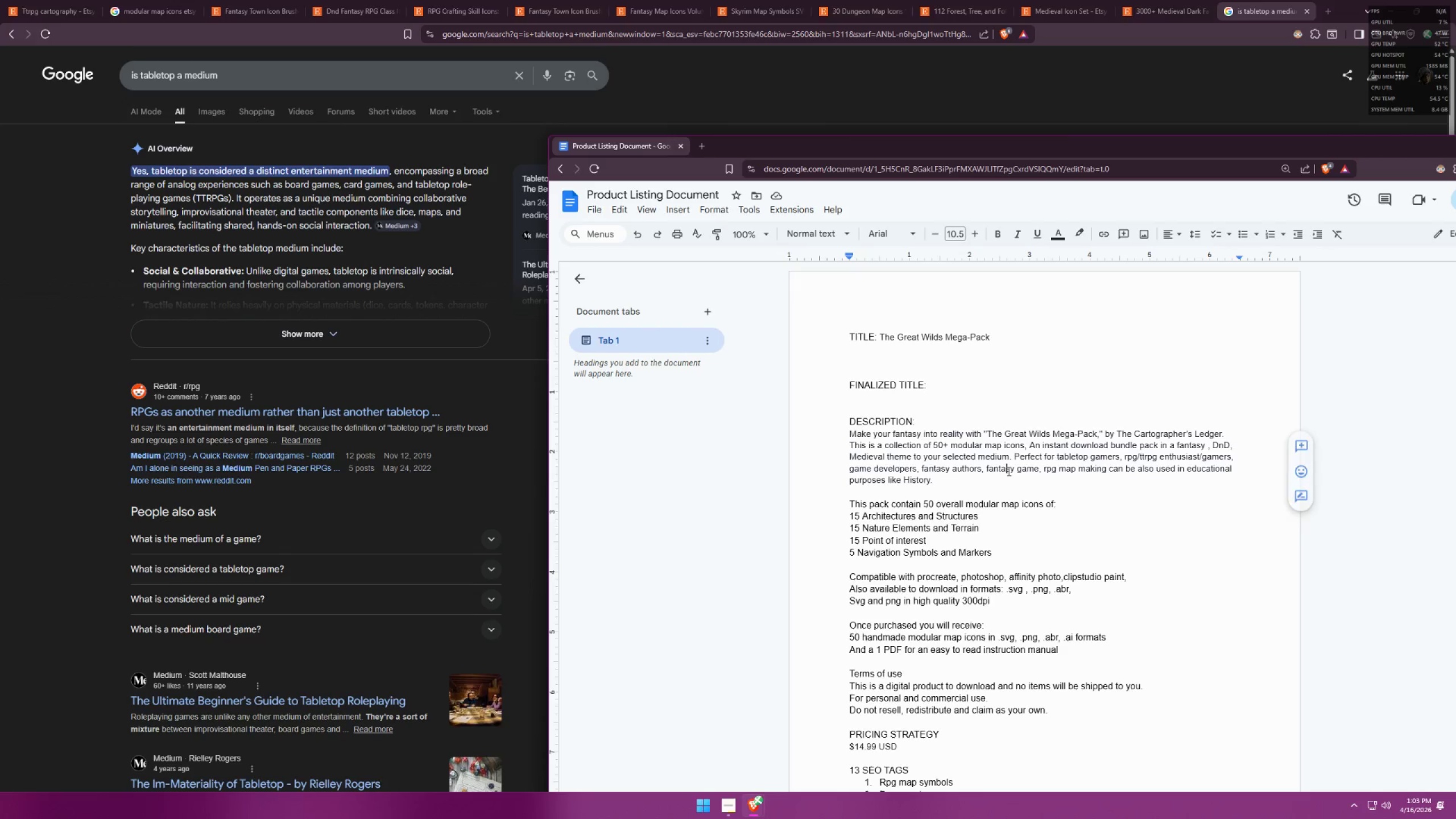 
triple_click([1035, 467])
 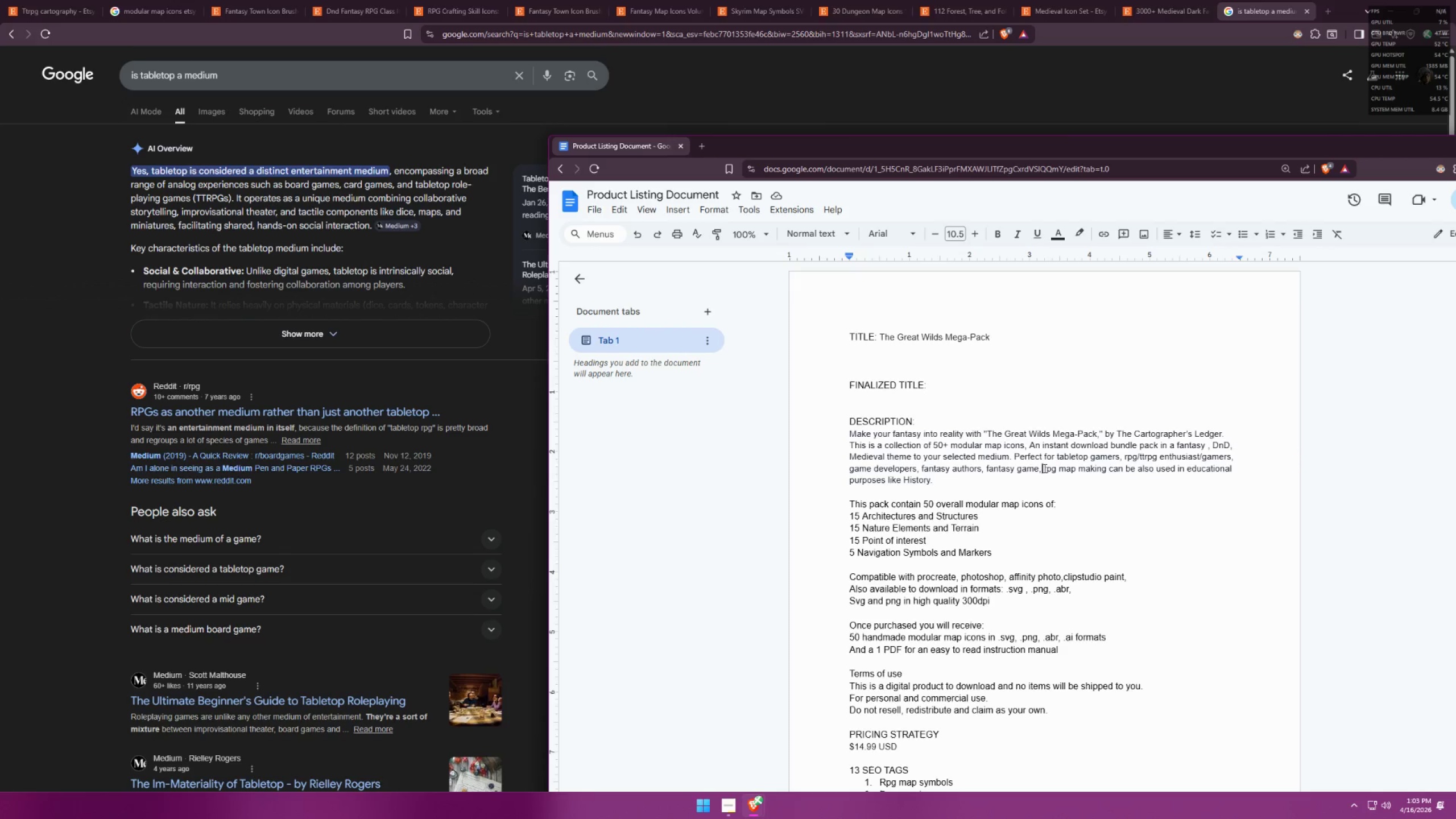 
left_click_drag(start_coordinate=[1043, 469], to_coordinate=[1037, 470])
 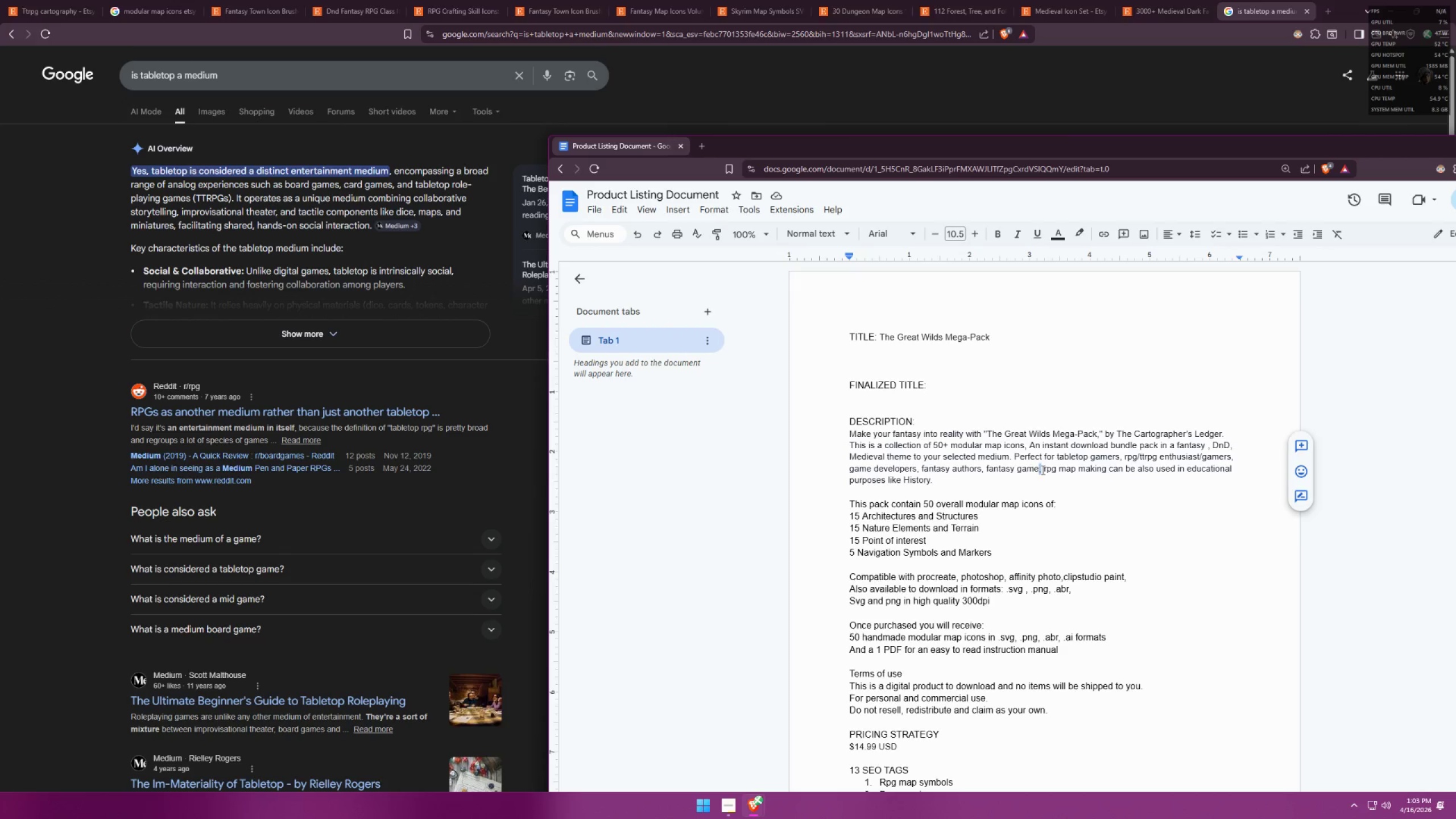 
left_click_drag(start_coordinate=[1042, 470], to_coordinate=[1039, 471])
 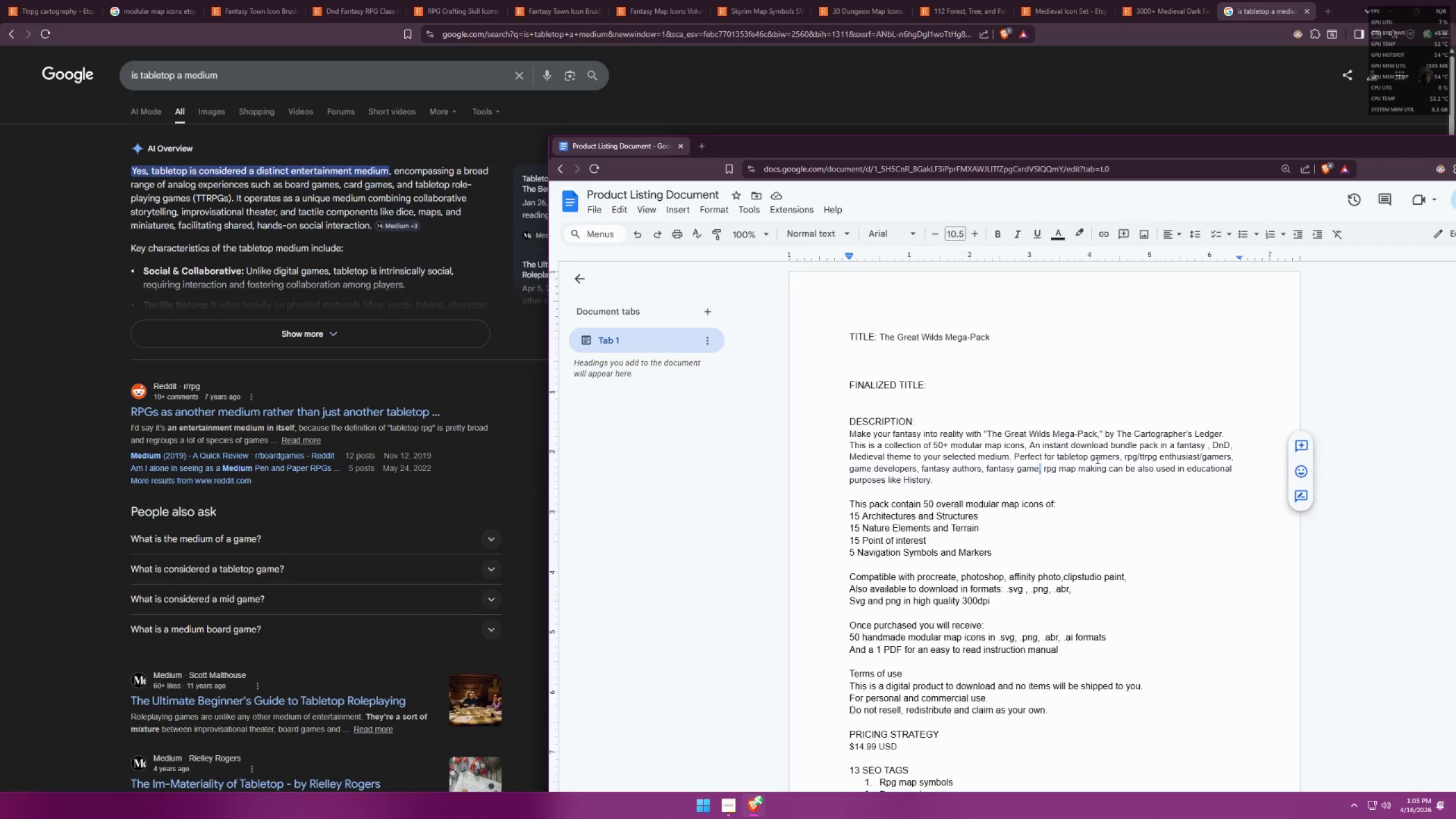 
key(Backspace)
type( and)
 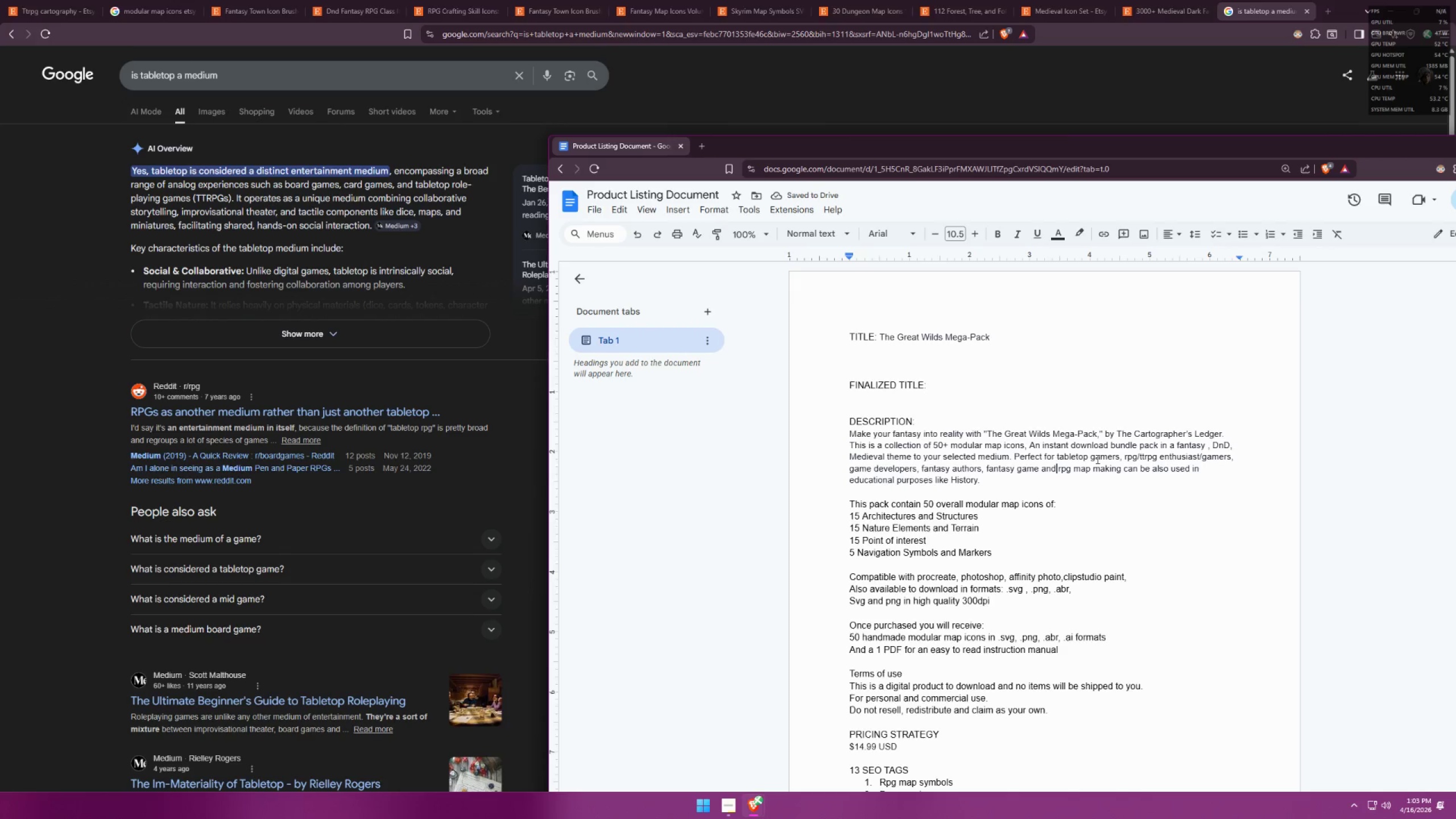 
wait(5.75)
 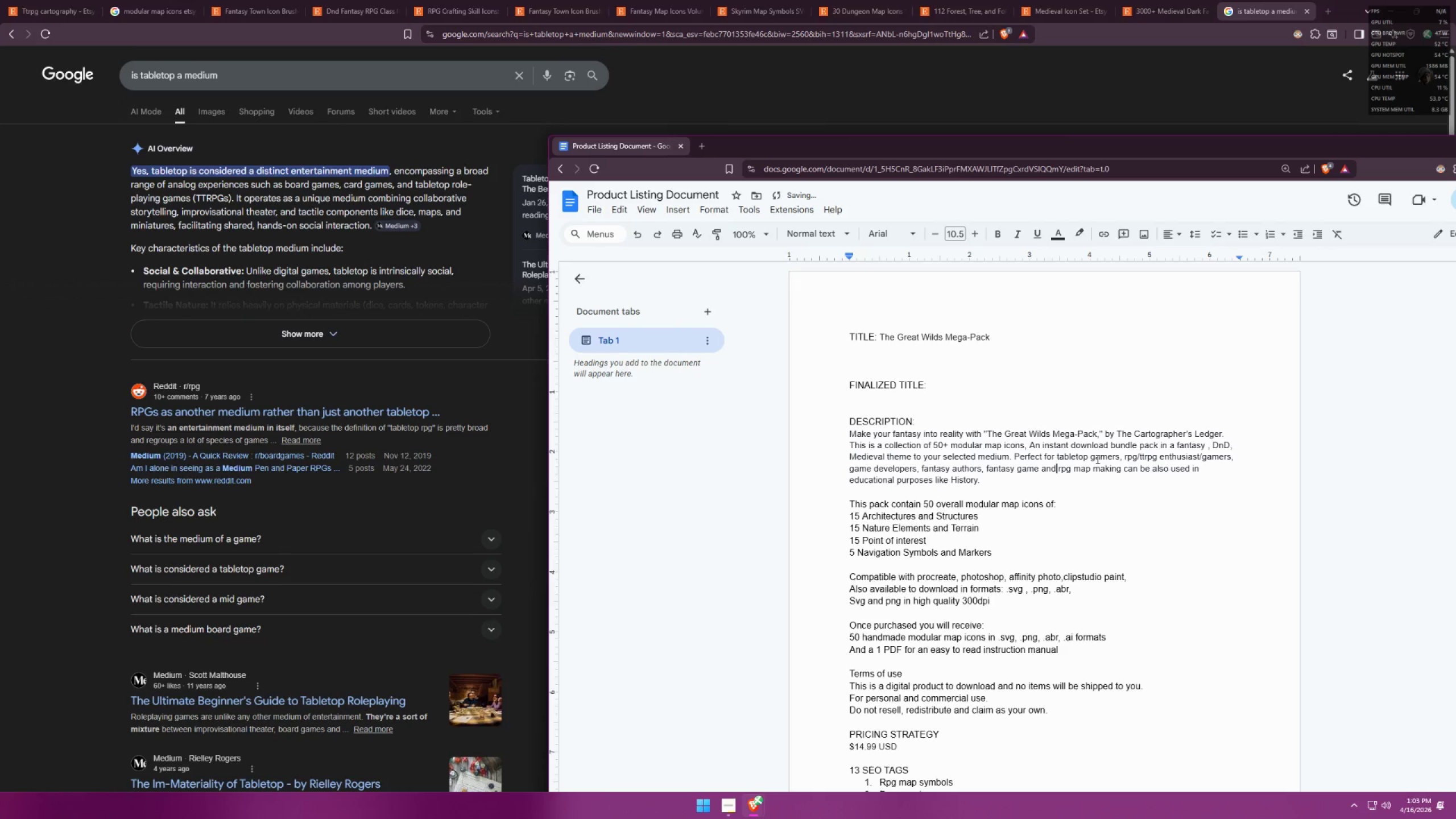 
hold_key(key=Backspace, duration=0.62)
 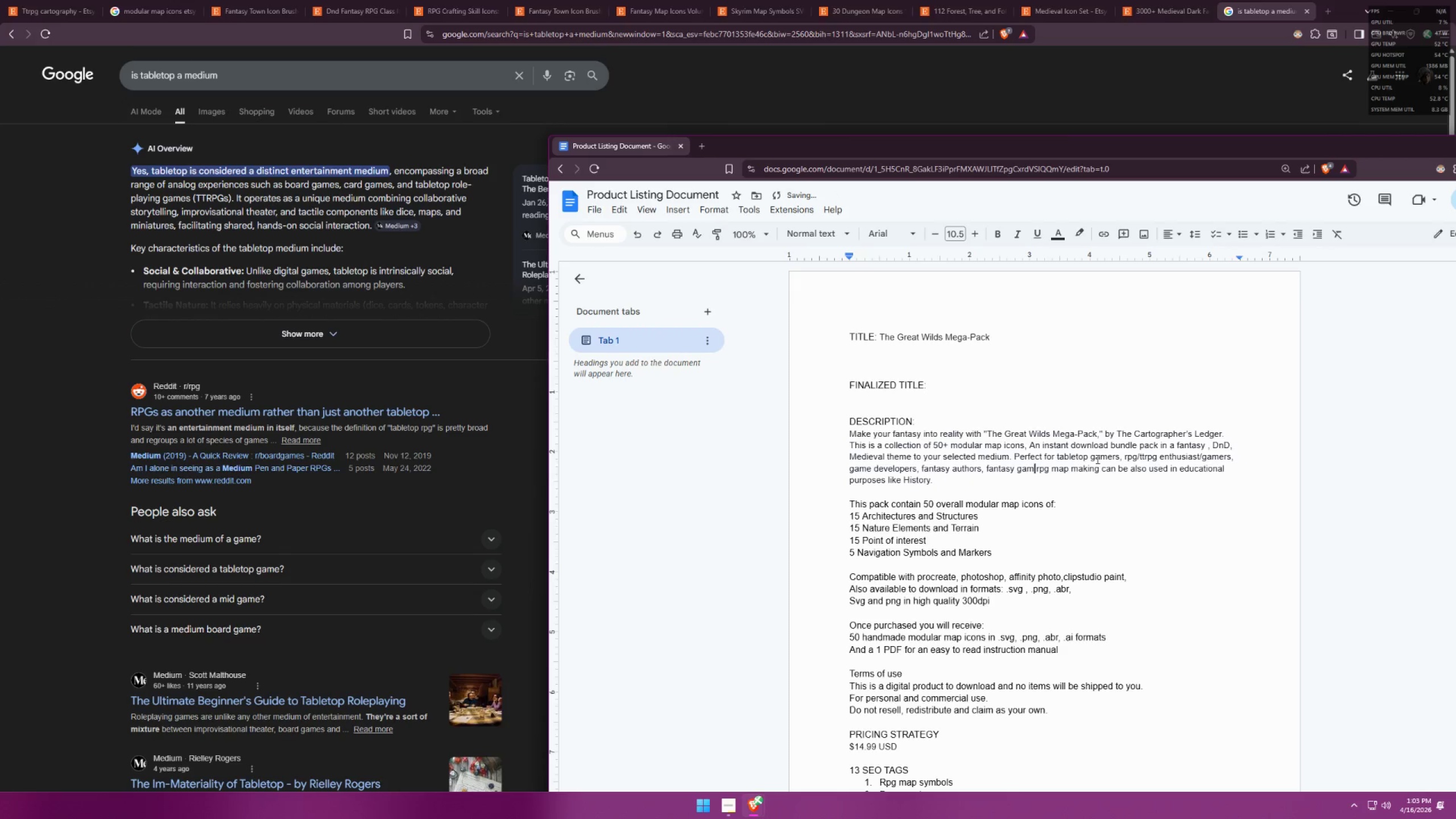 
key(Backspace)
key(Backspace)
key(Backspace)
key(Backspace)
type(a)
key(Backspace)
type( and)
 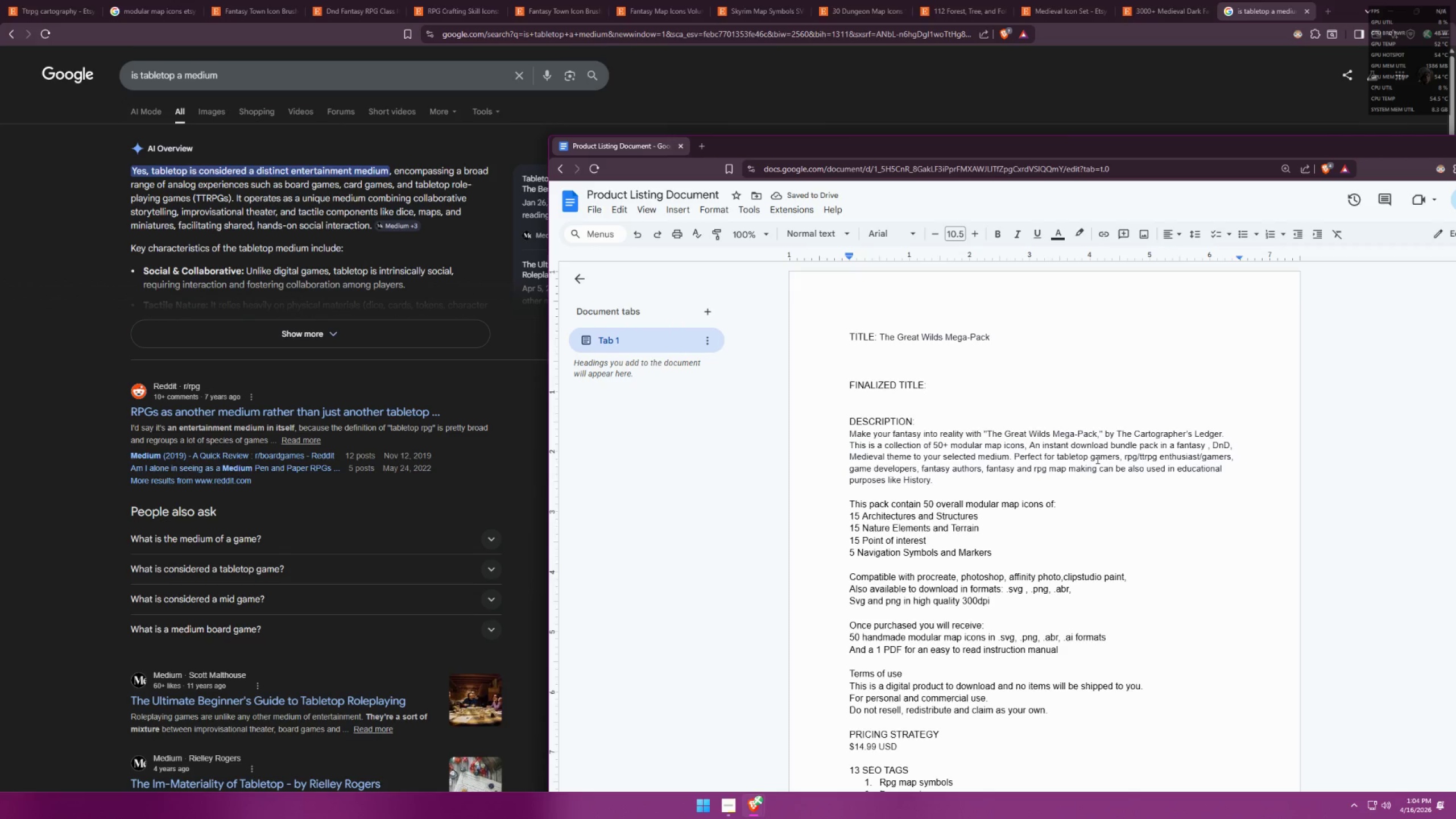 
wait(8.49)
 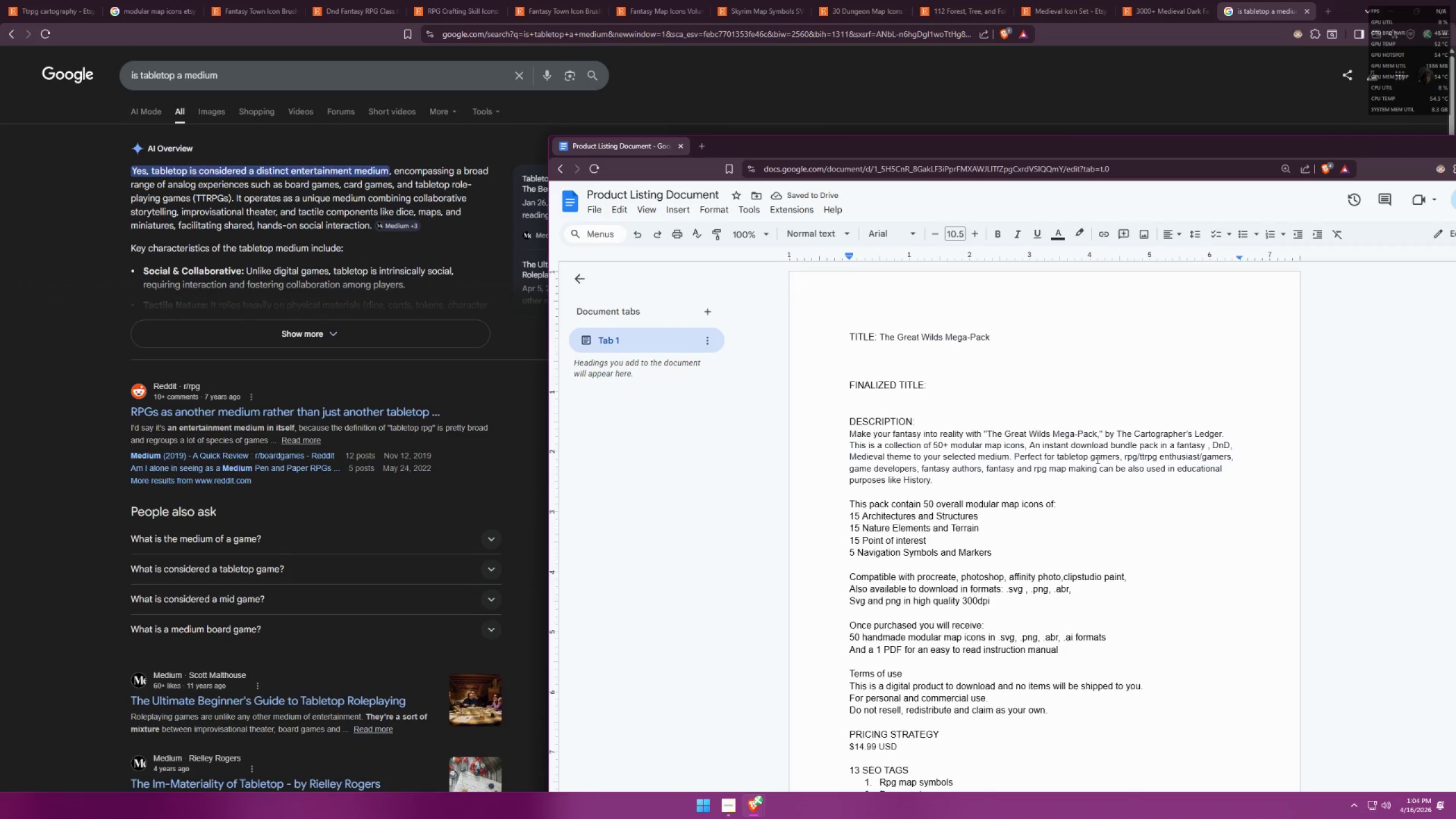 
left_click([1183, 473])
 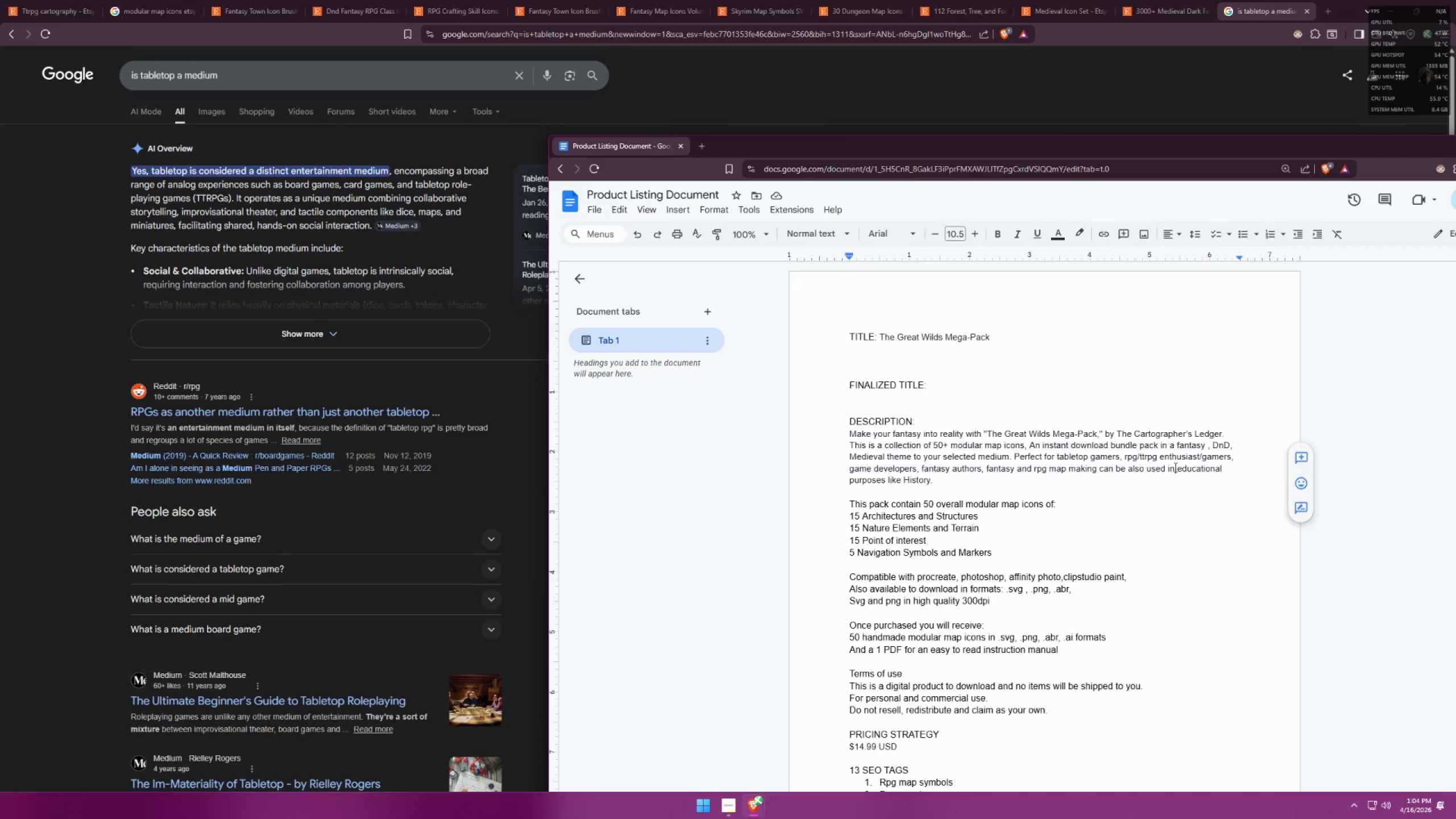 
triple_click([1126, 465])
 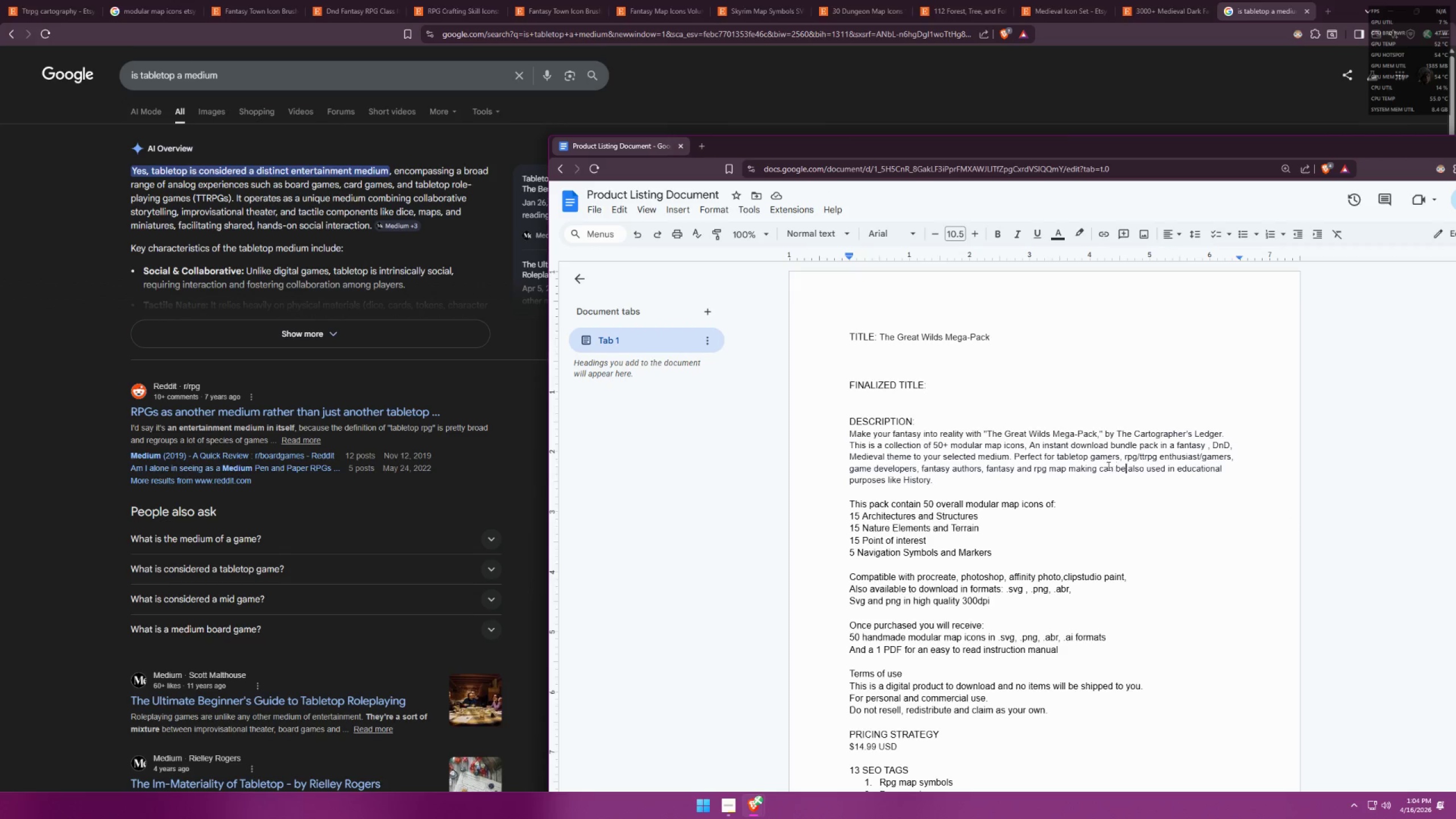 
triple_click([1099, 466])
 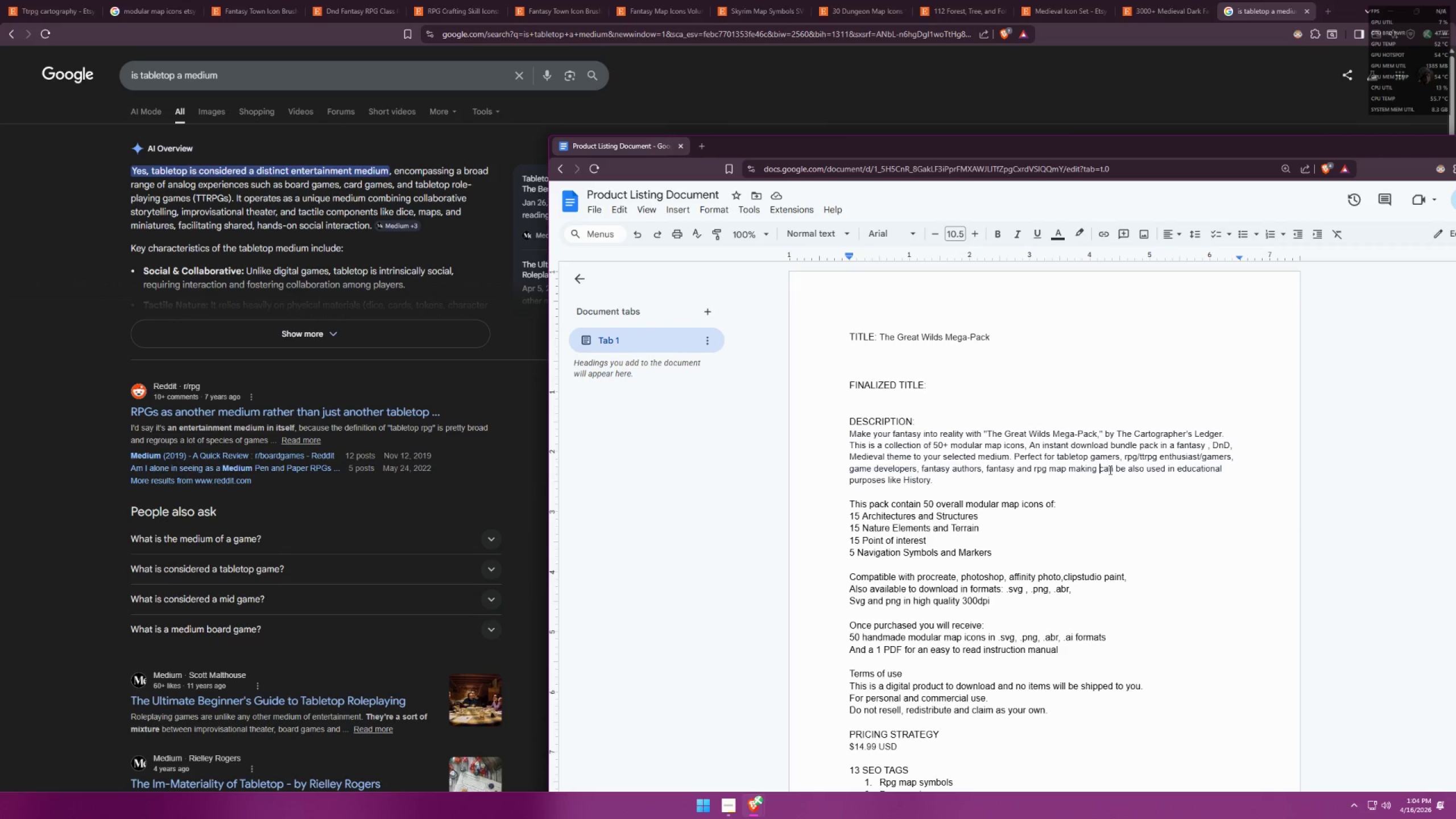 
type(and )
 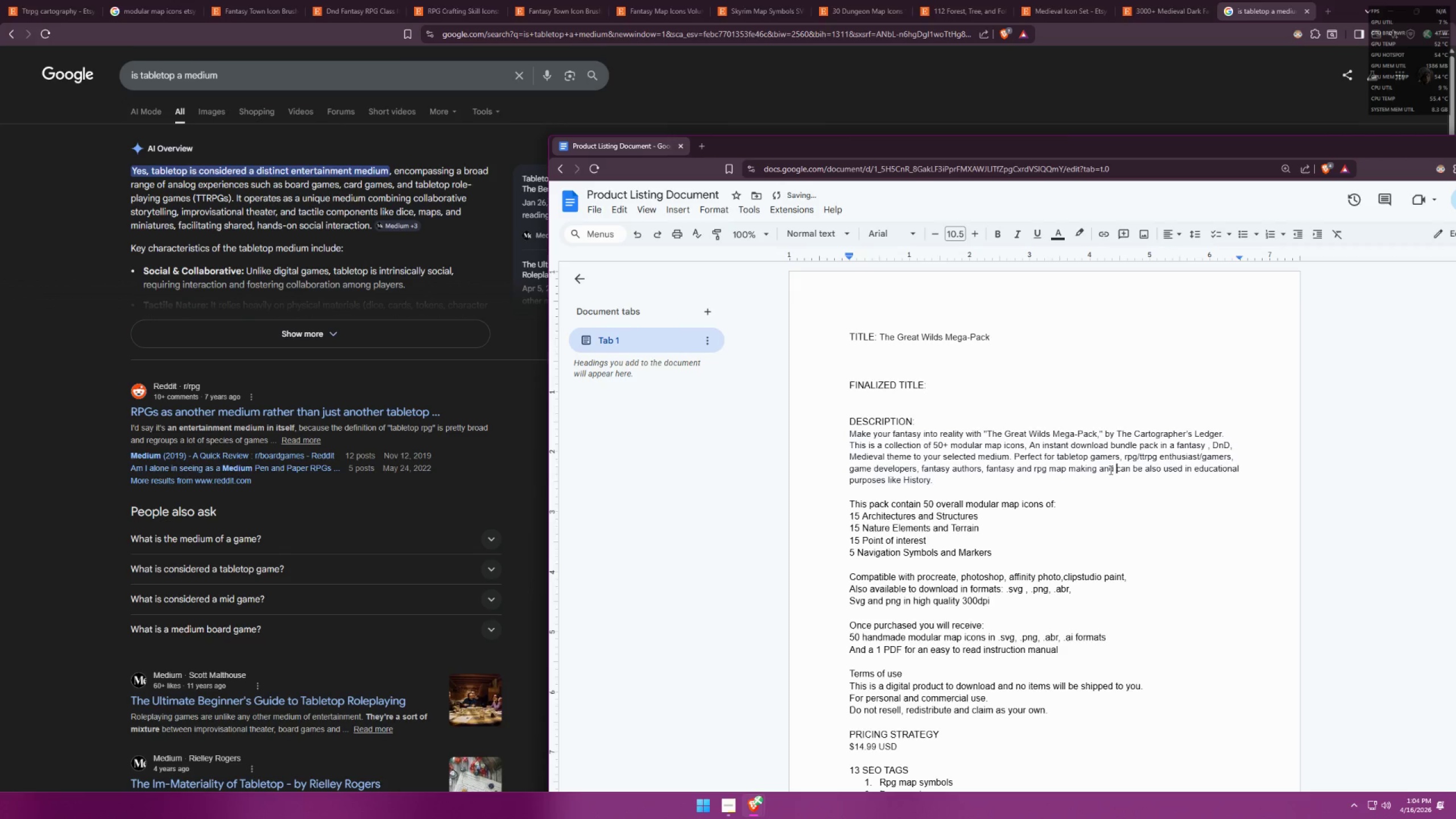 
left_click([1152, 471])
 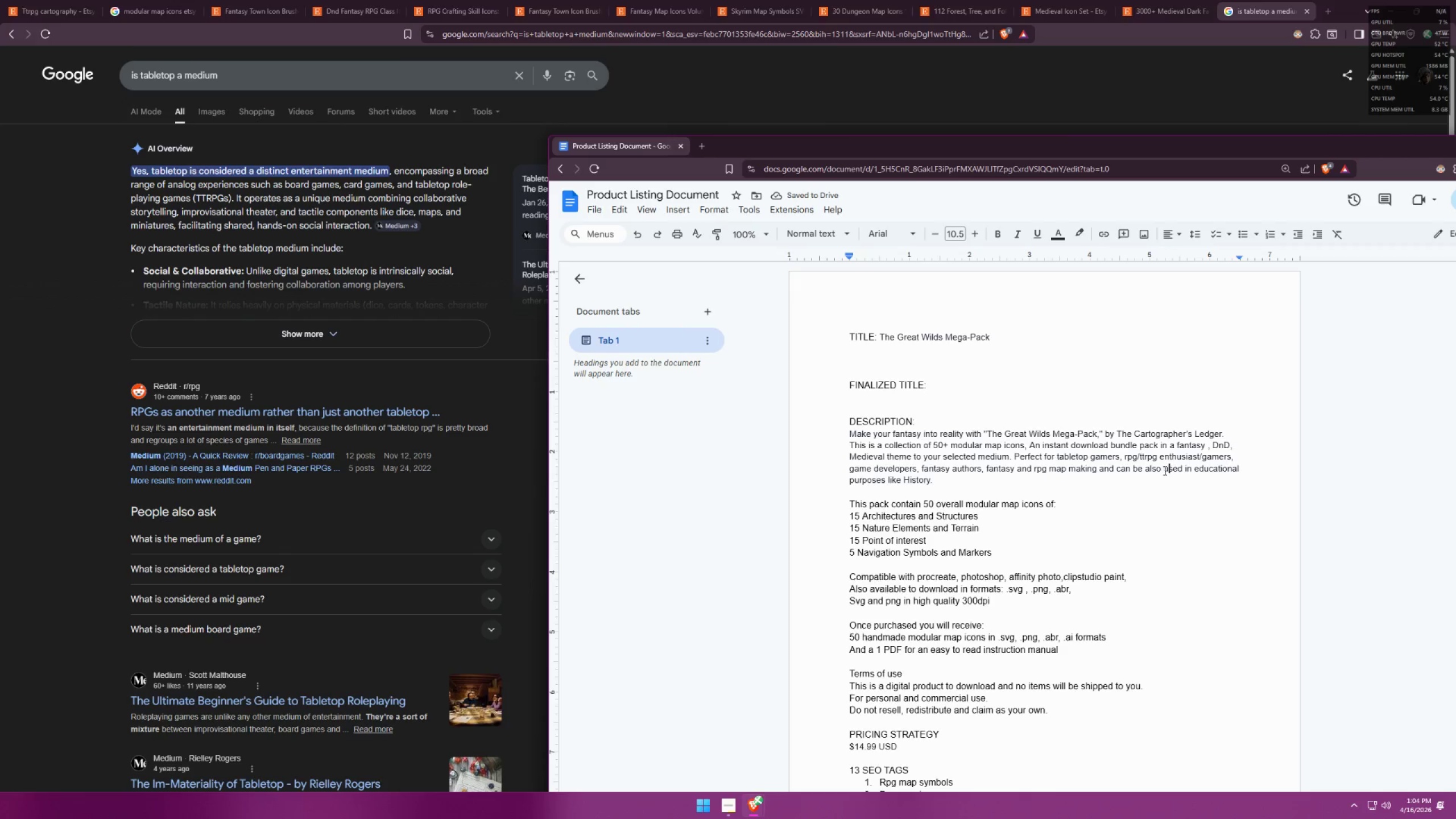 
left_click_drag(start_coordinate=[1159, 471], to_coordinate=[1147, 471])
 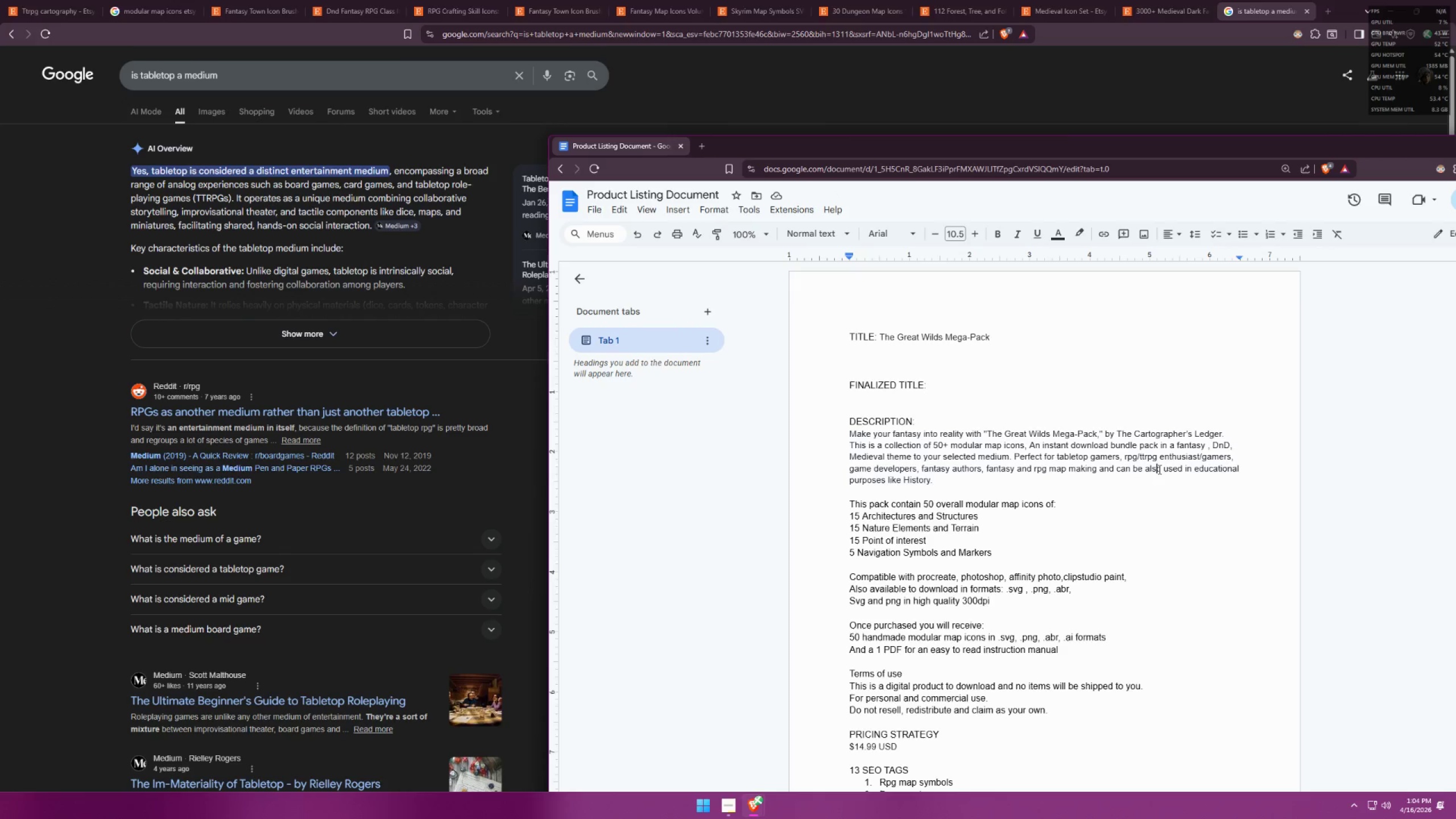 
left_click_drag(start_coordinate=[1165, 469], to_coordinate=[1147, 470])
 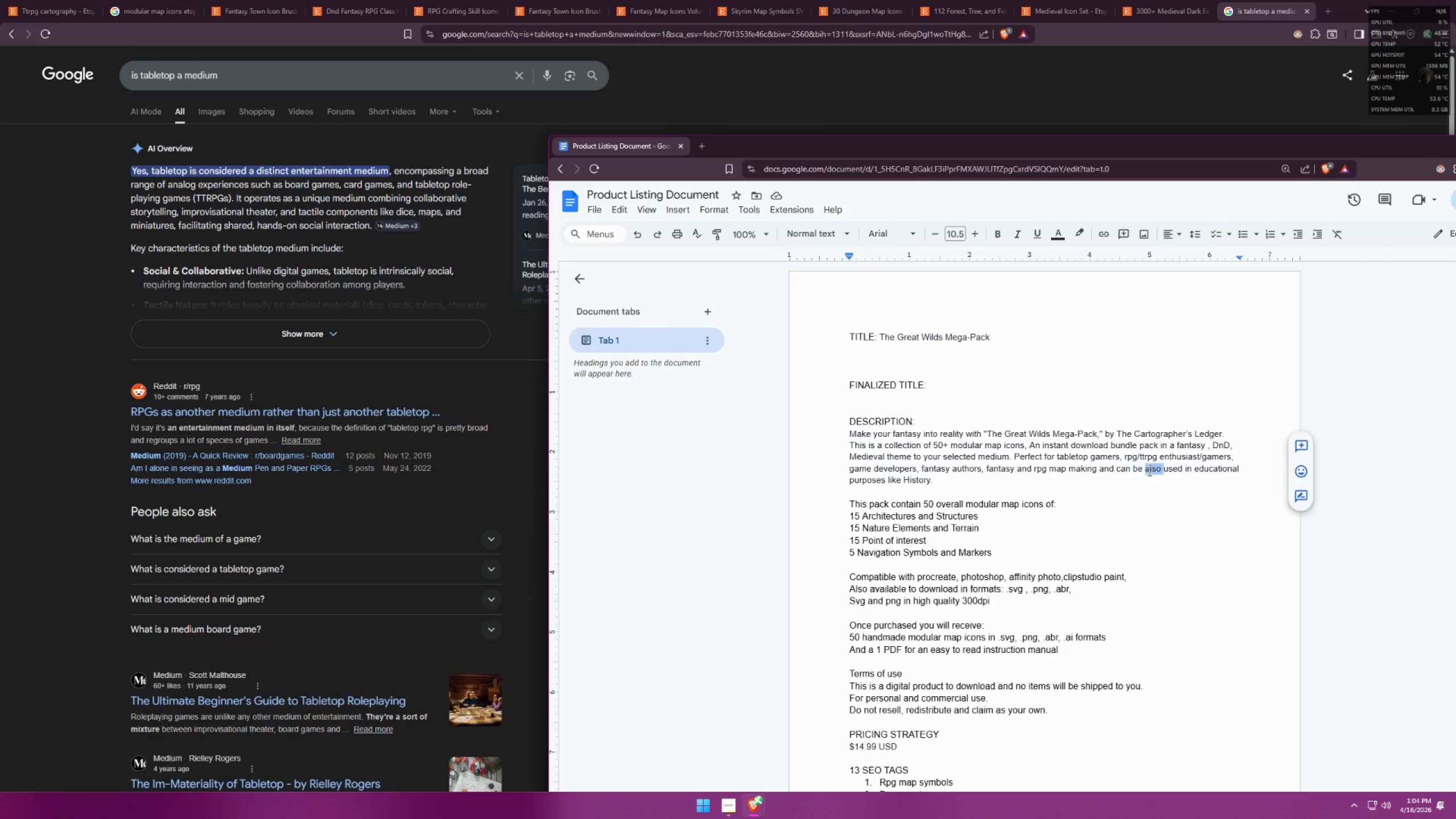 
key(Backspace)
 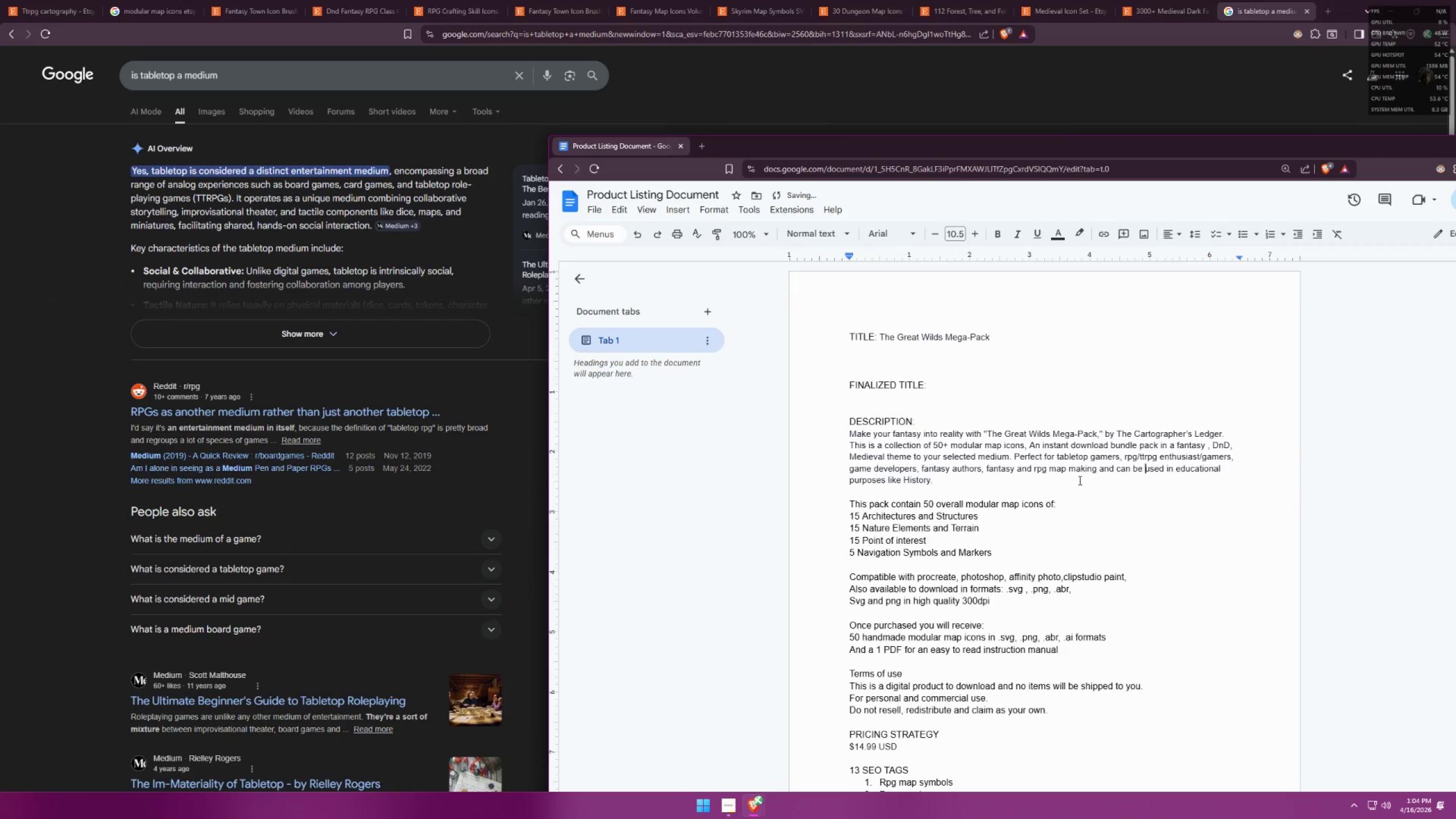 
left_click([1169, 506])
 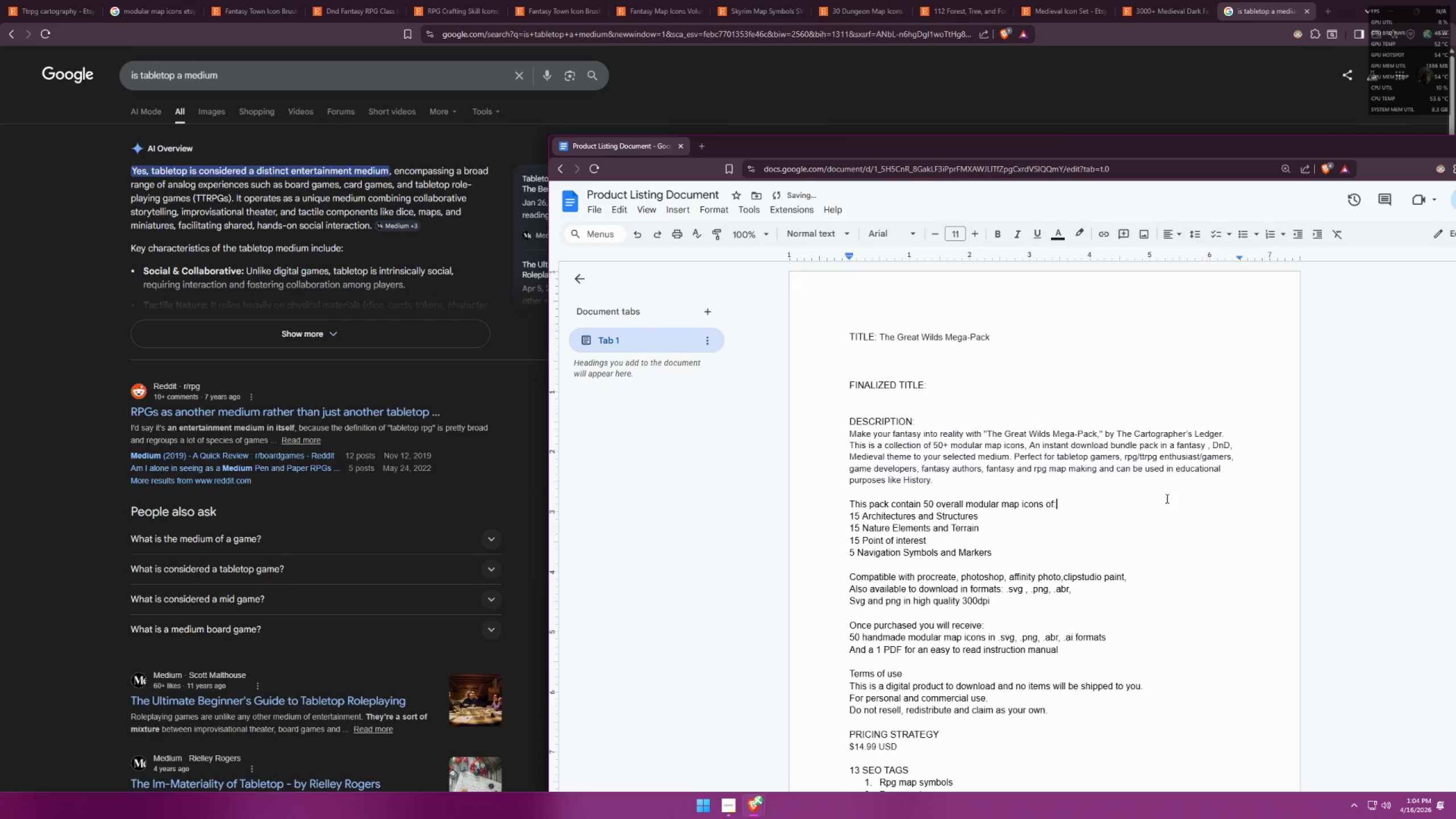 
left_click([1160, 482])
 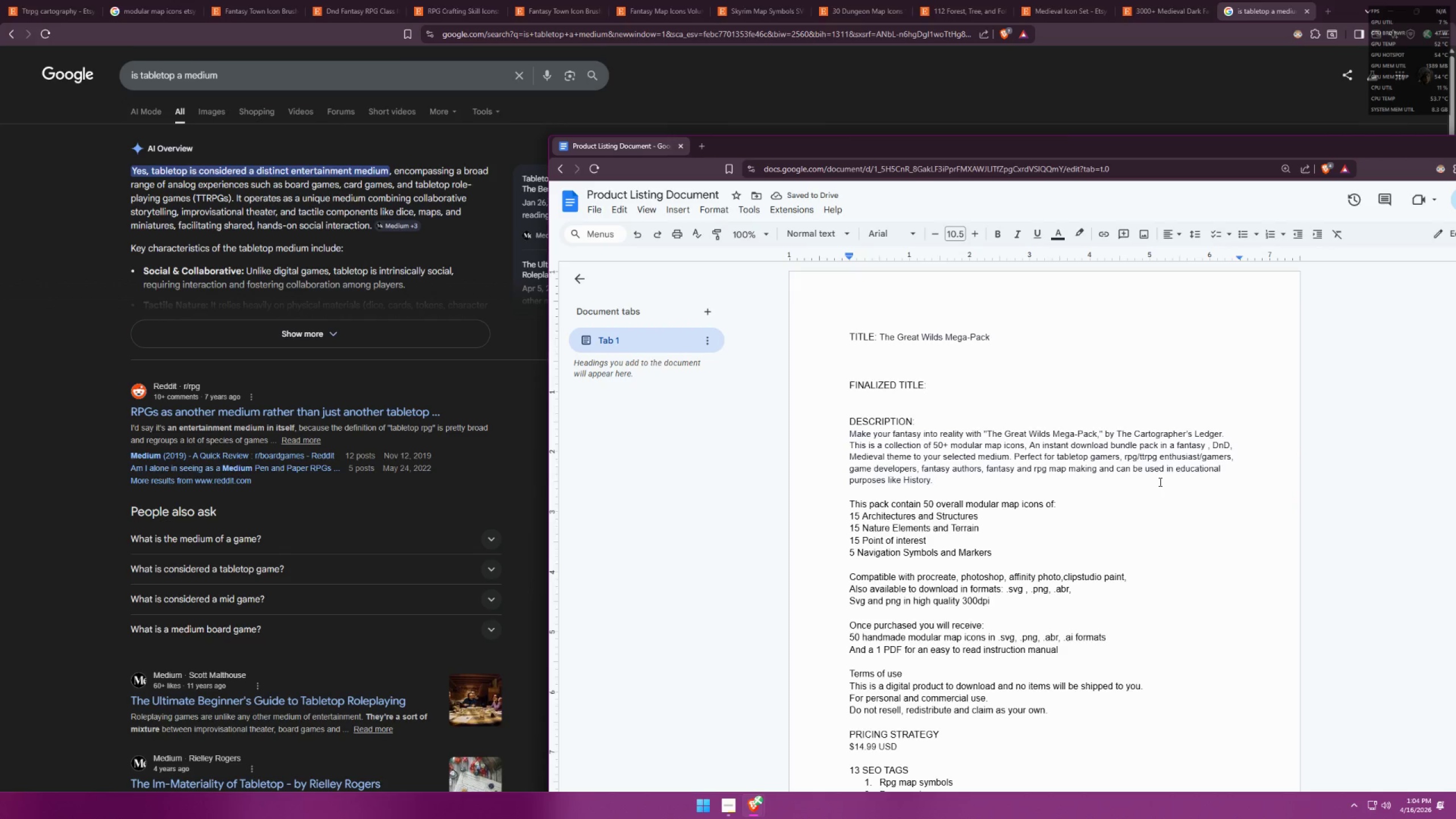 
left_click([1155, 497])
 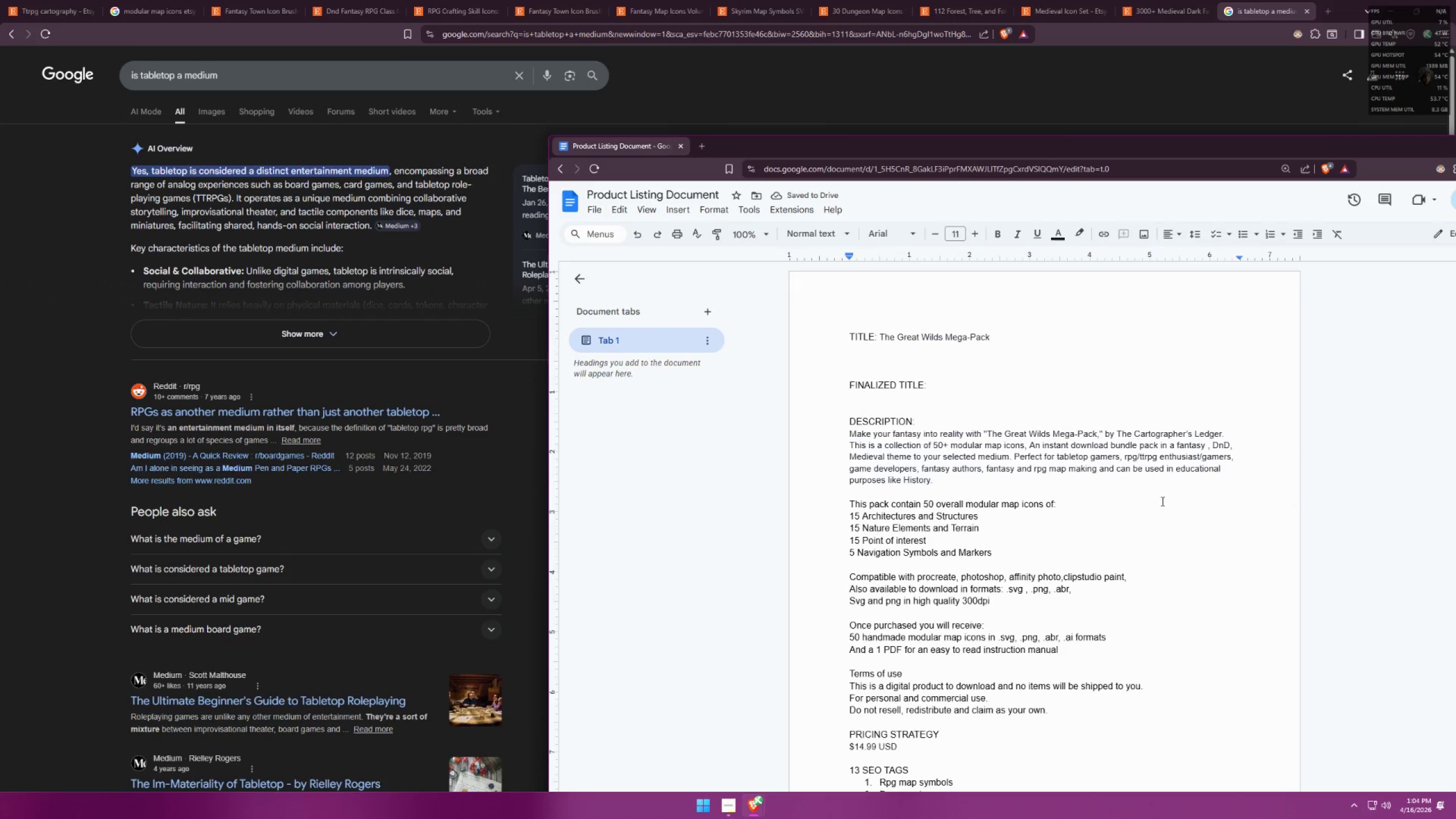 
left_click([1143, 515])
 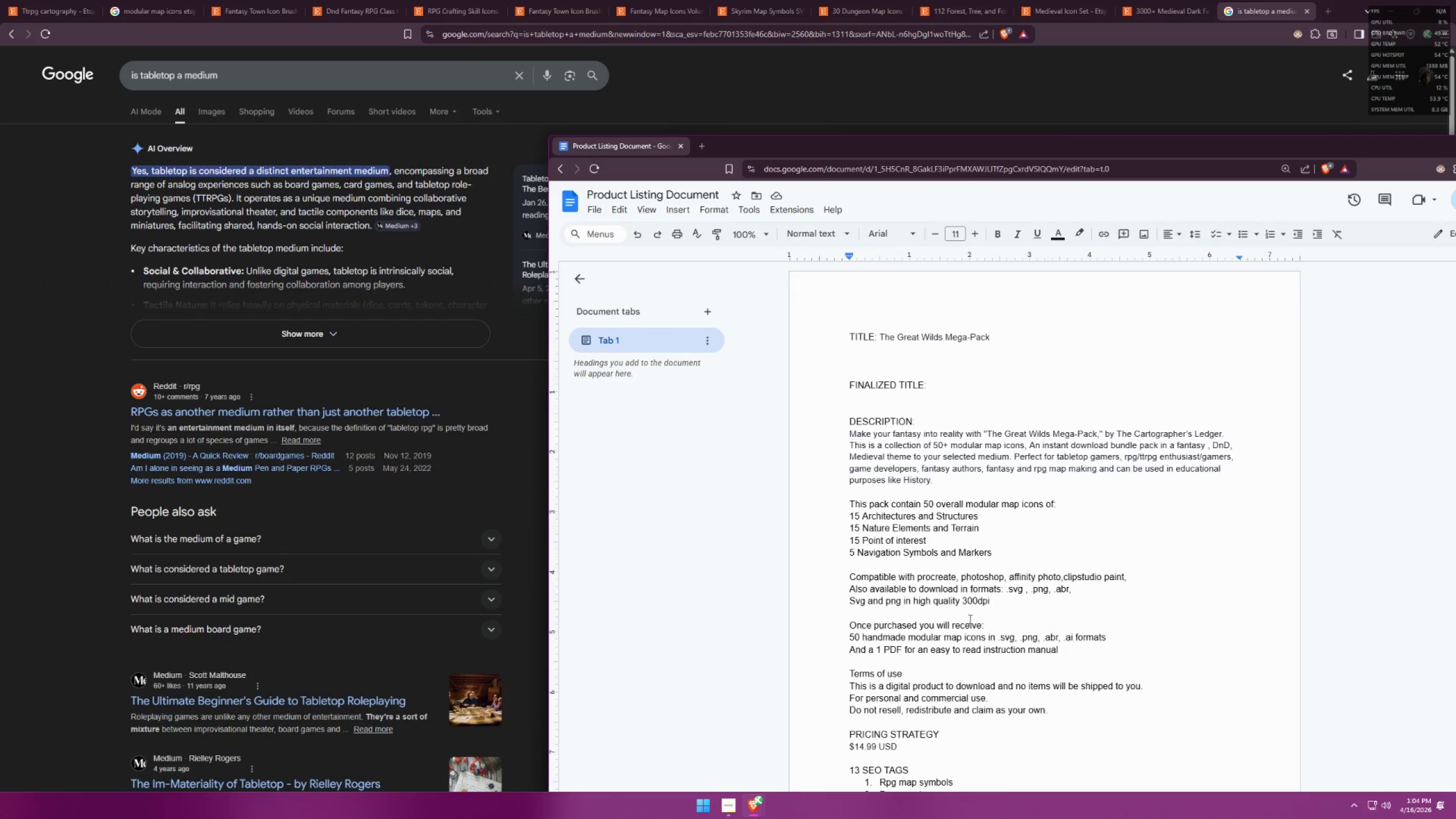 
wait(6.23)
 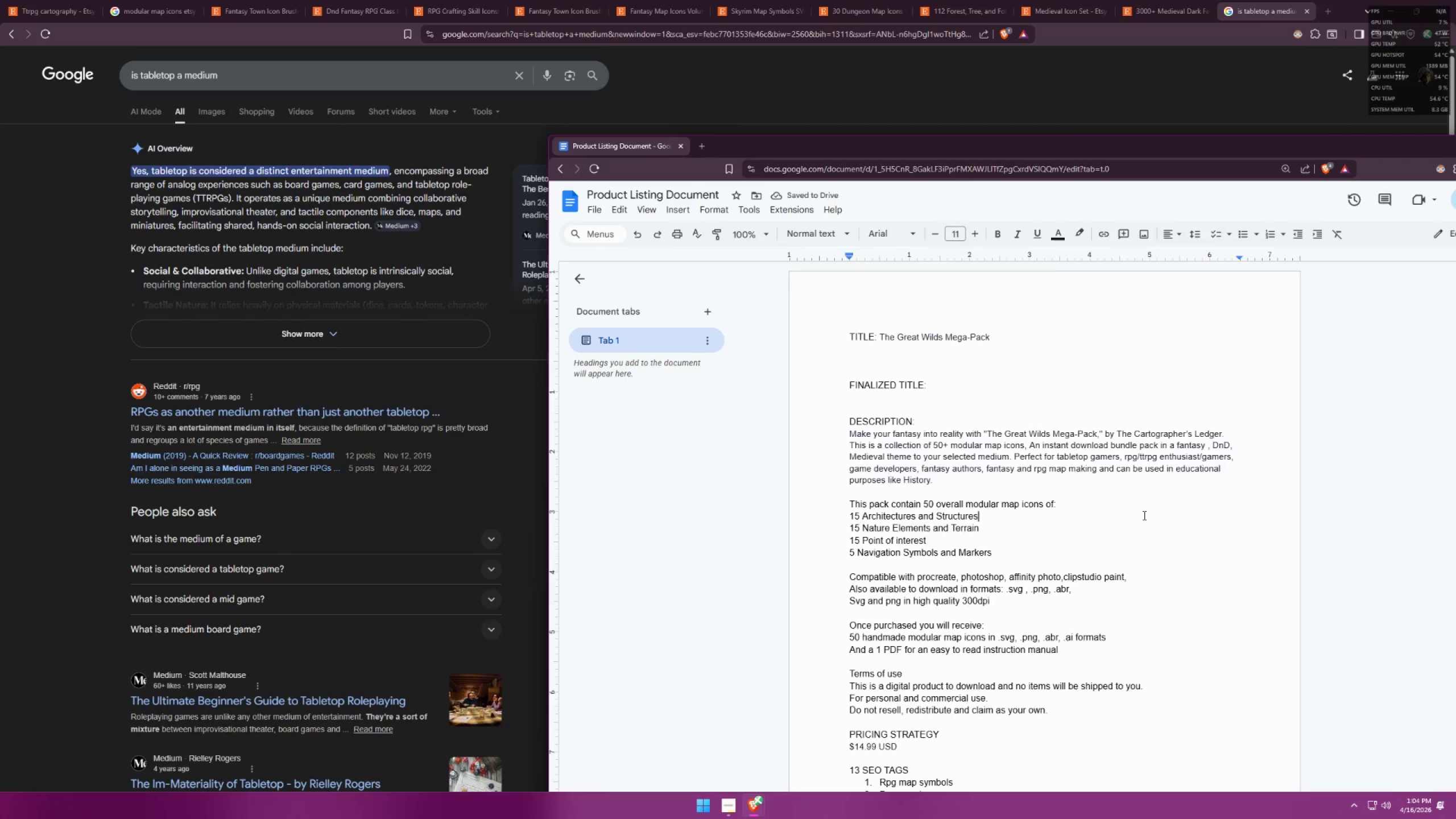 
scroll: coordinate [924, 541], scroll_direction: down, amount: 1.0
 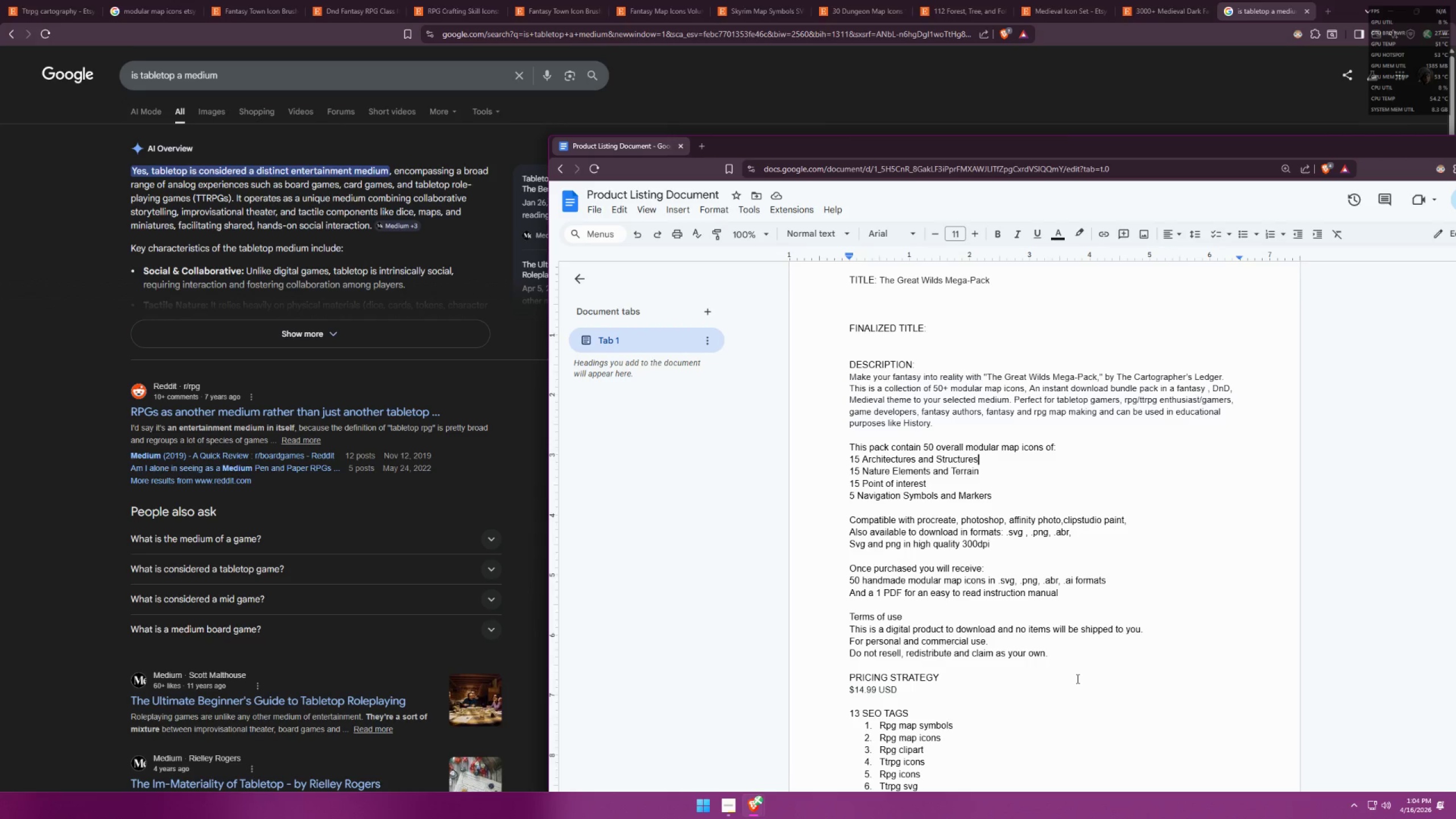 
wait(6.16)
 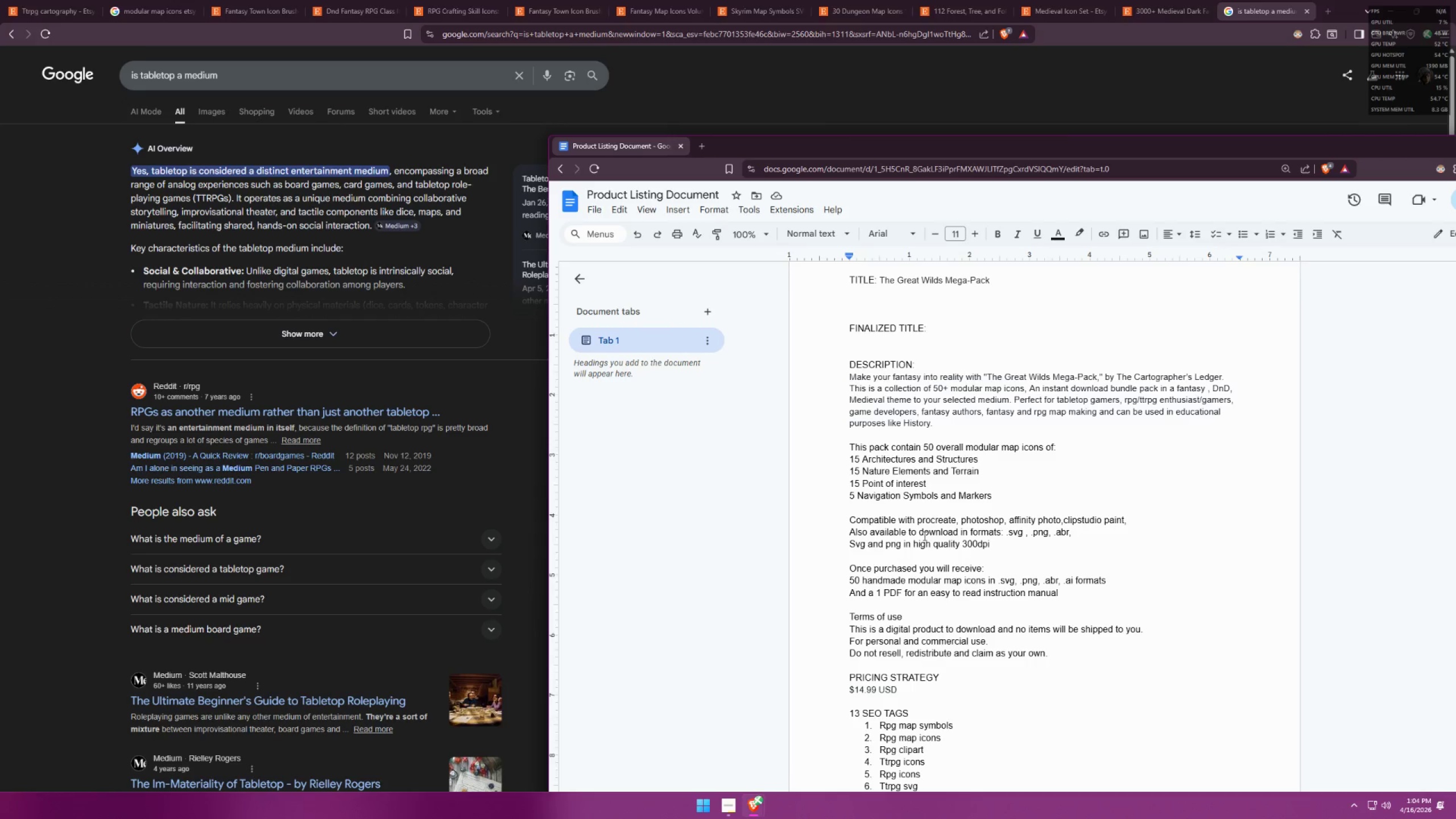 
left_click([1053, 671])
 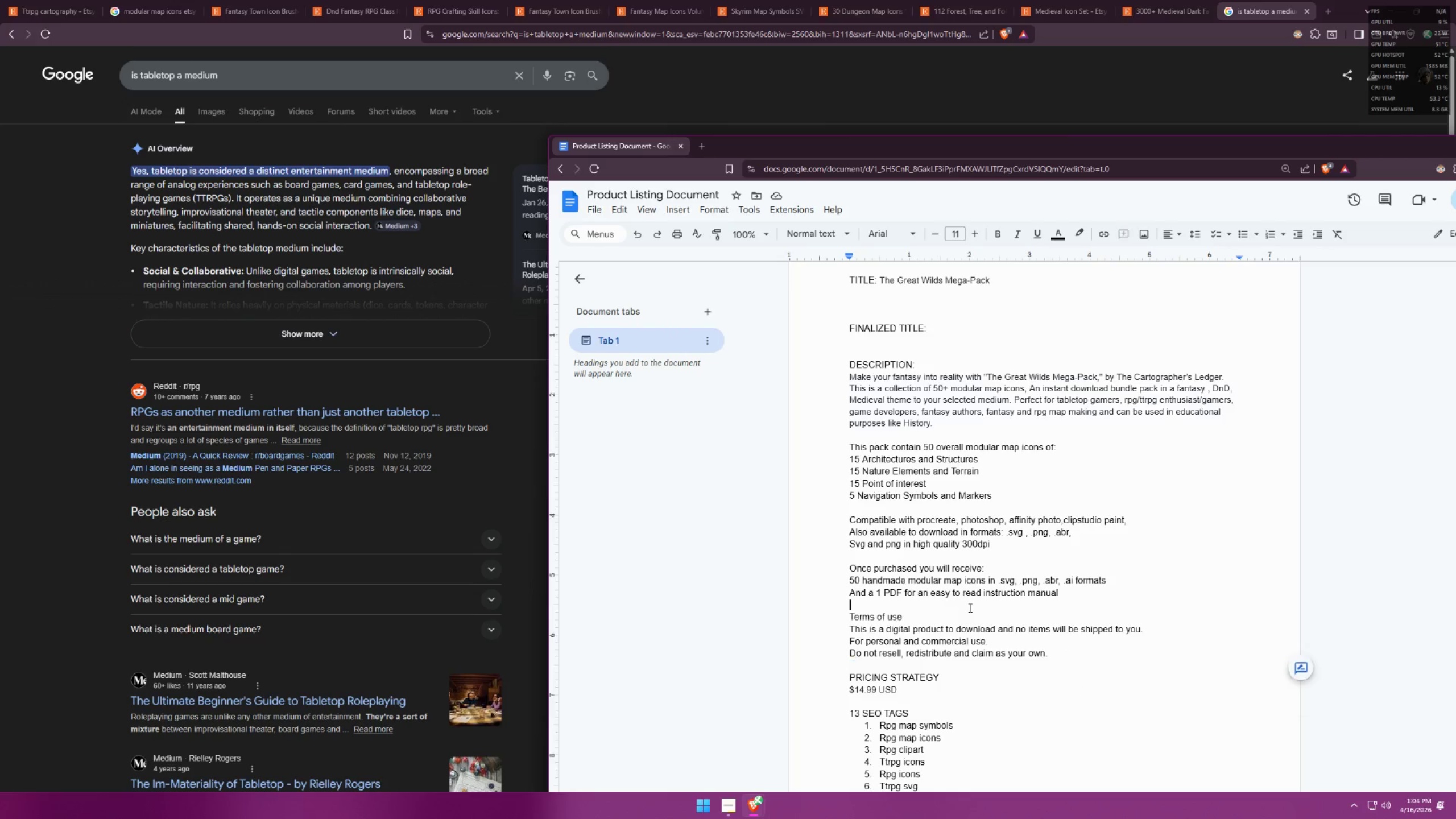 
double_click([1024, 564])
 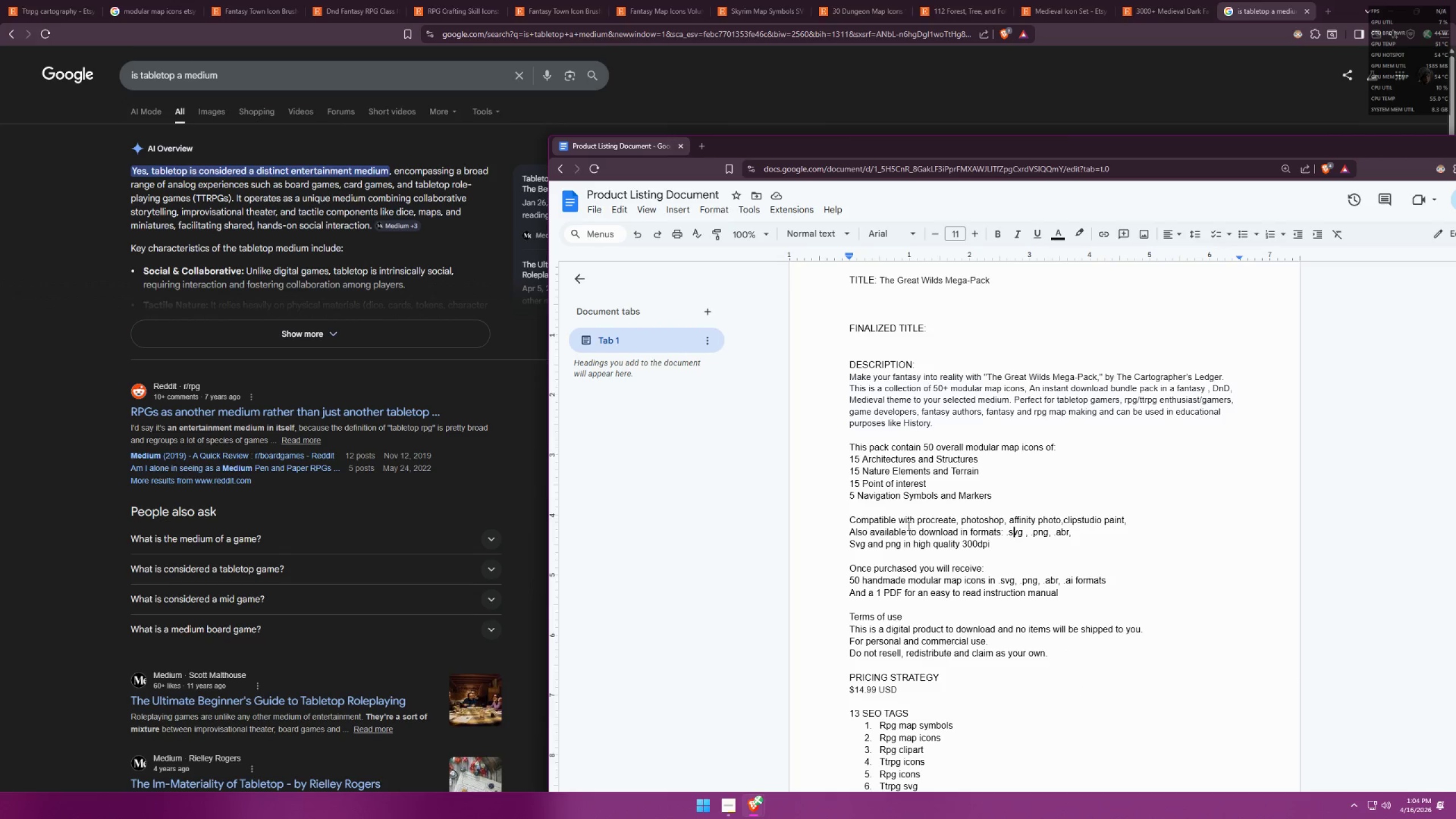 
left_click_drag(start_coordinate=[905, 530], to_coordinate=[847, 529])
 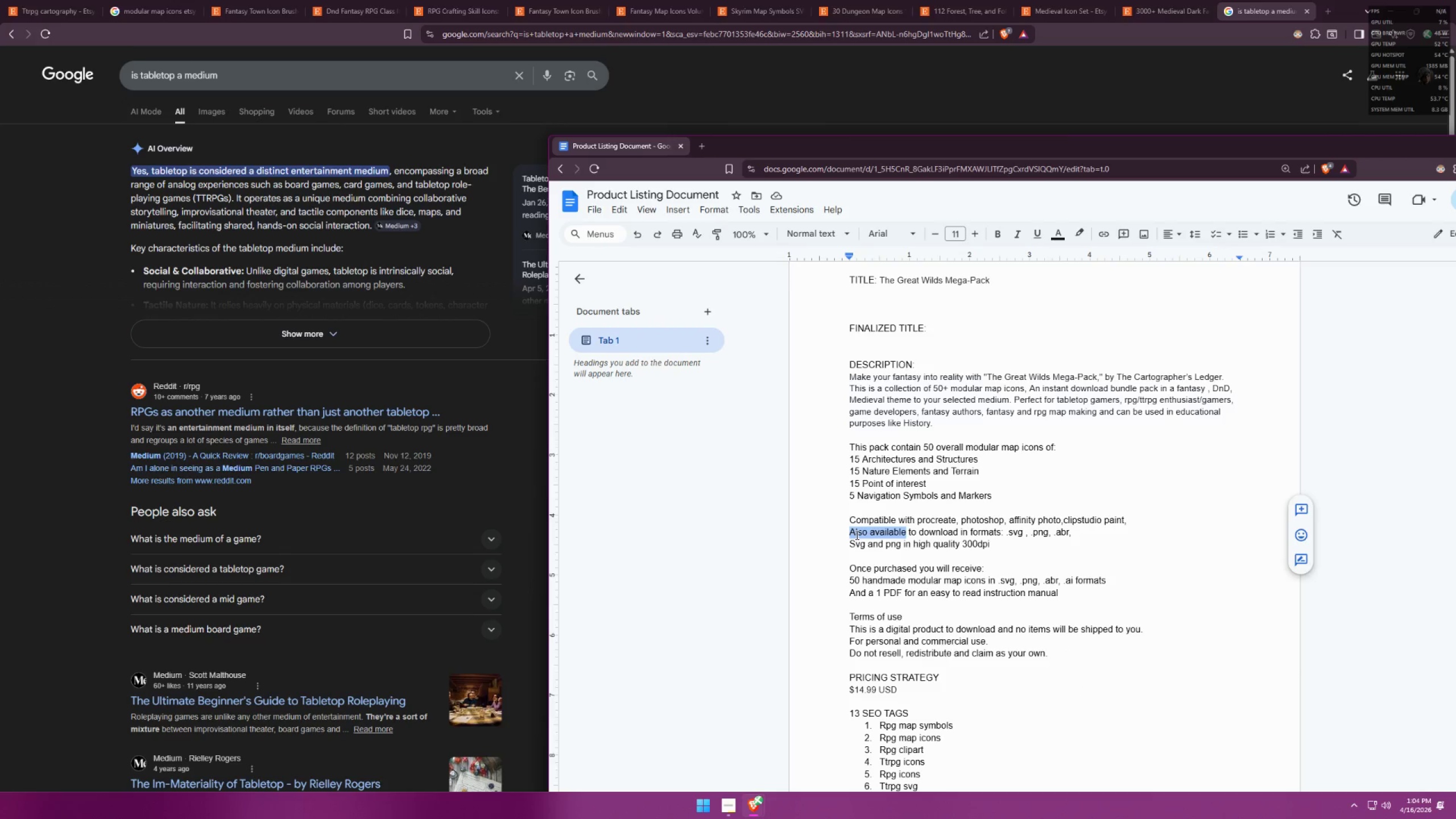 
type(Ready to)
key(Backspace)
key(Backspace)
key(Backspace)
 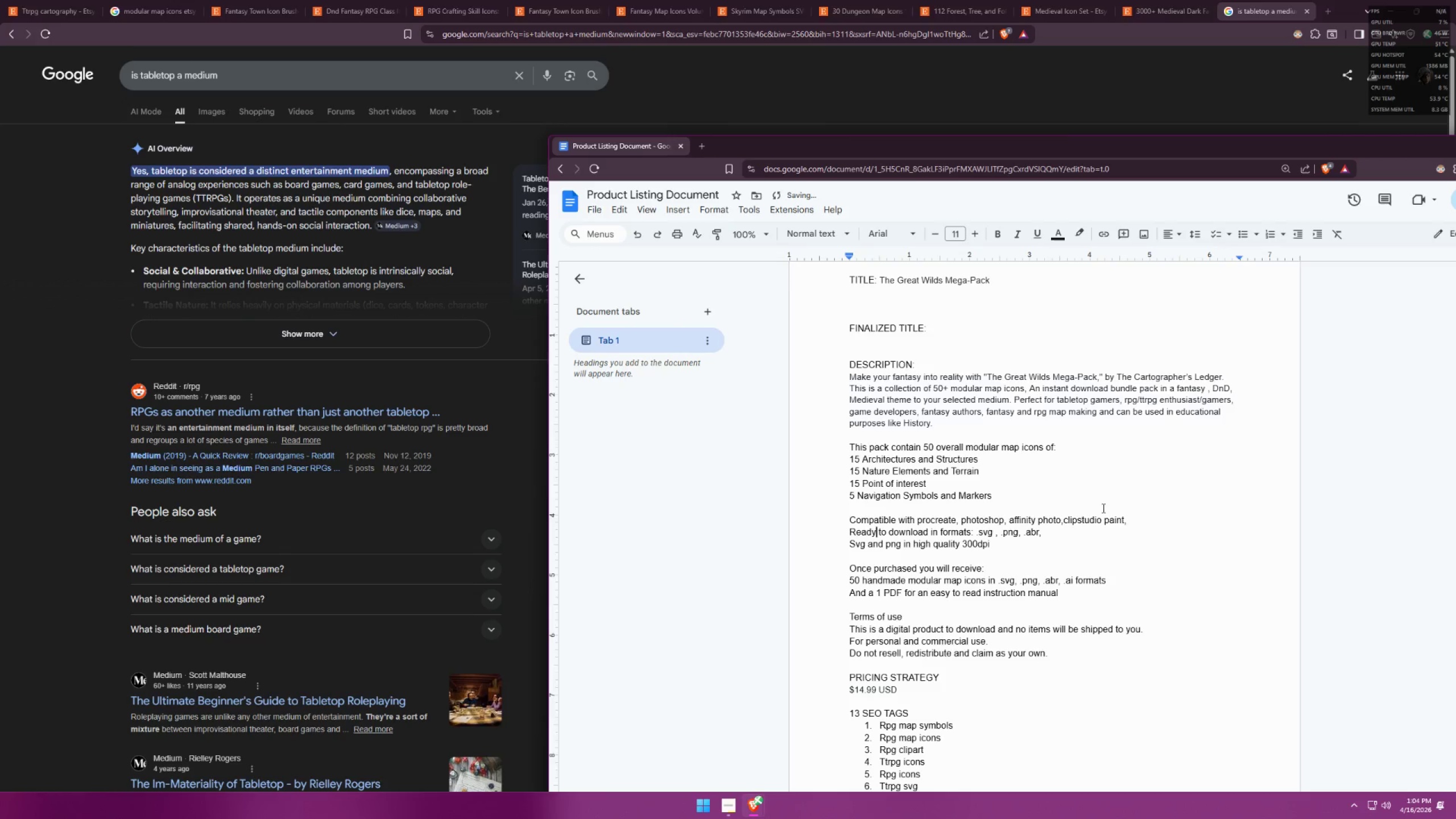 
left_click([1124, 503])
 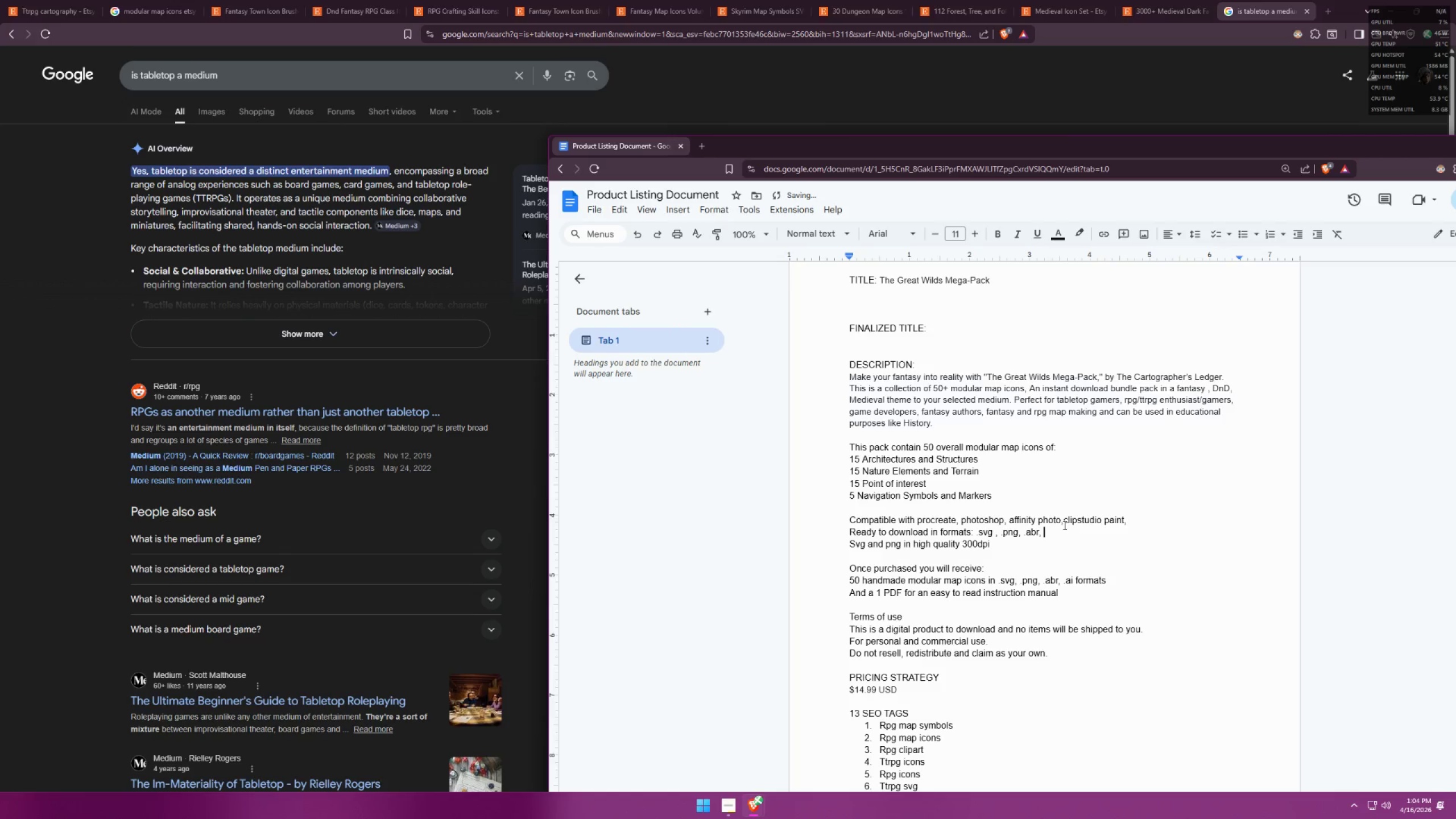 
double_click([1064, 519])
 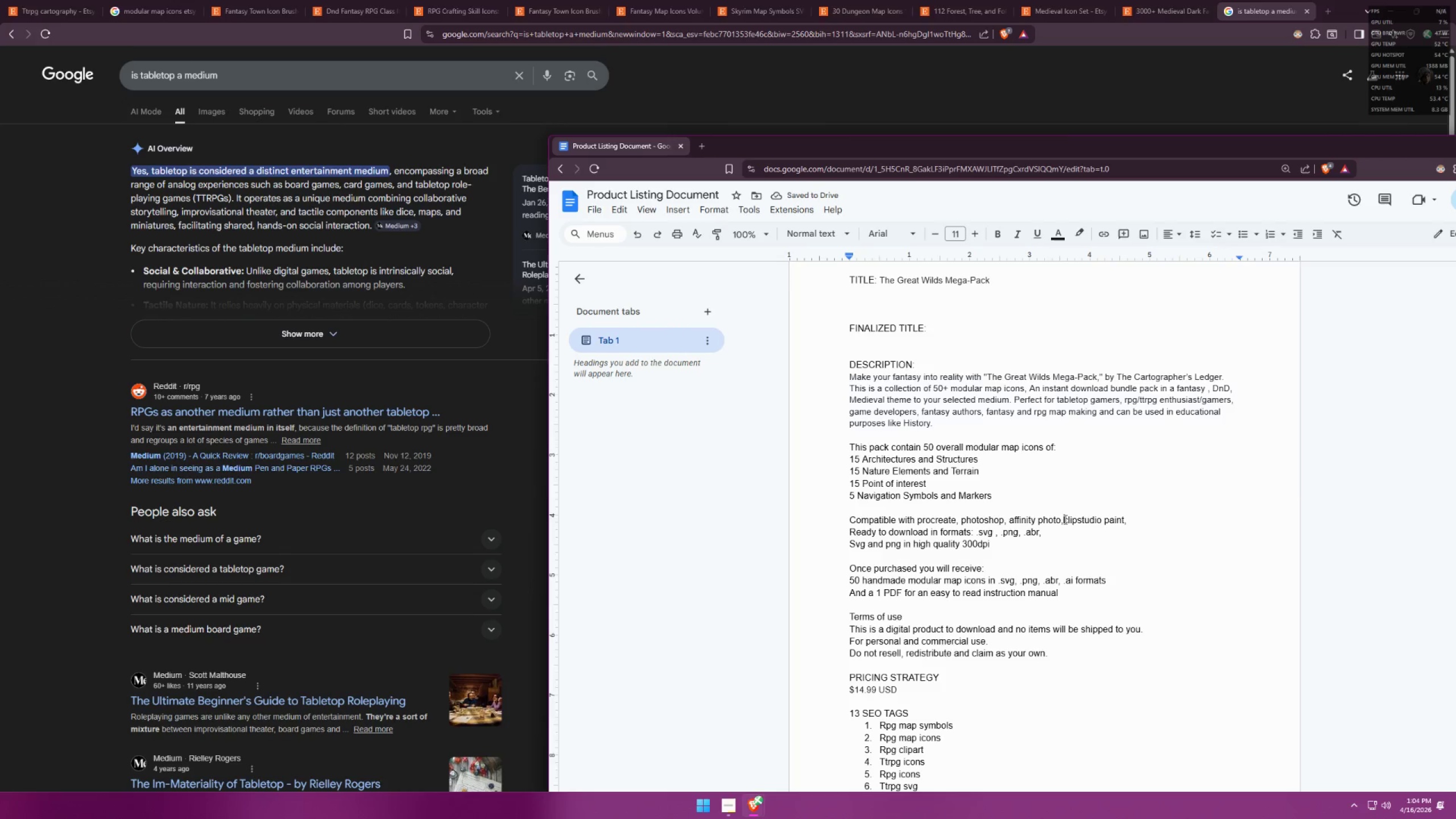 
triple_click([1064, 519])
 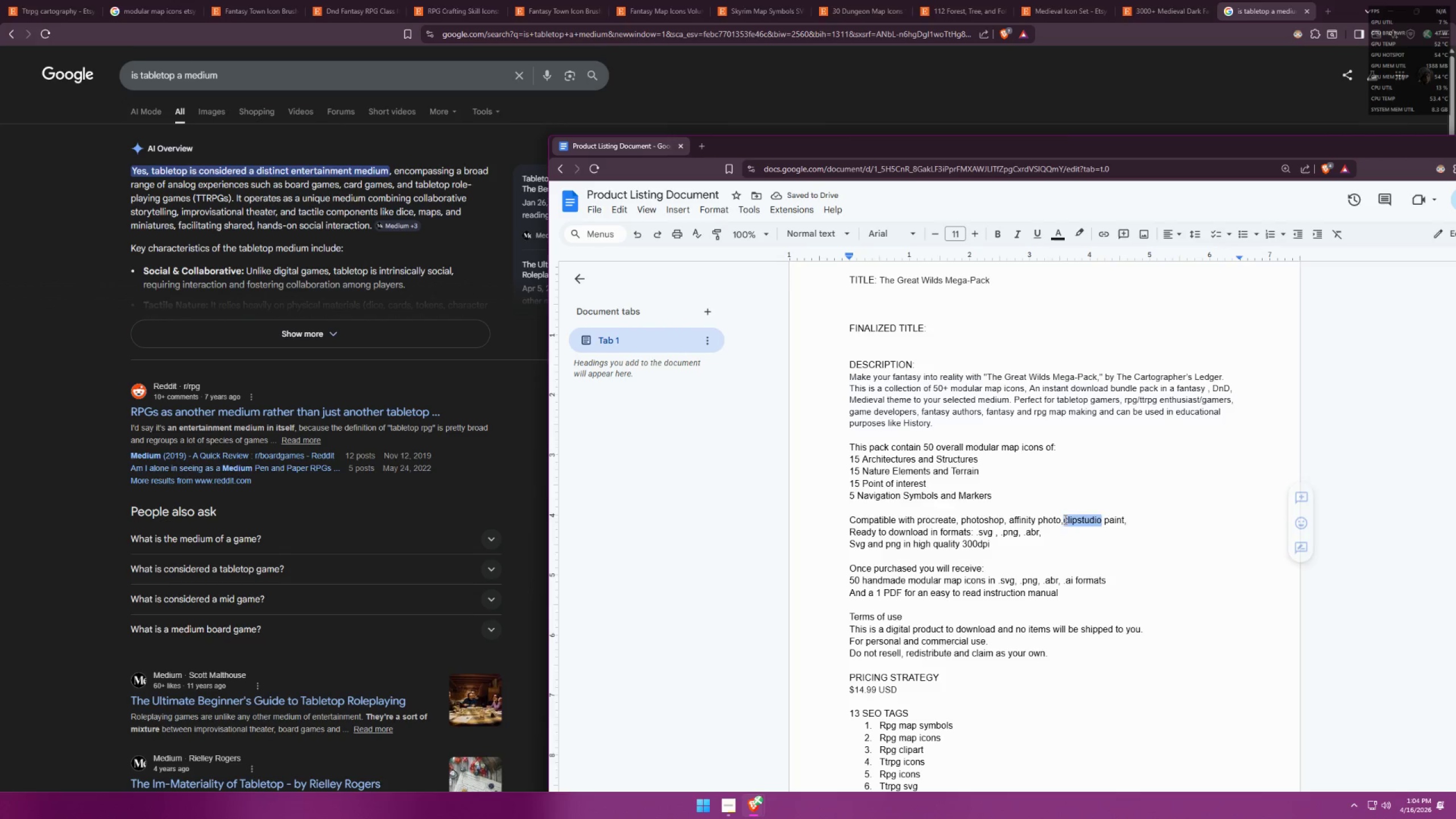 
triple_click([1064, 519])
 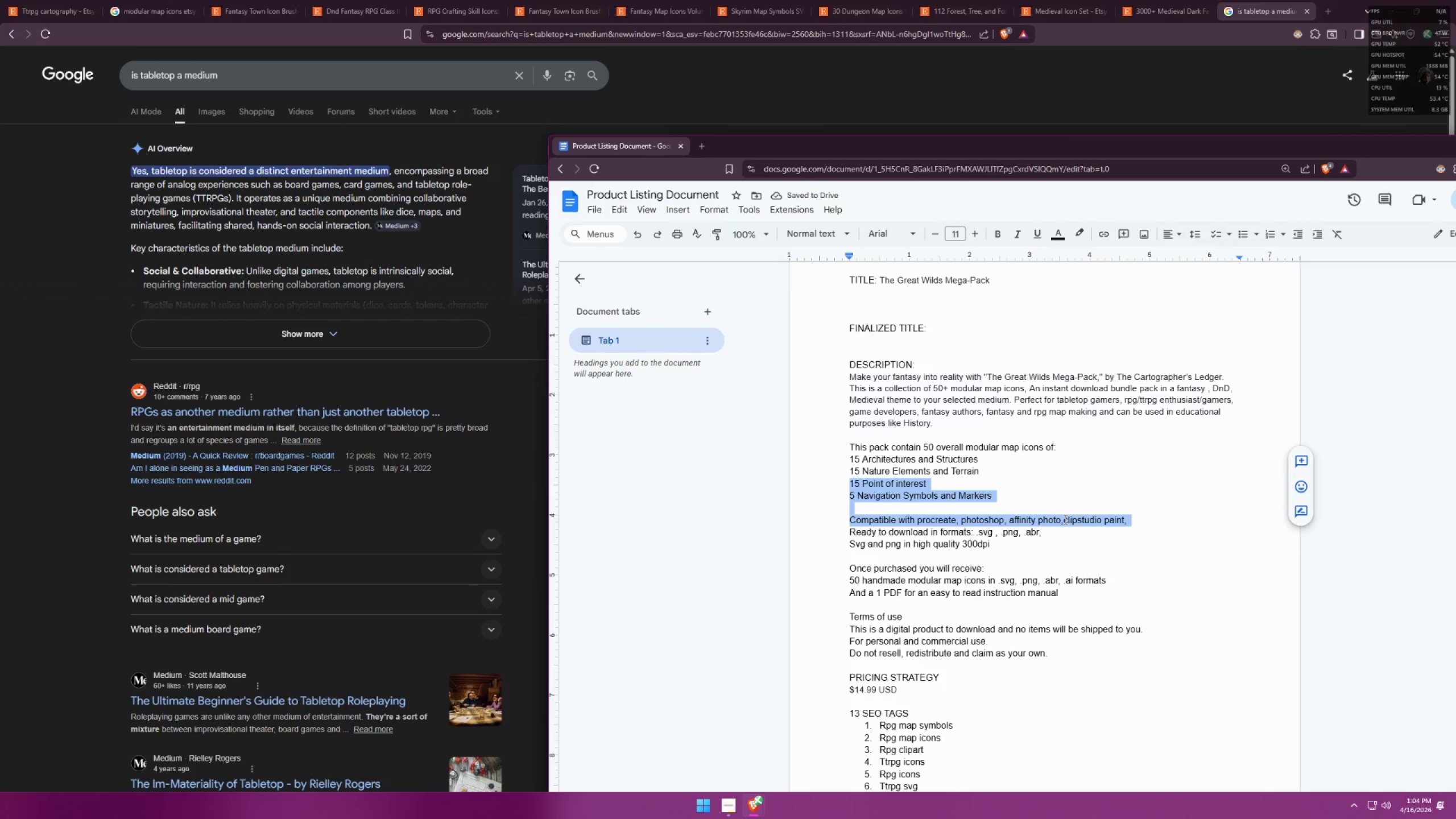 
triple_click([1031, 519])
 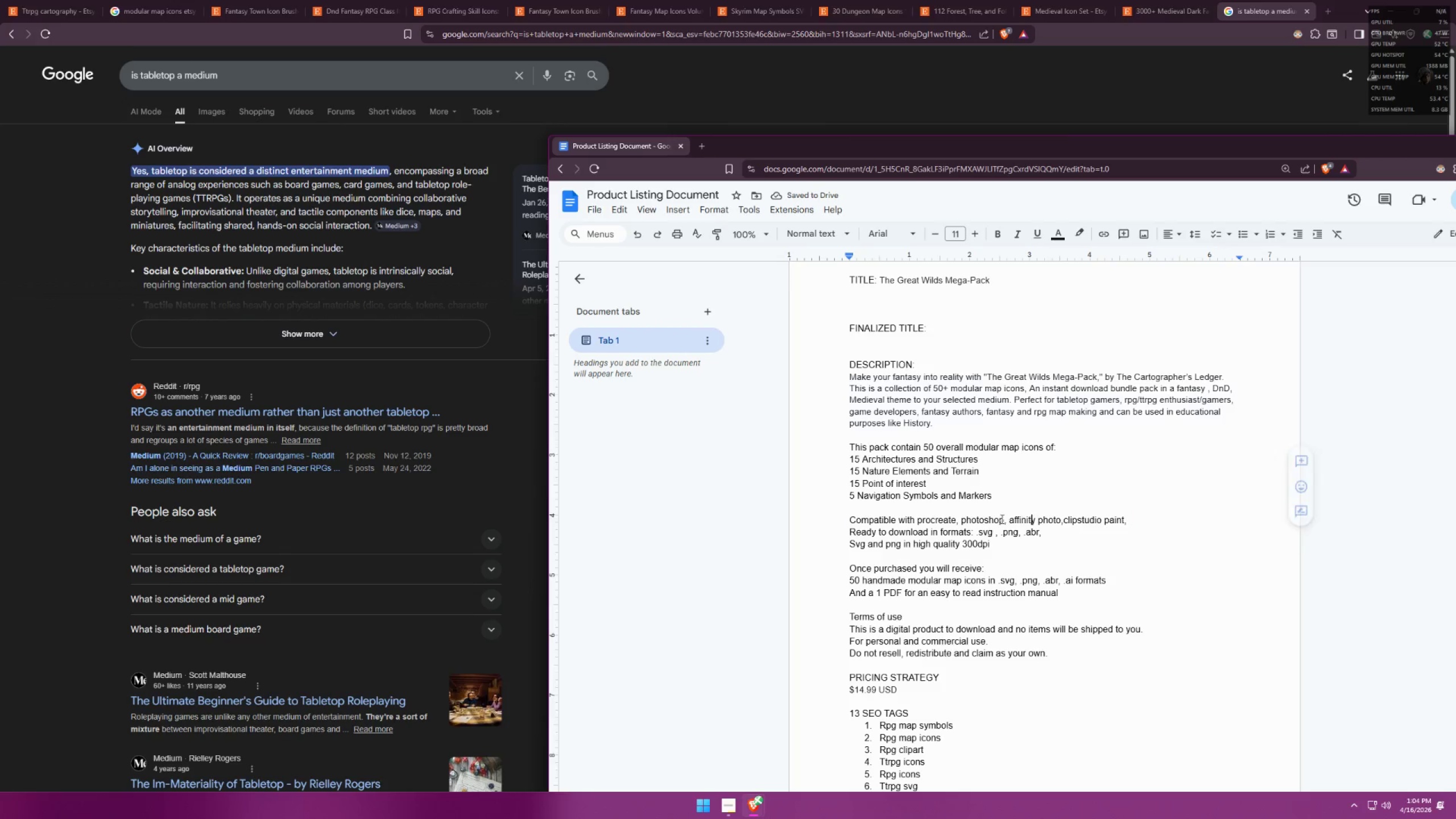 
triple_click([991, 516])
 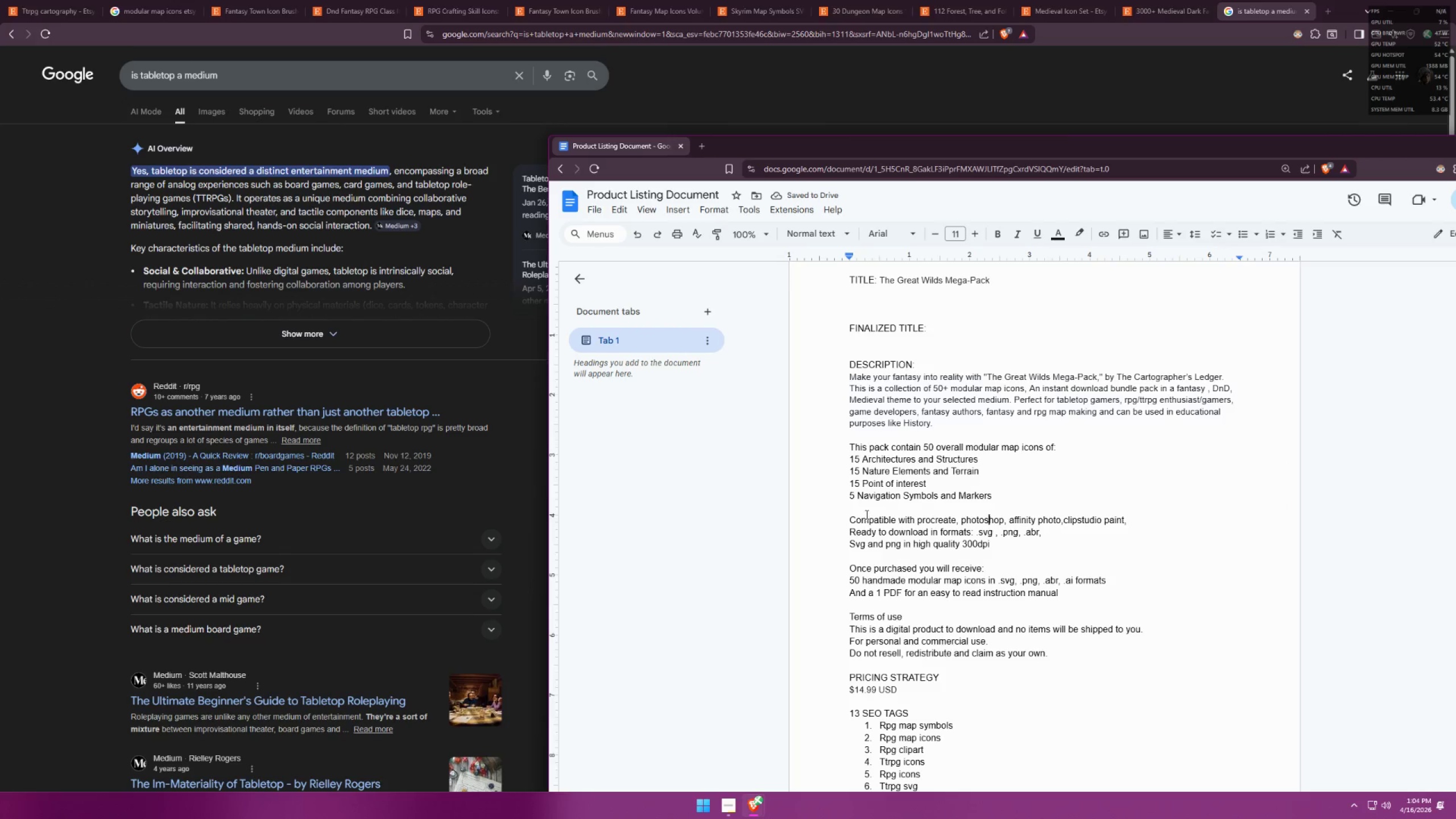 
left_click([858, 513])
 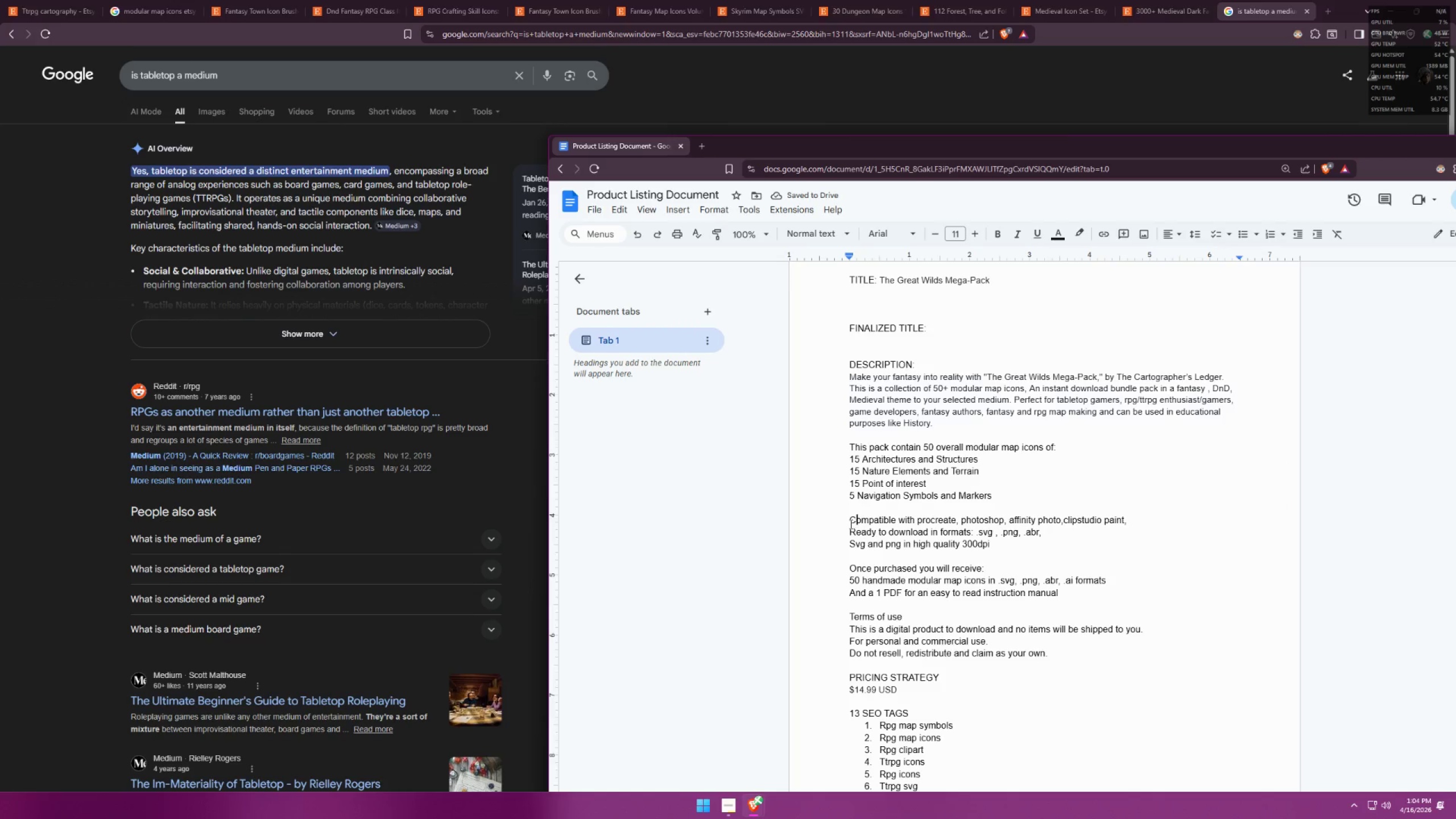 
left_click_drag(start_coordinate=[850, 524], to_coordinate=[1138, 519])
 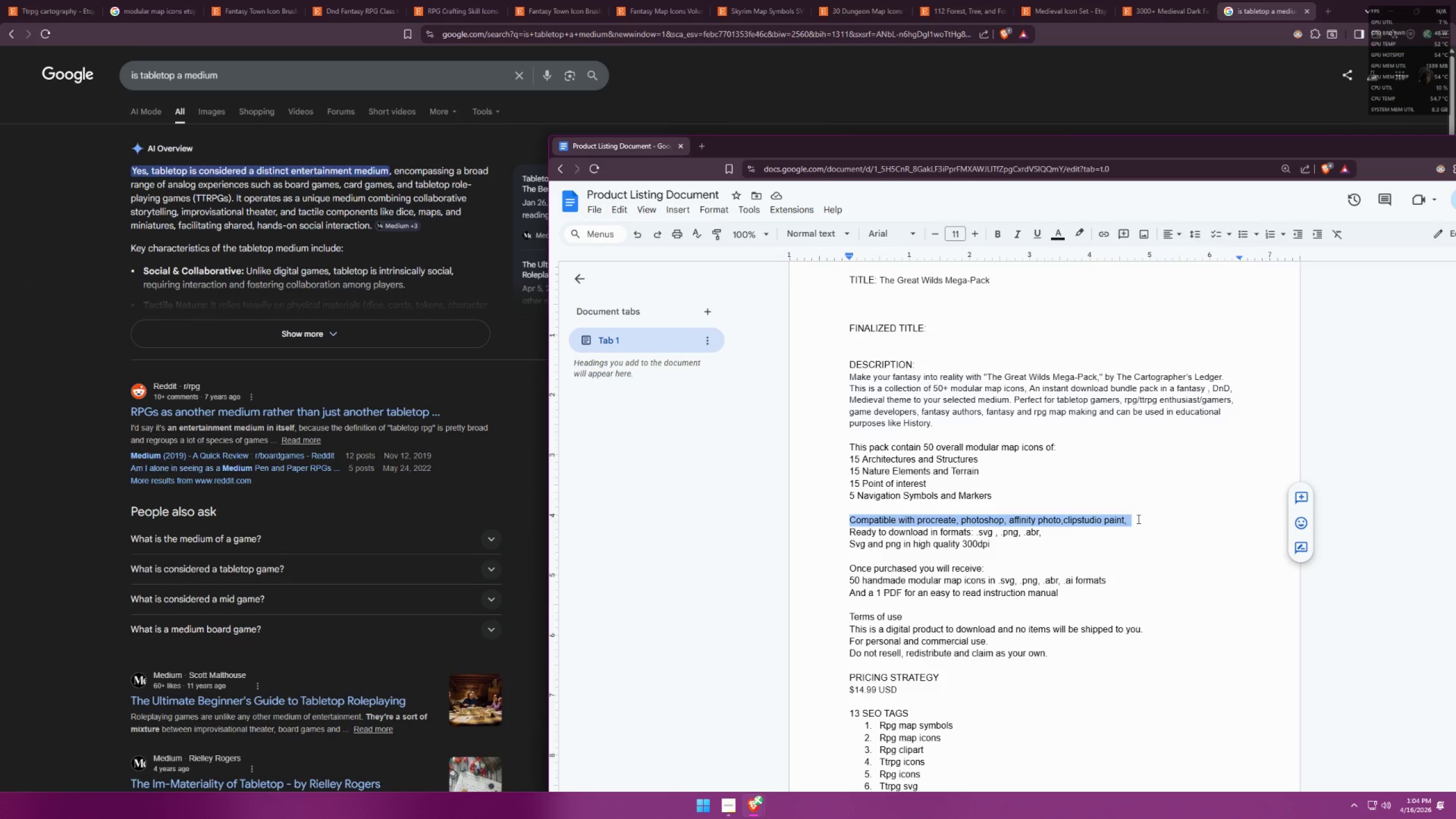 
key(Control+ControlLeft)
 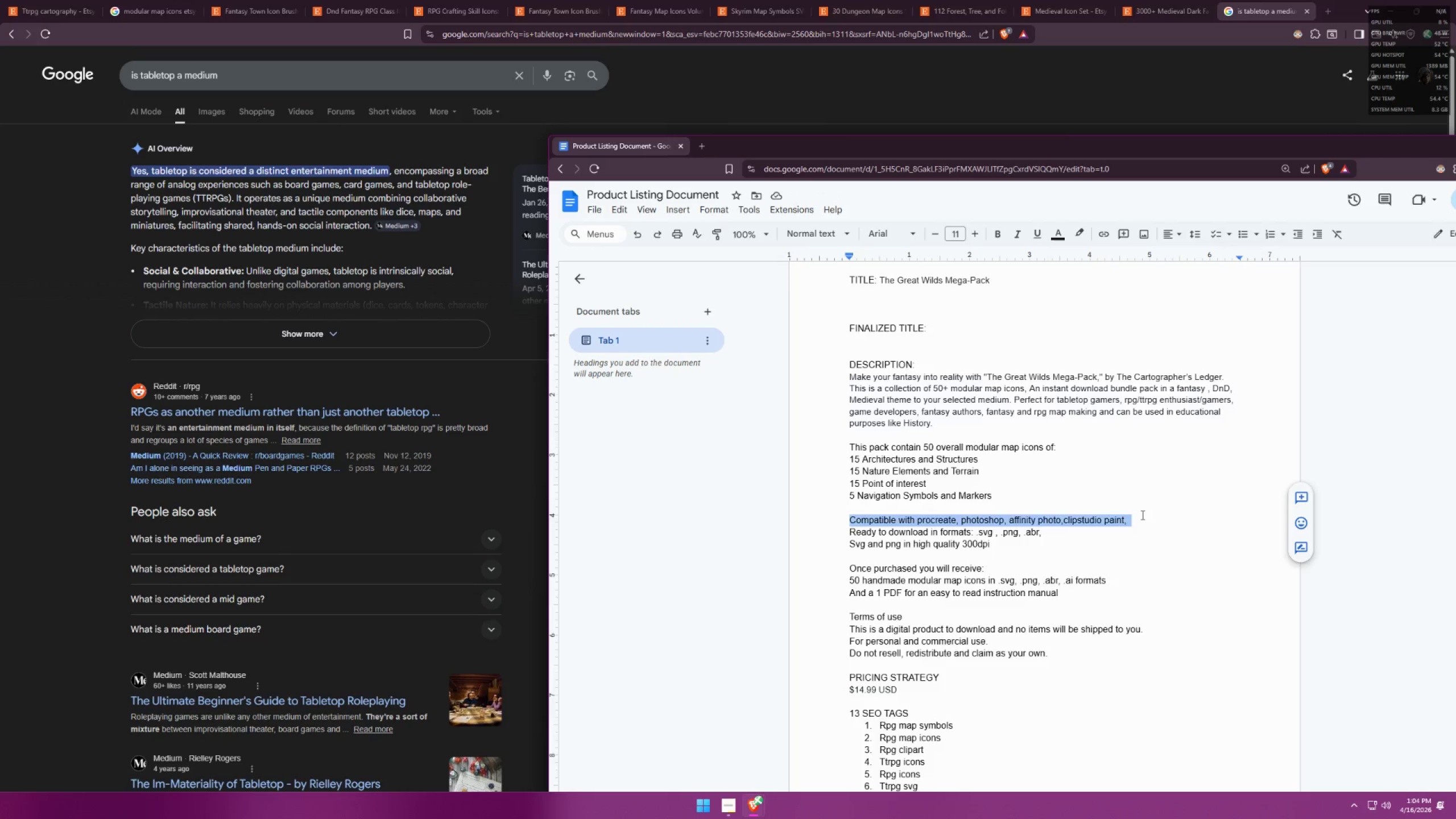 
key(Control+X)
 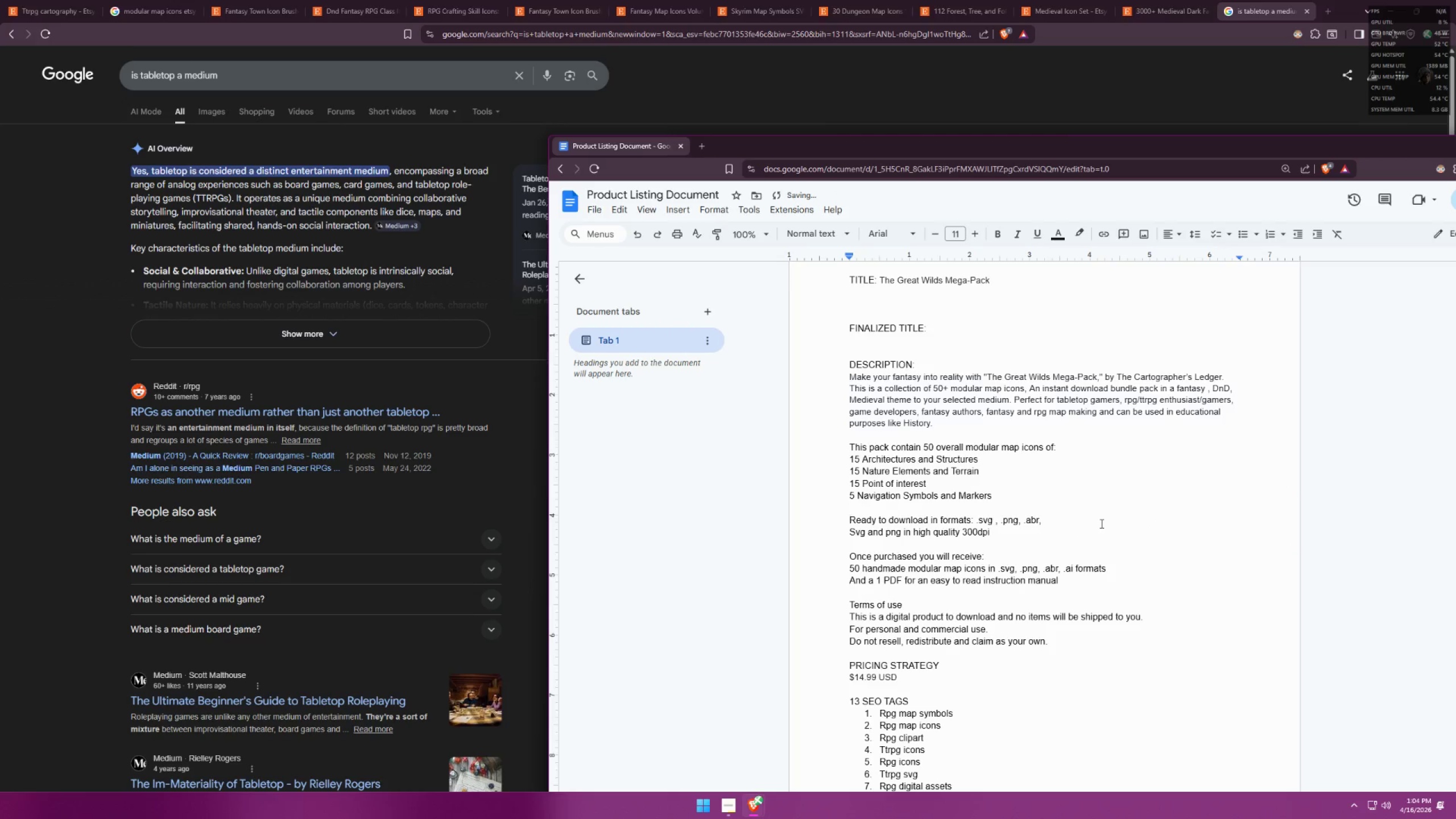 
key(ArrowDown)
 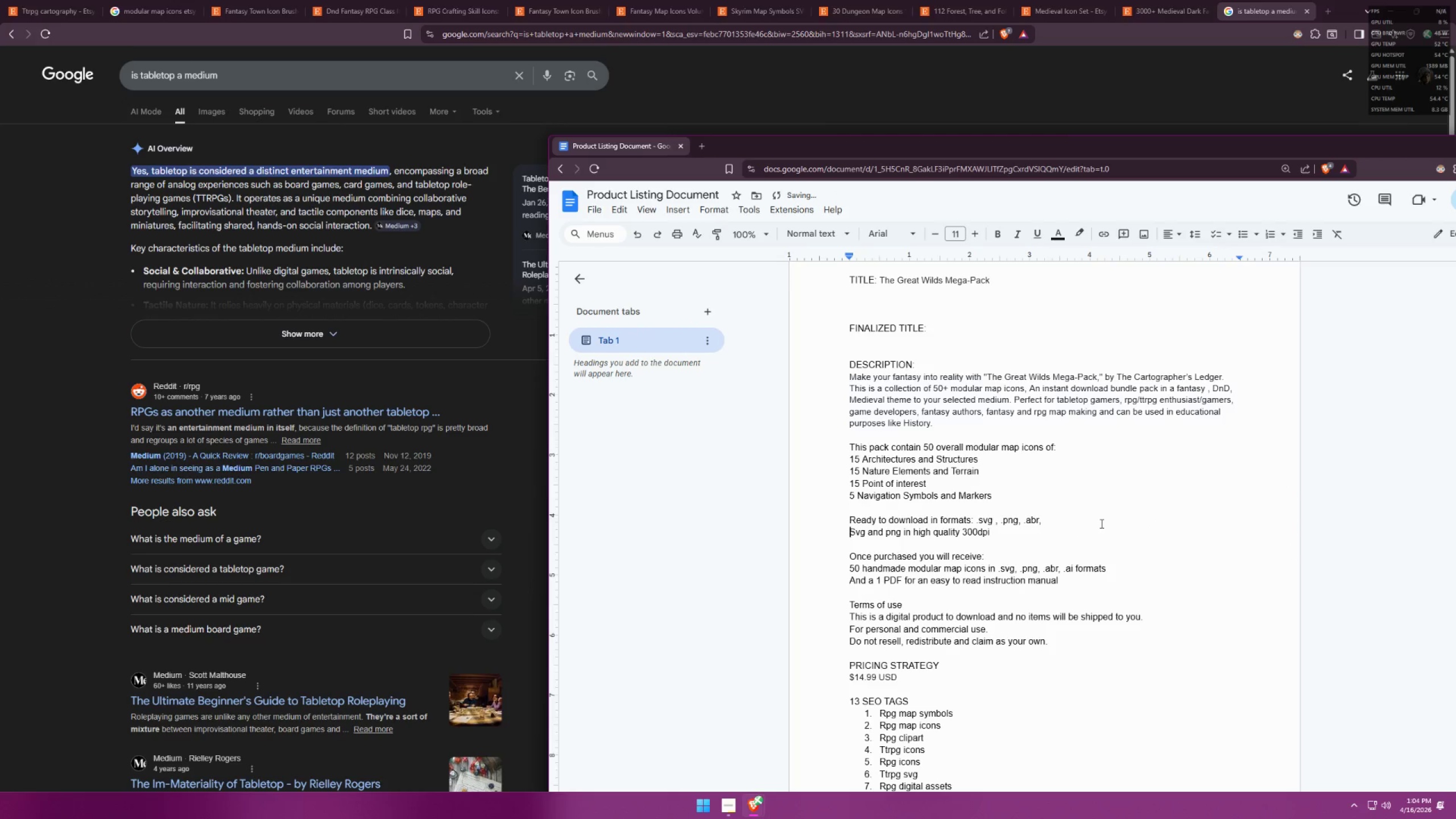 
key(Shift+Backslash)
 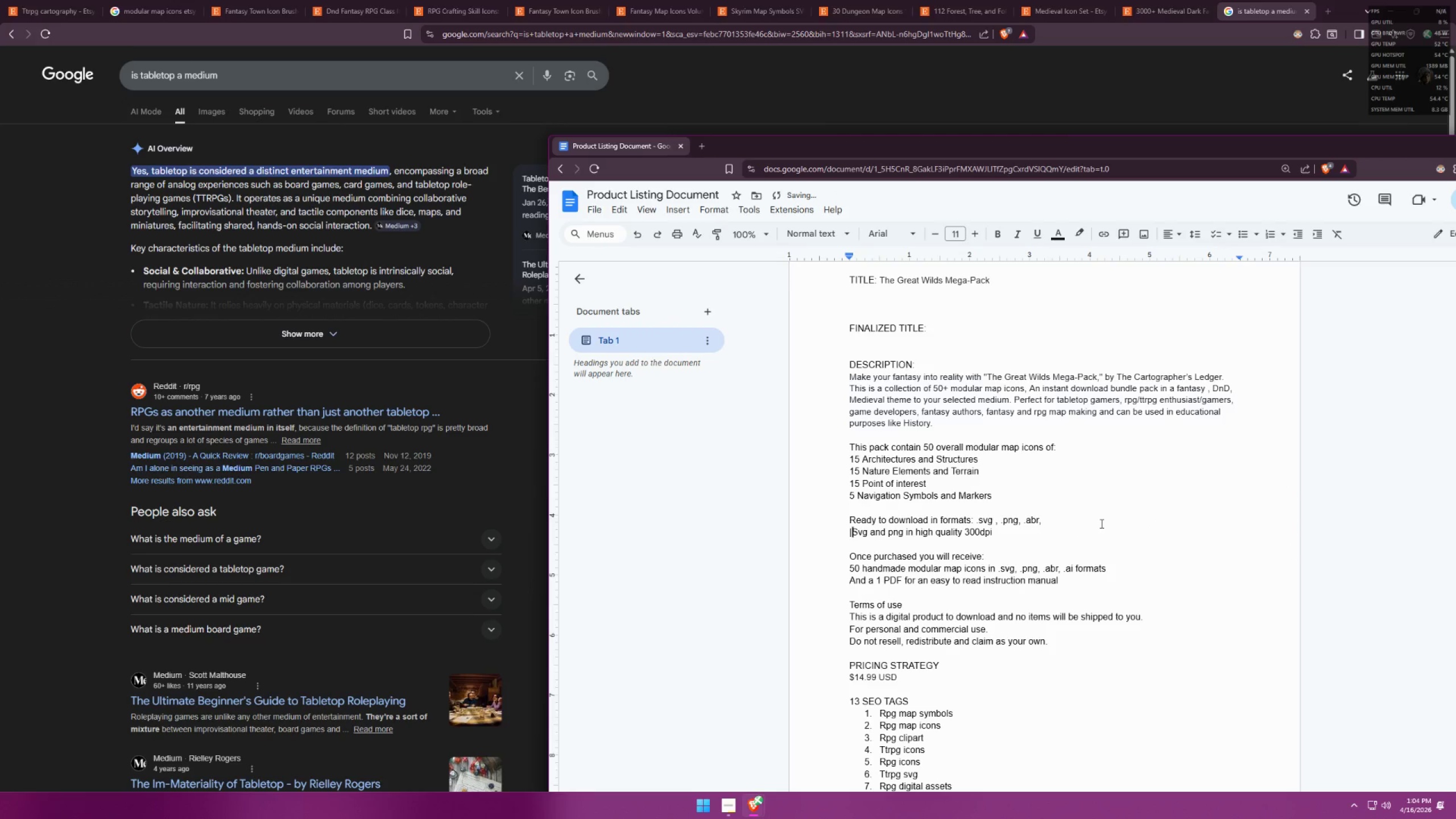 
key(Backspace)
 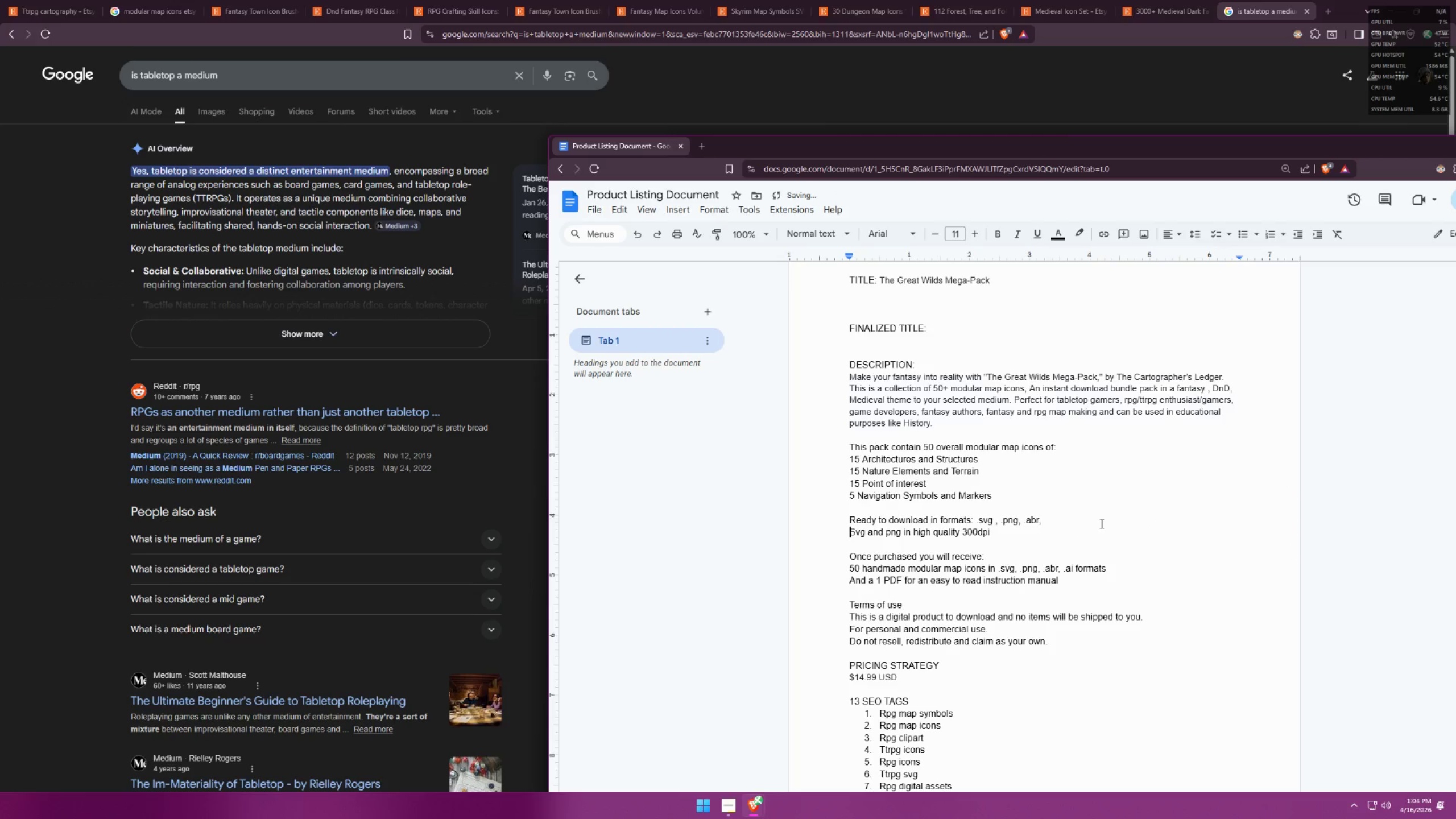 
key(Shift+Enter)
 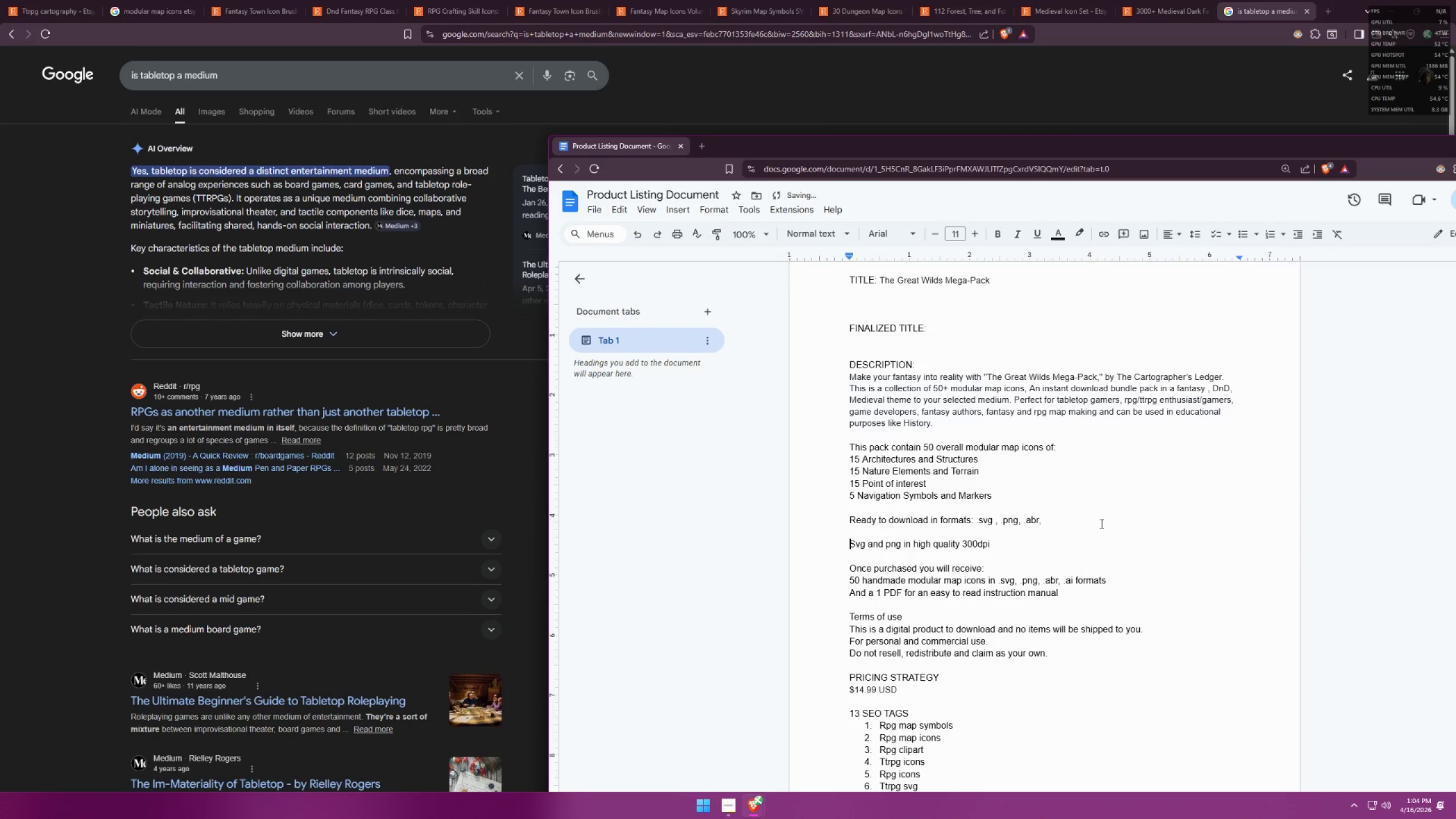 
key(ArrowUp)
 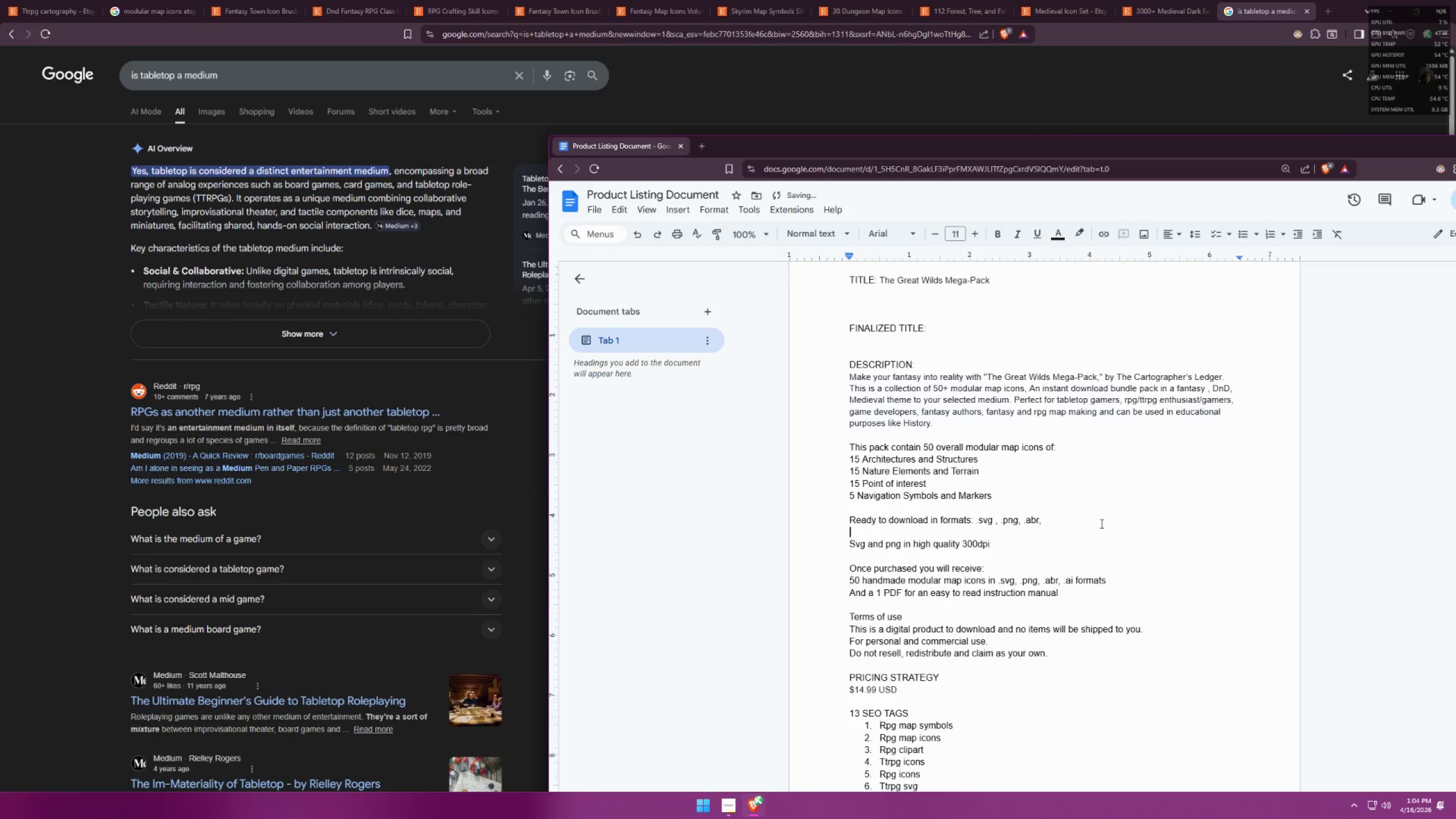 
key(Control+ControlLeft)
 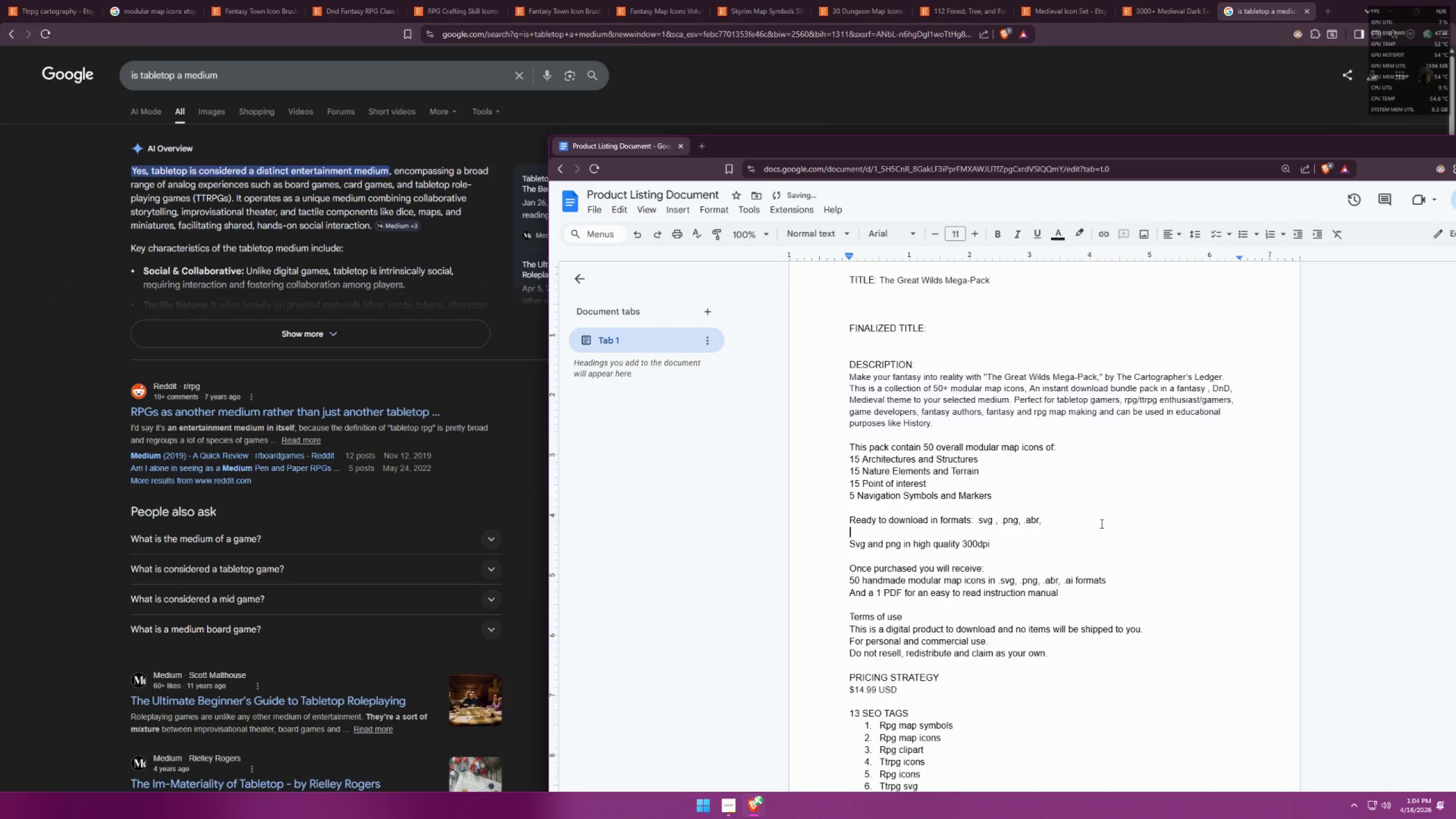 
key(Control+V)
 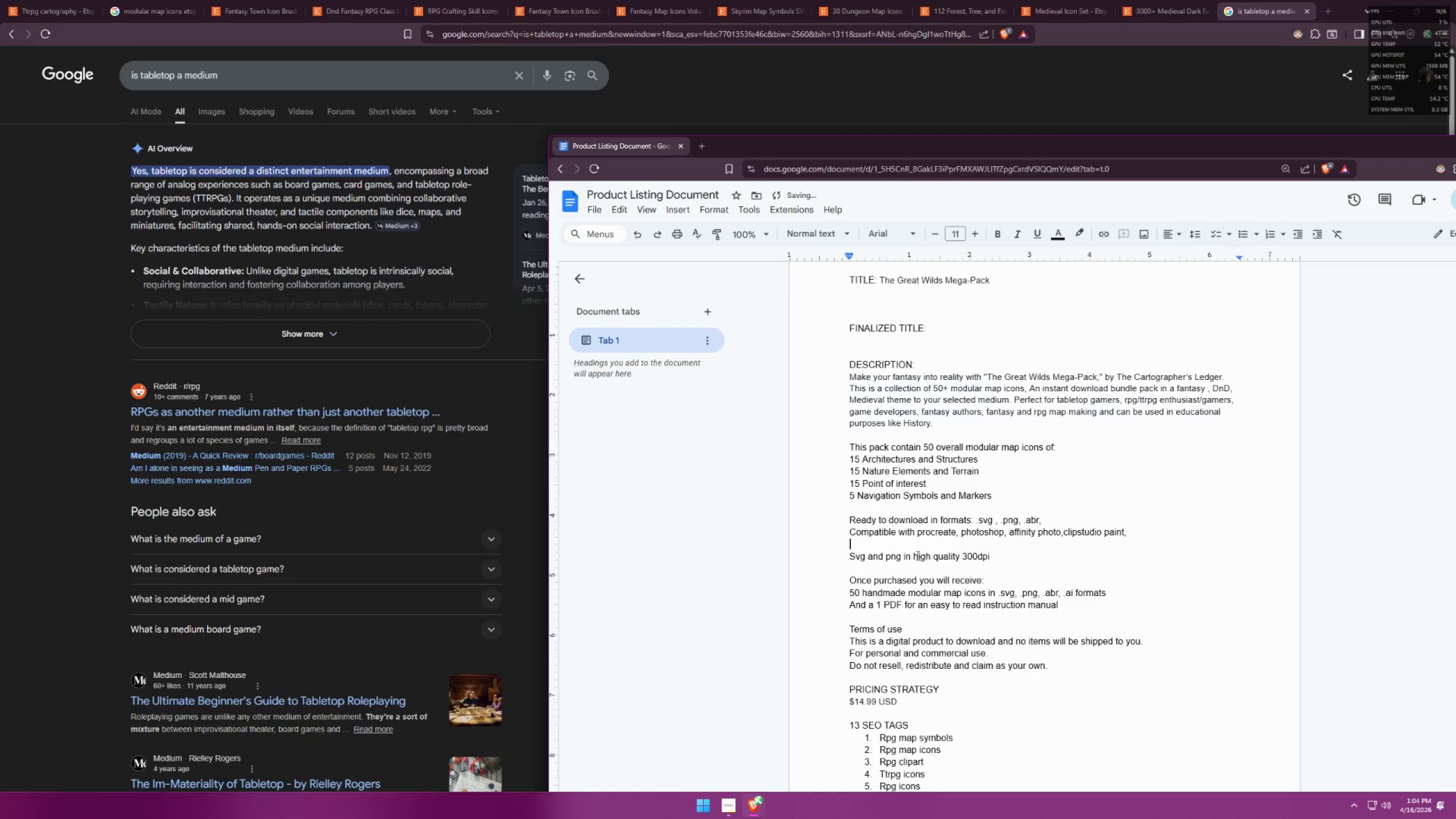 
left_click_drag(start_coordinate=[913, 552], to_coordinate=[845, 548])
 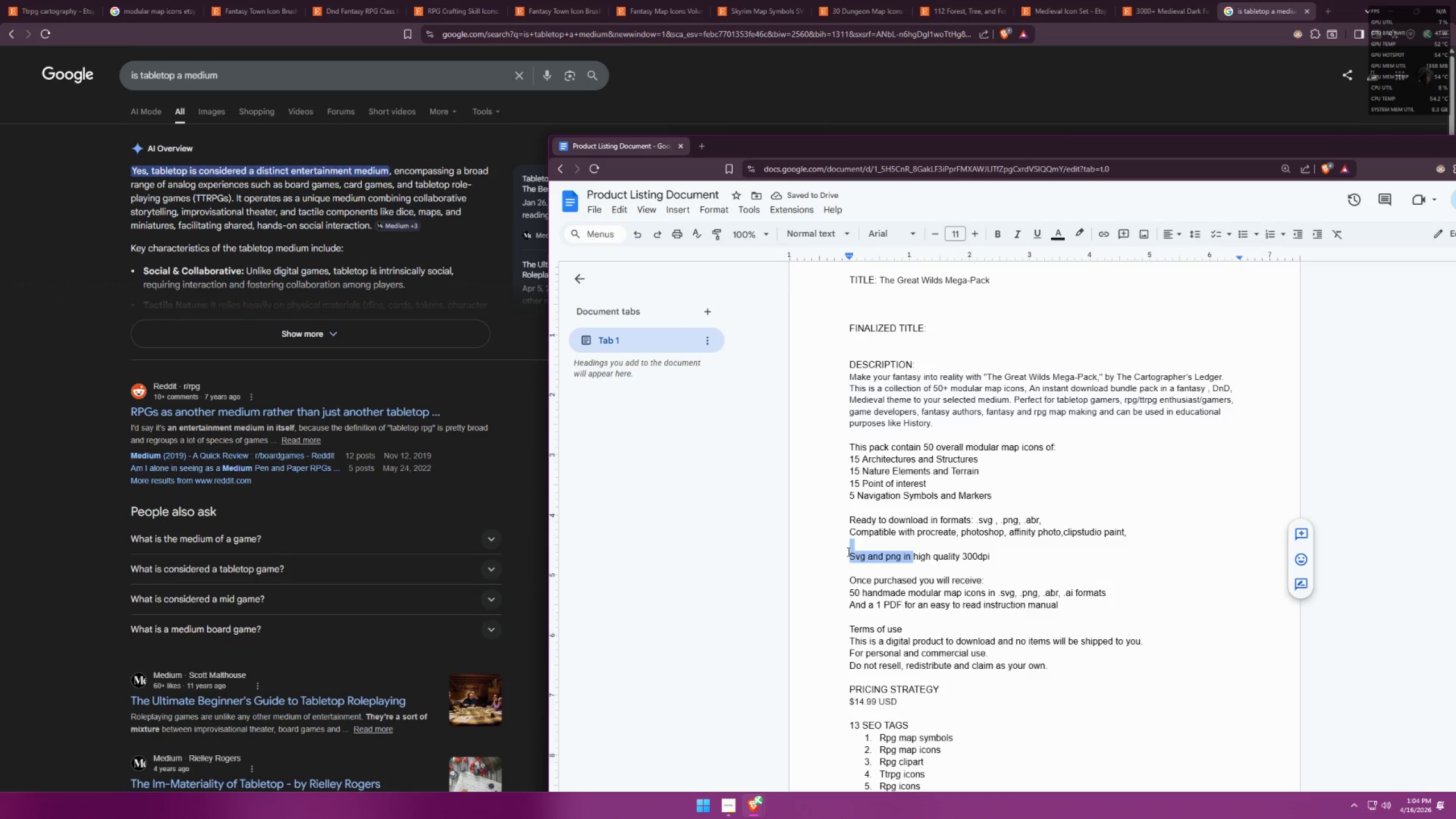 
key(Backspace)
 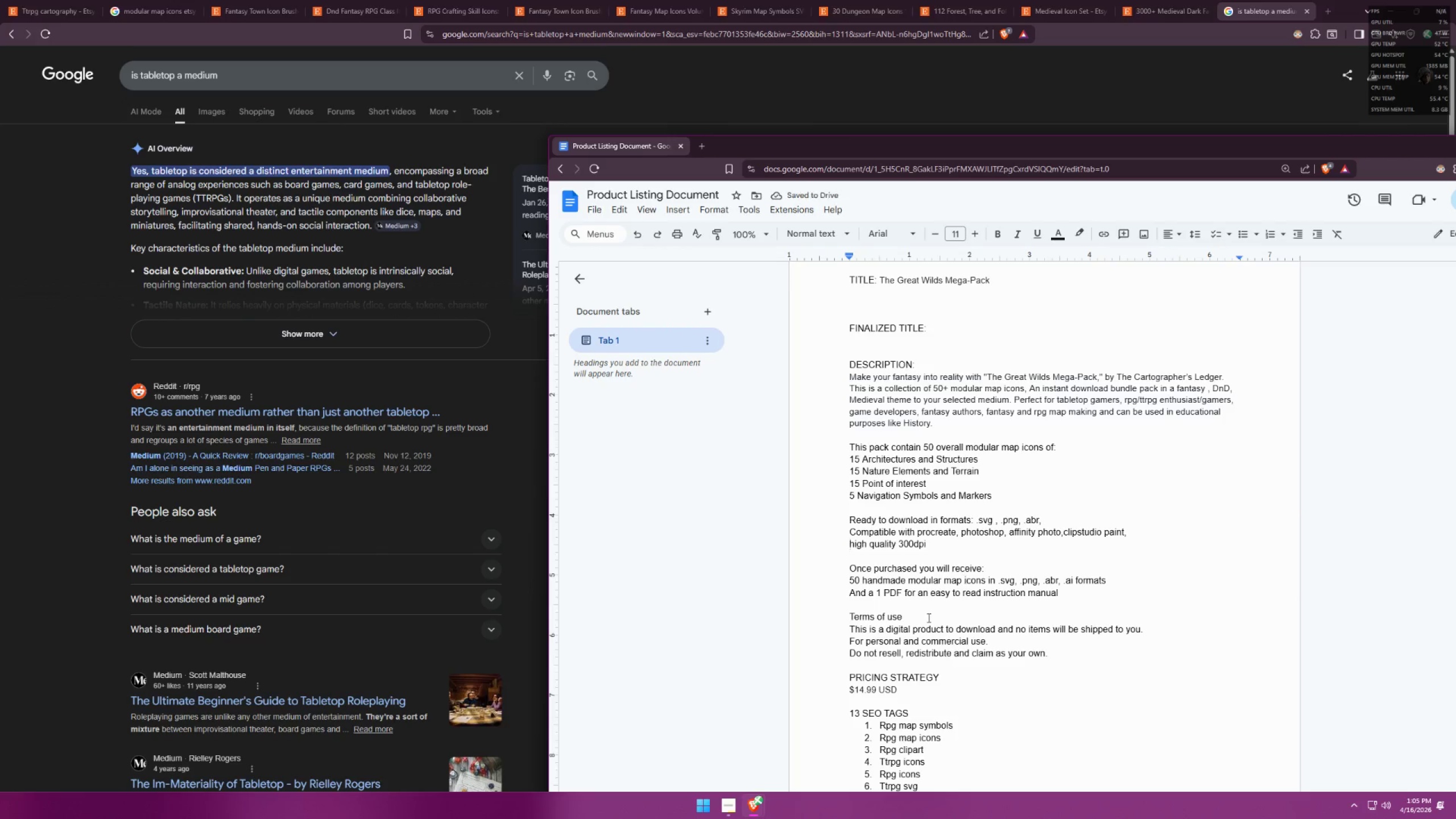 
double_click([895, 549])
 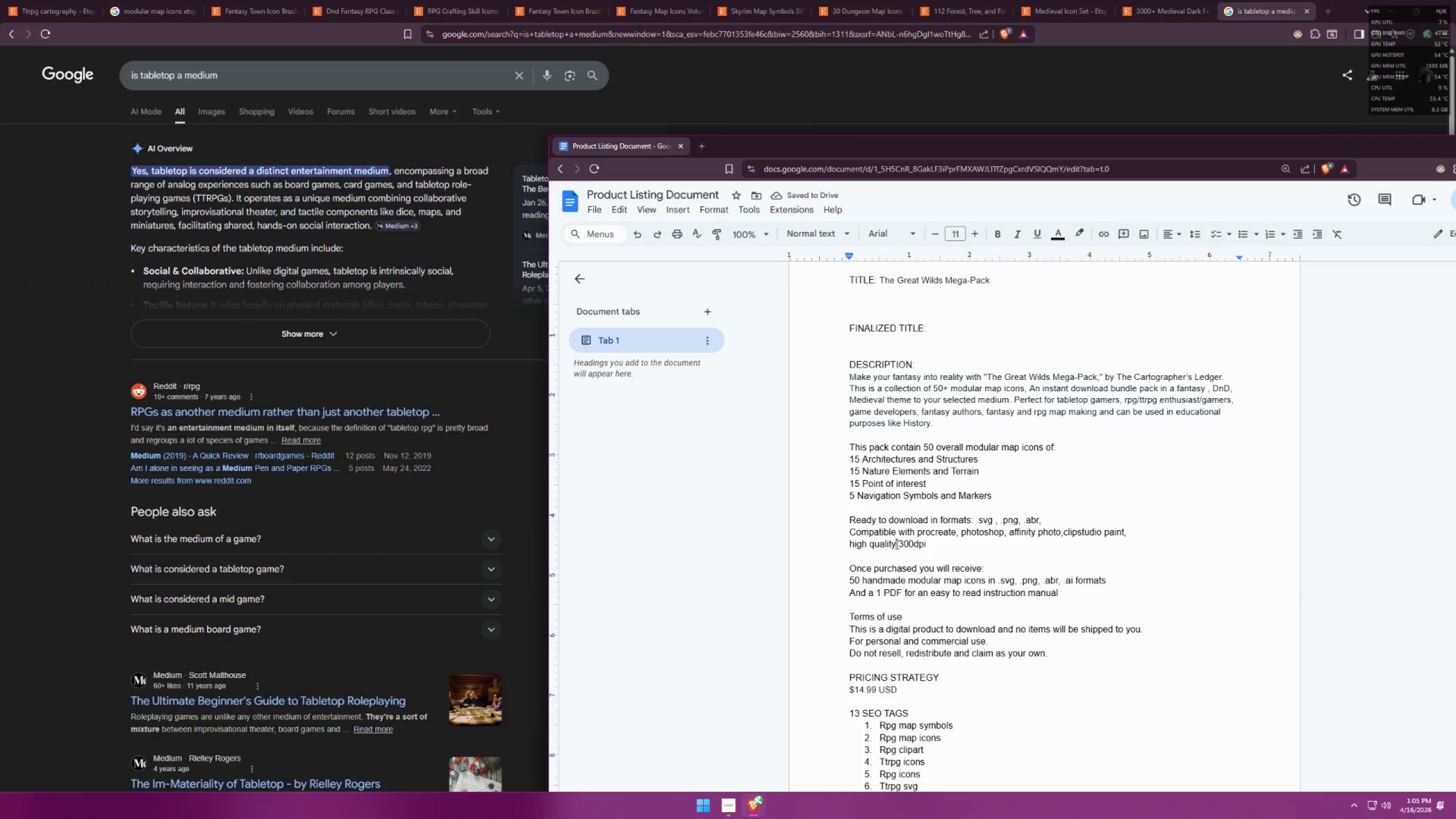 
type( in)
 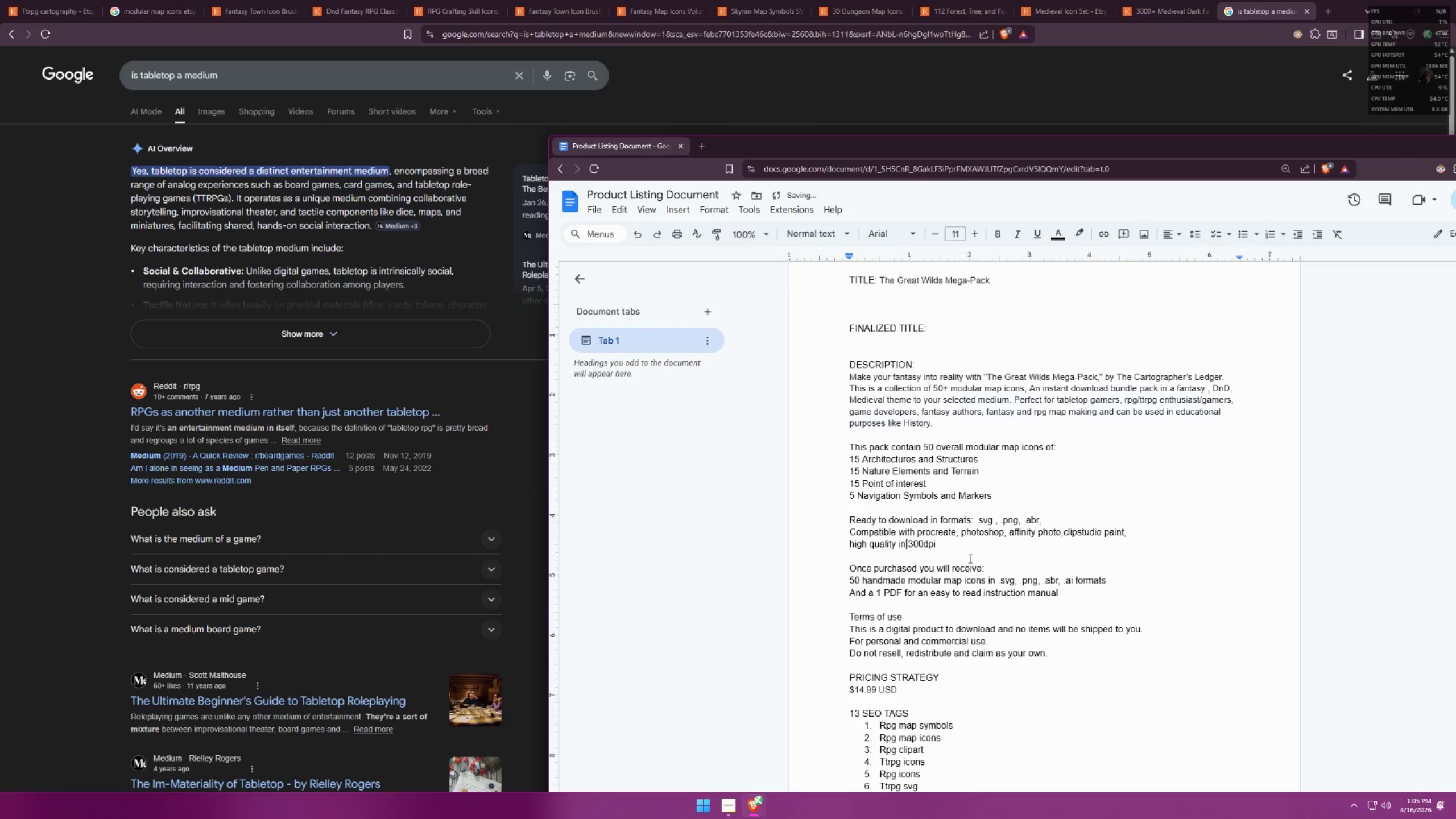 
left_click([979, 556])
 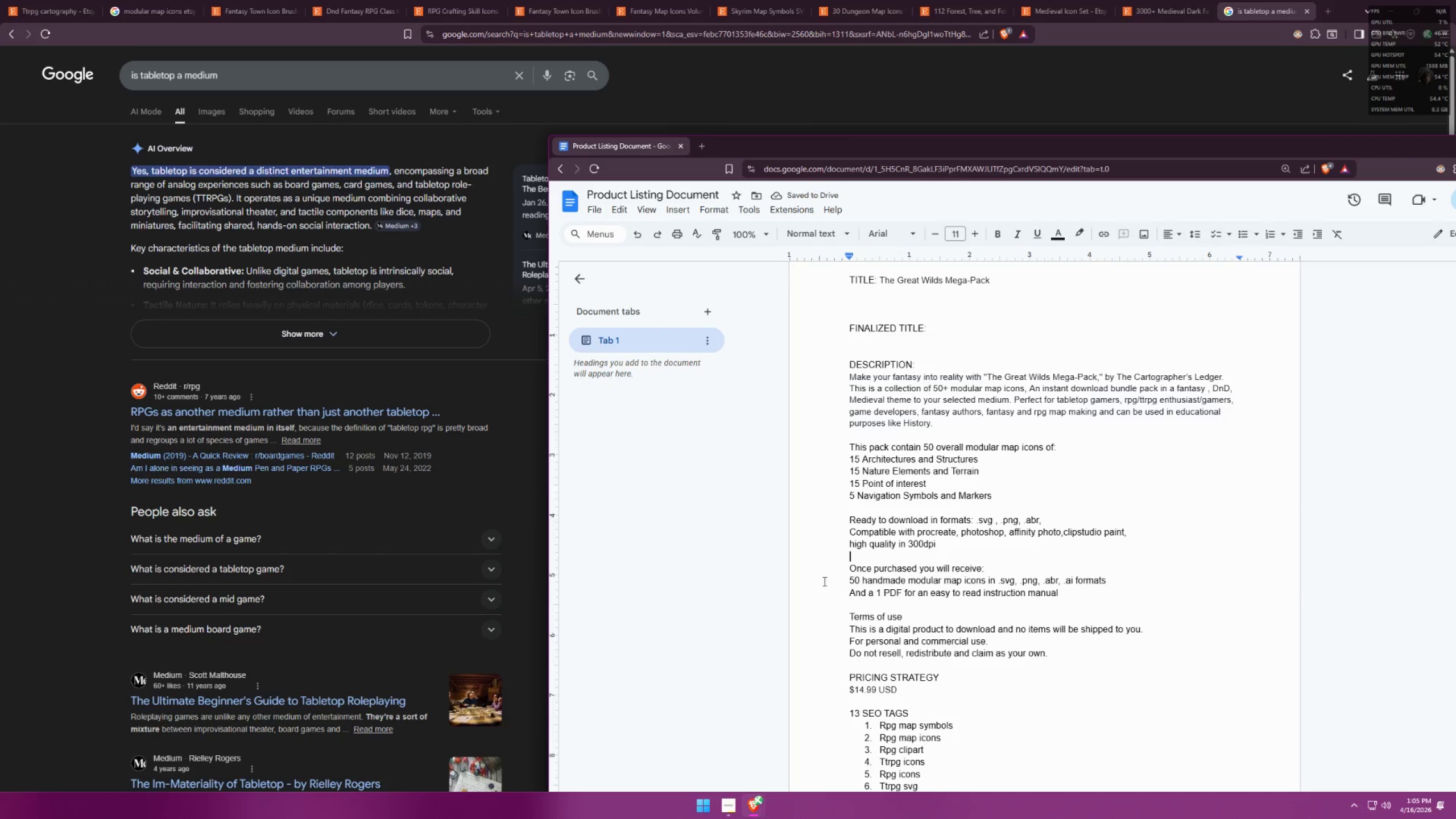 
double_click([824, 570])
 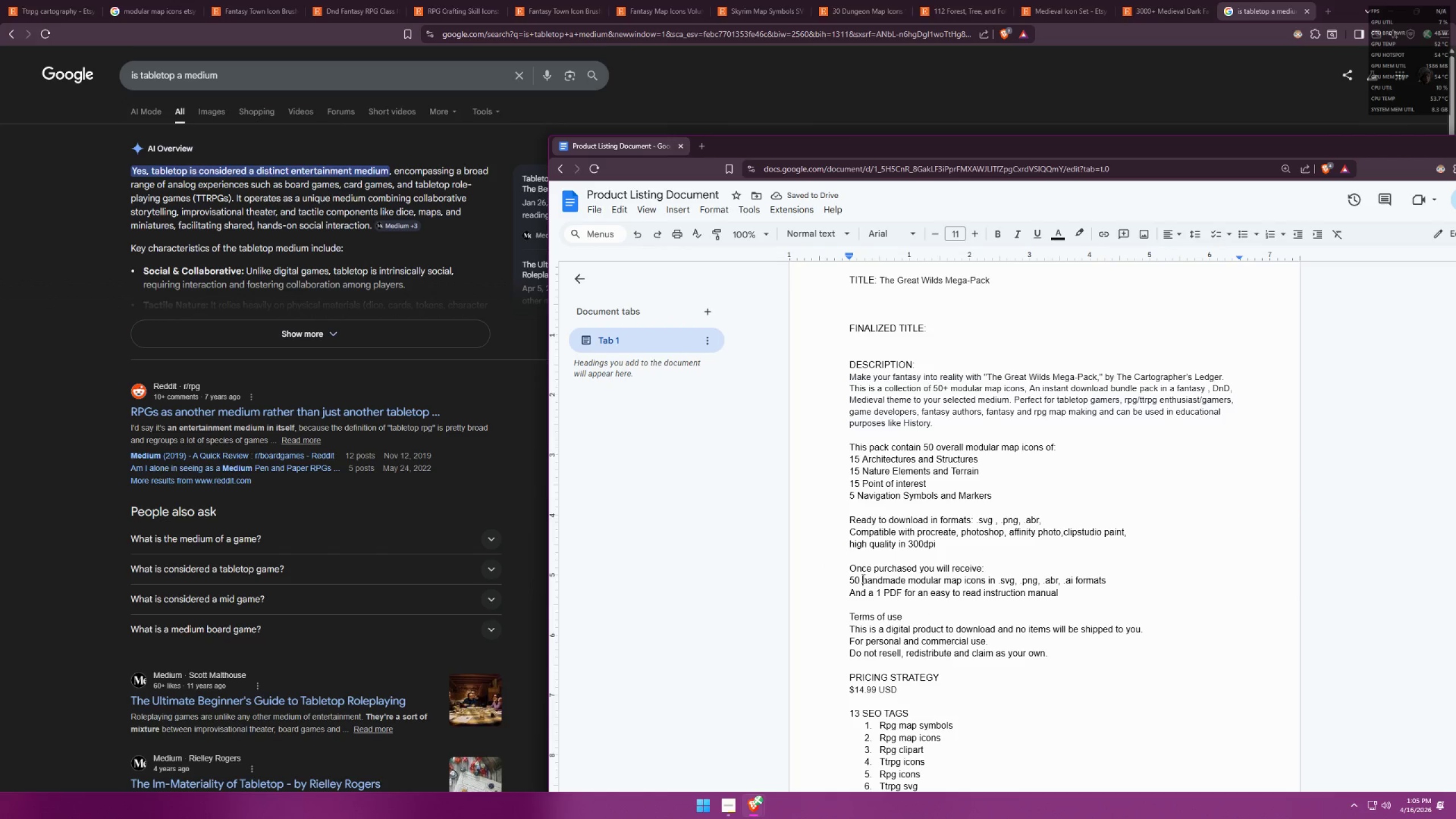 
double_click([852, 577])
 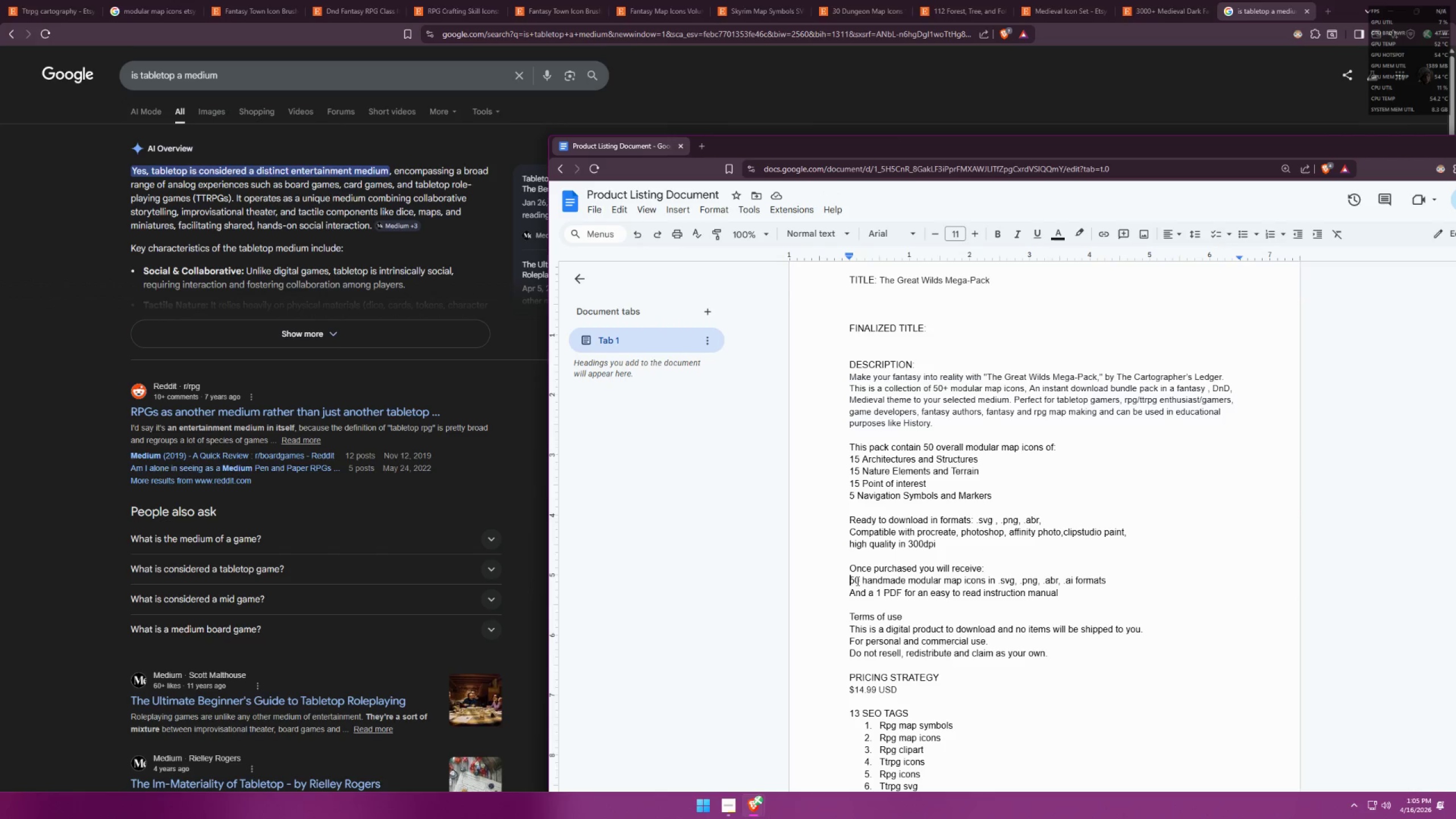 
key(Shift+Enter)
 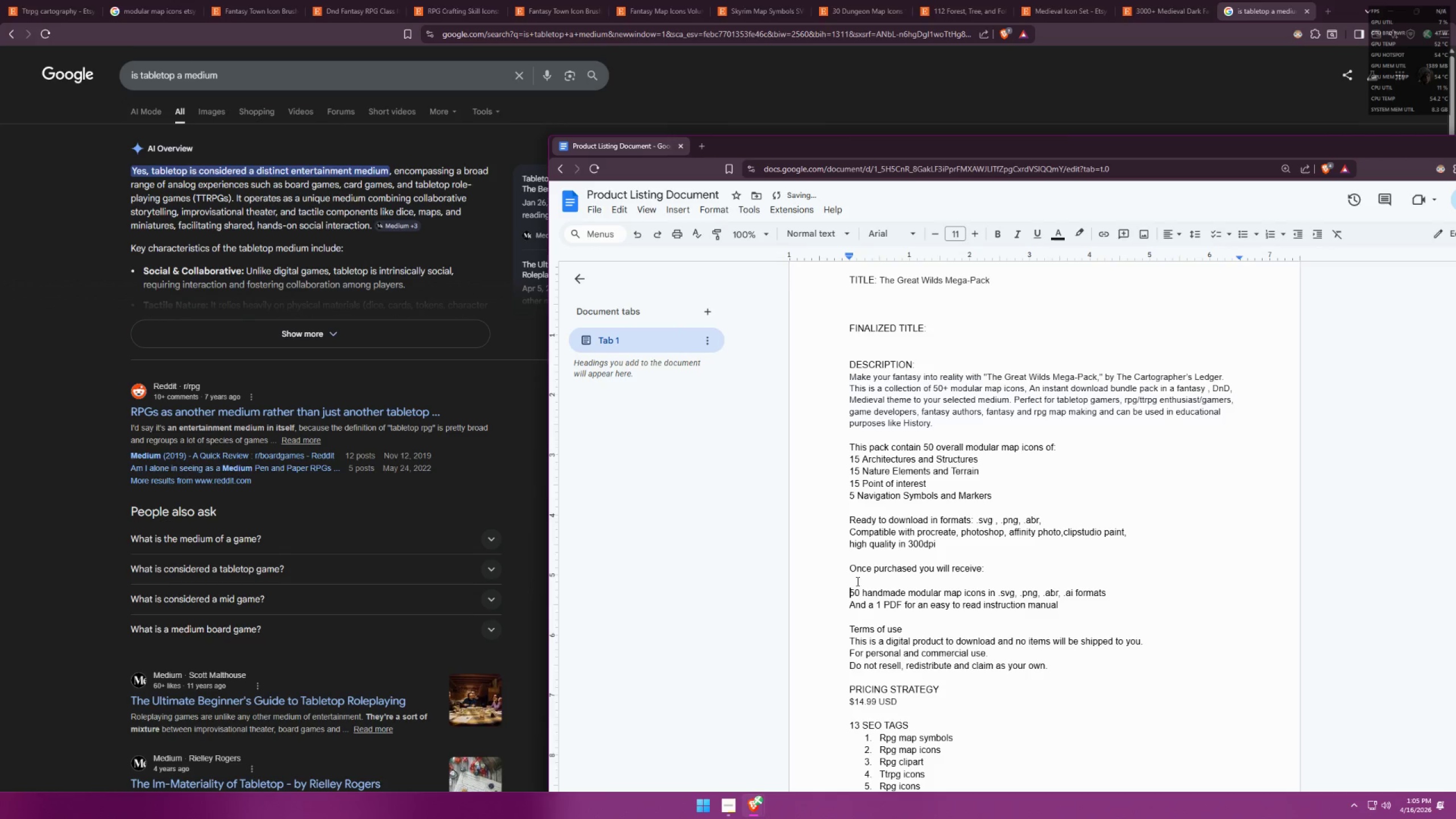 
key(ArrowUp)
 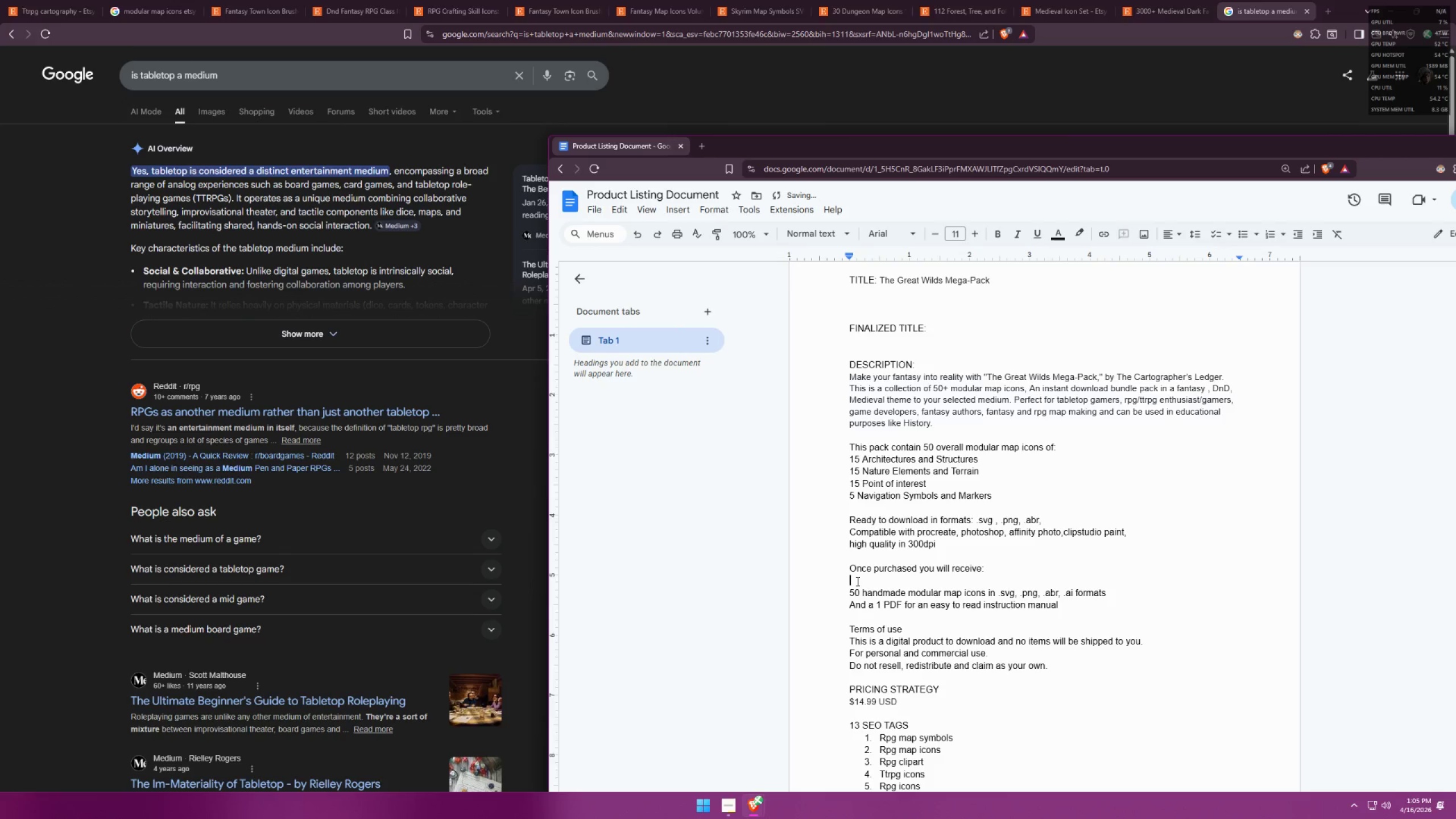 
type(A zip file containing each format folders of)
 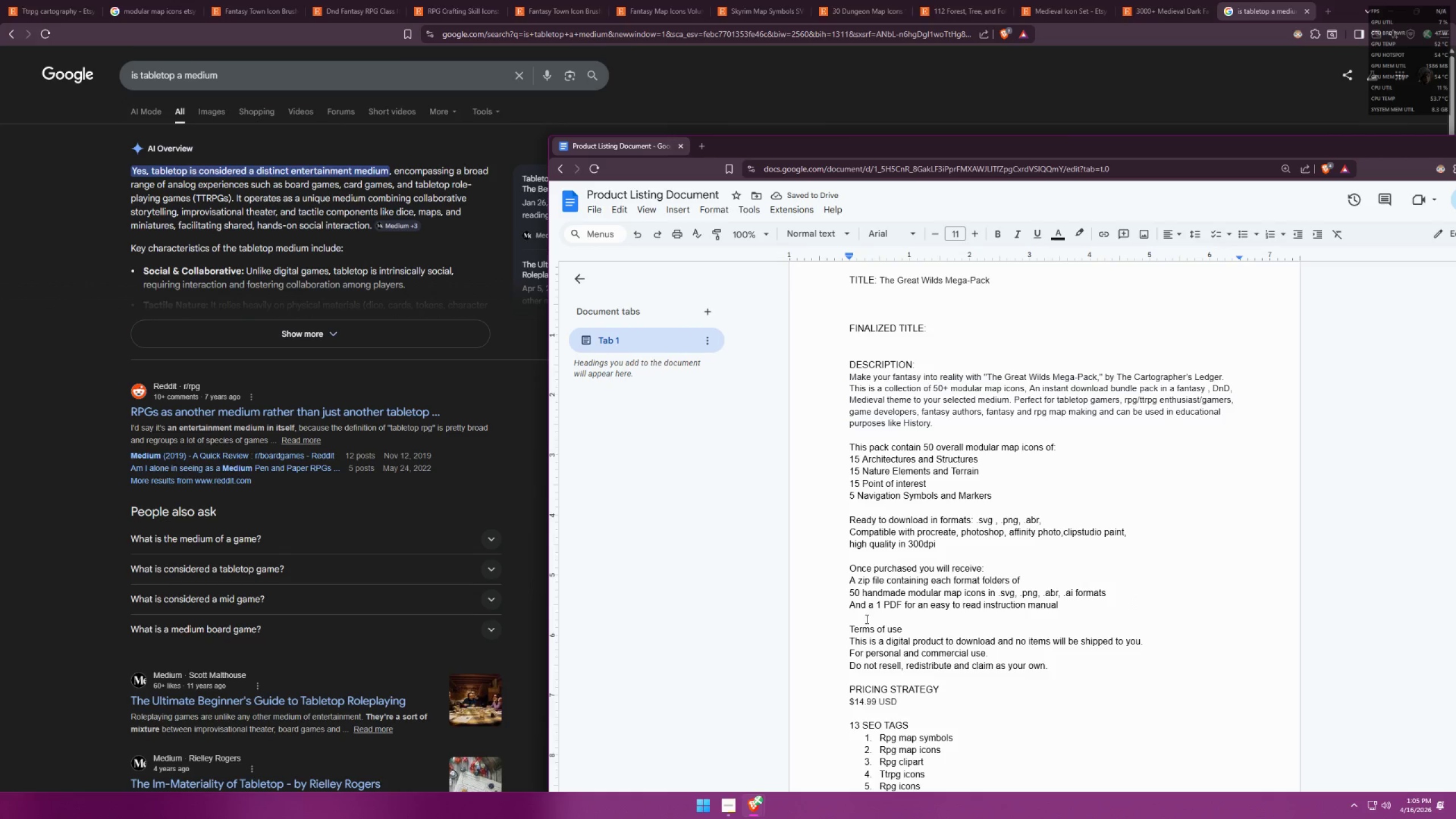 
wait(6.67)
 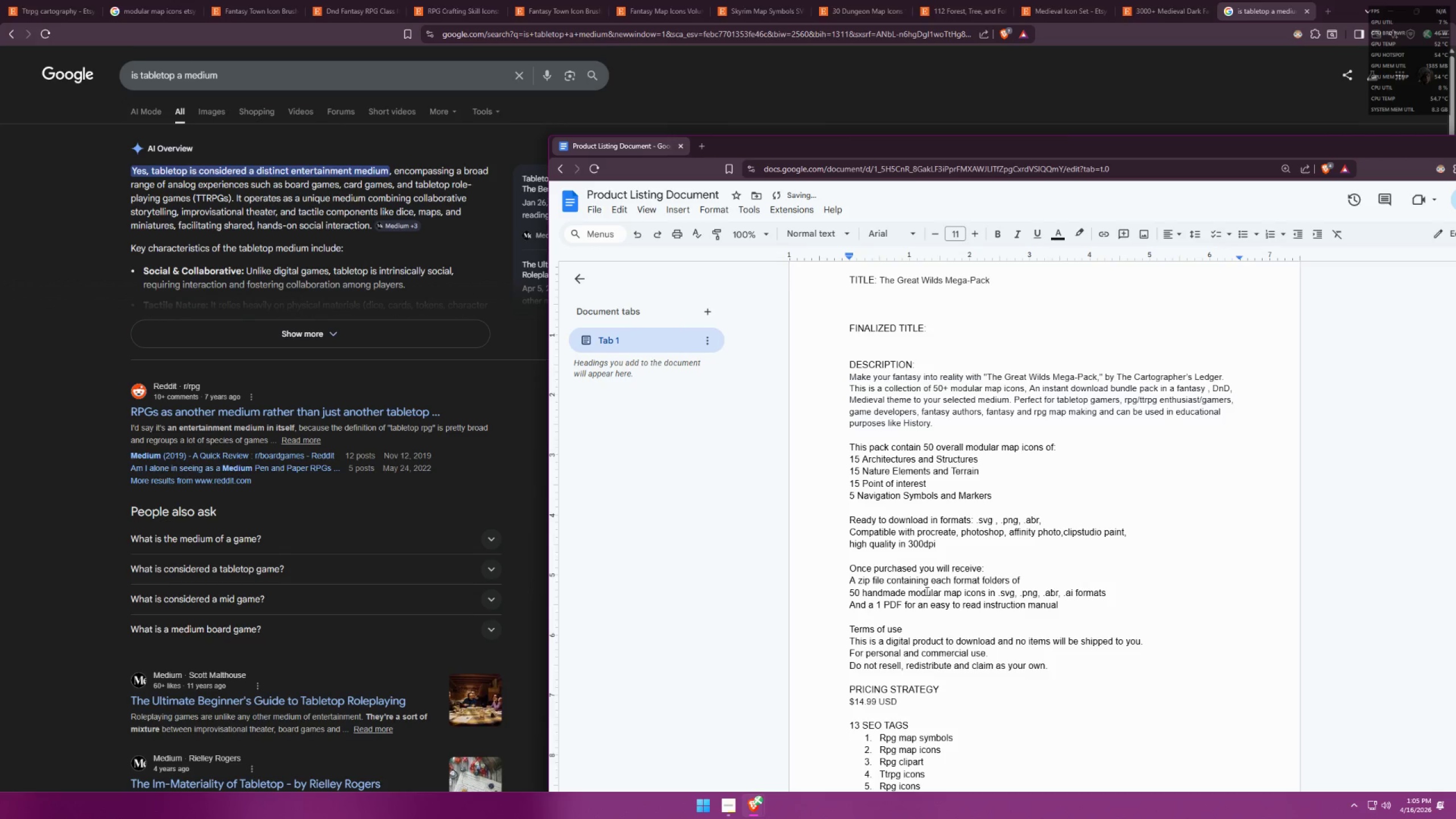 
left_click([878, 627])
 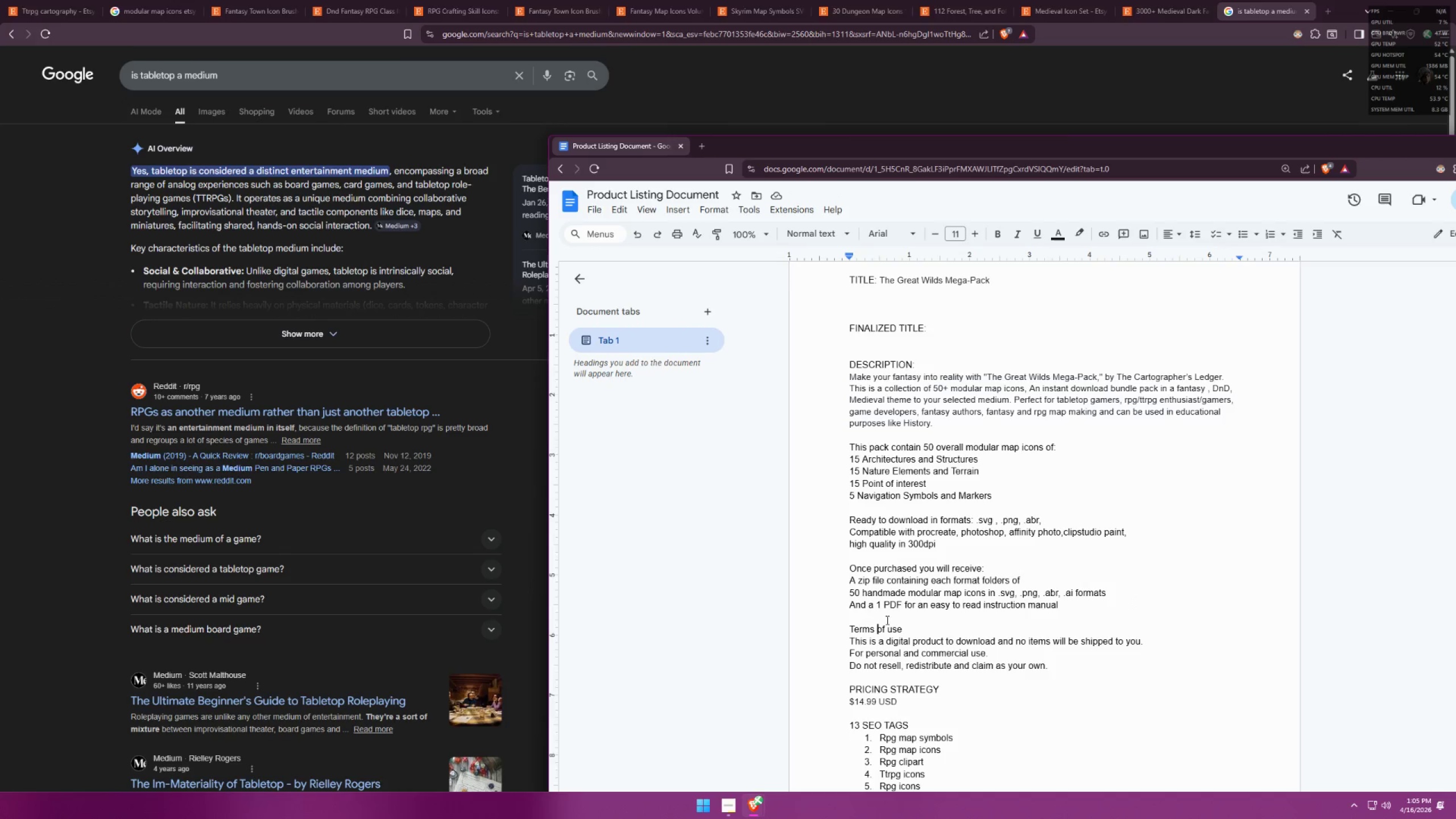 
left_click([895, 613])
 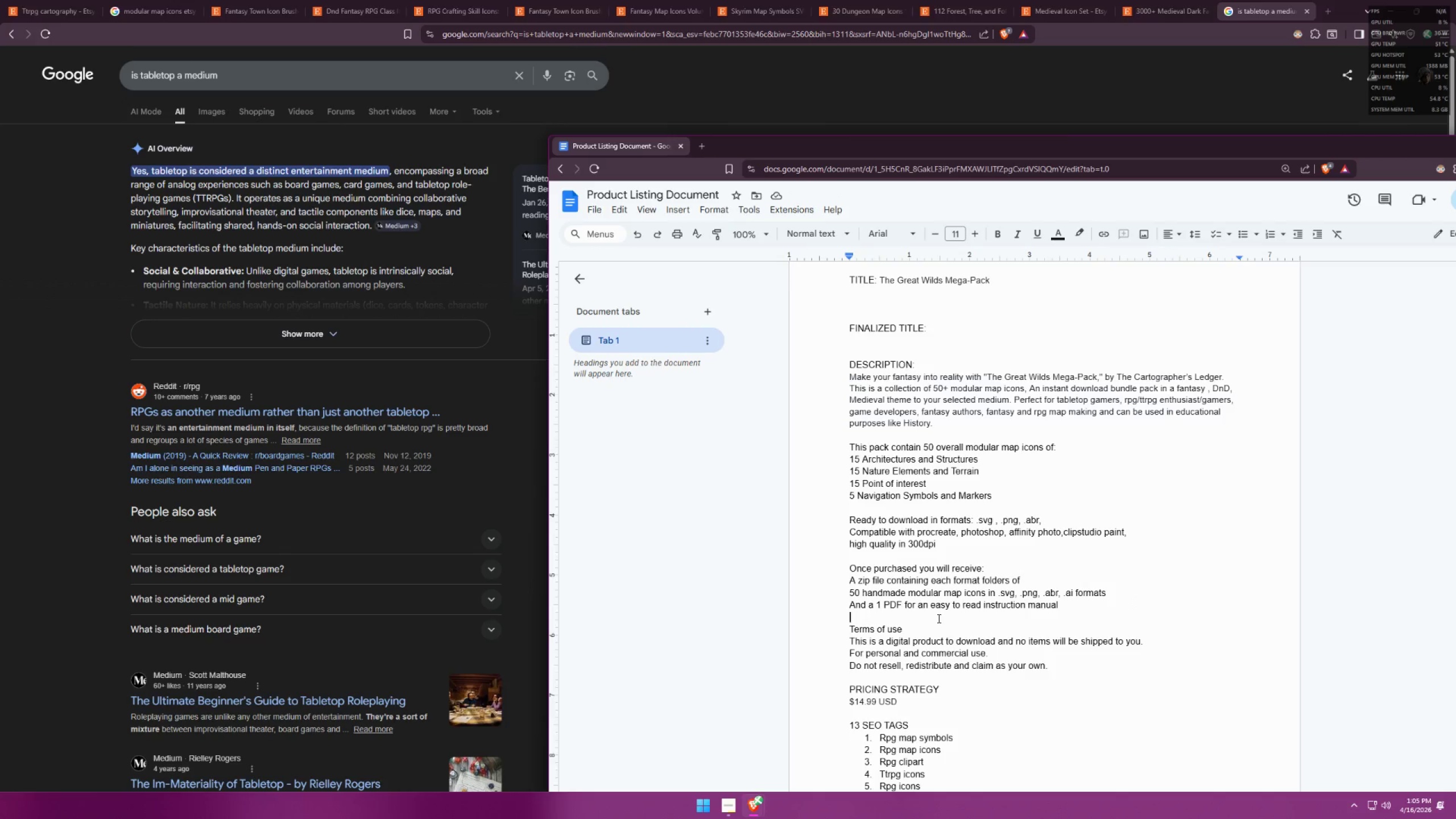 
double_click([930, 628])
 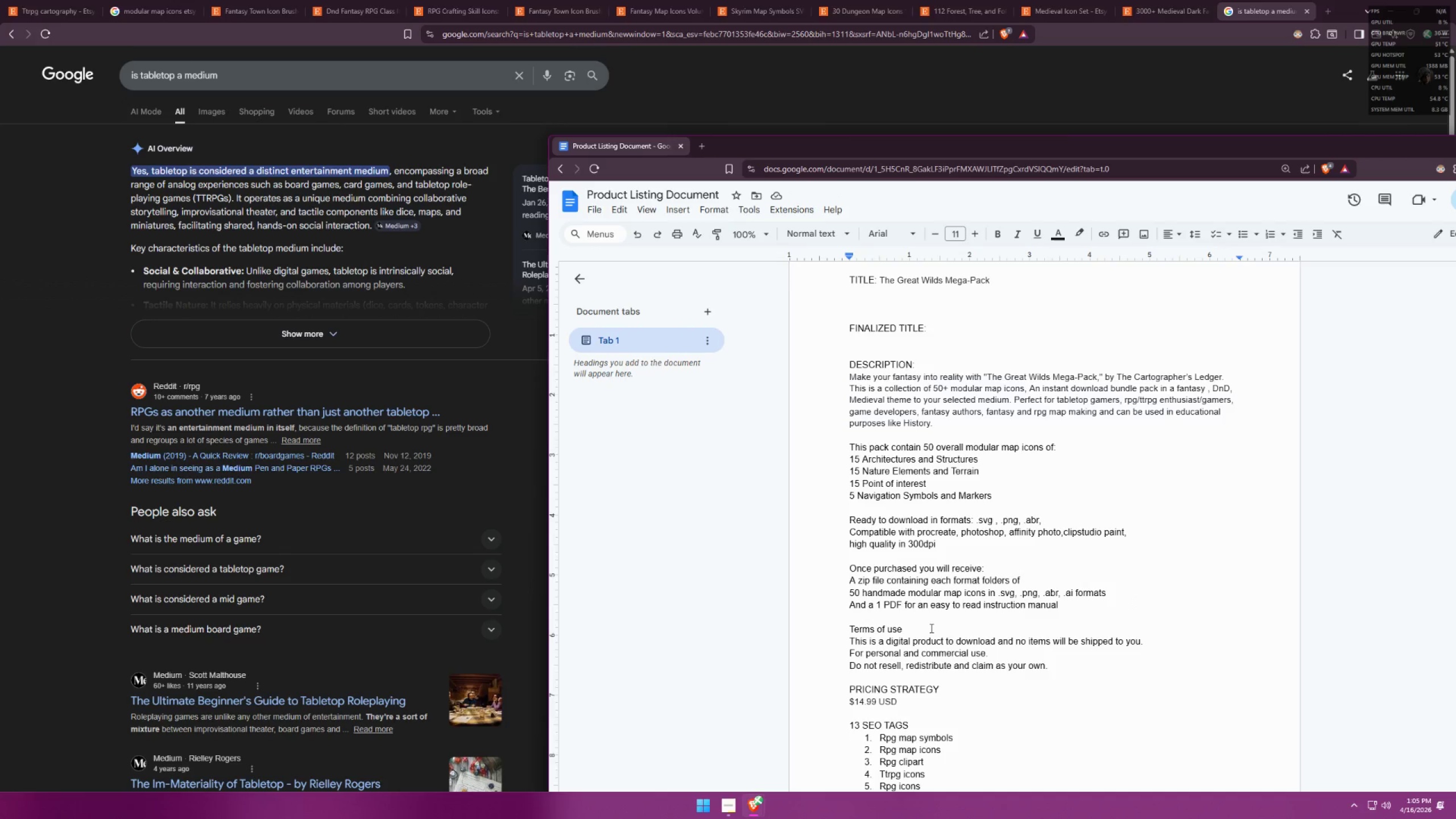 
scroll: coordinate [959, 621], scroll_direction: down, amount: 3.0
 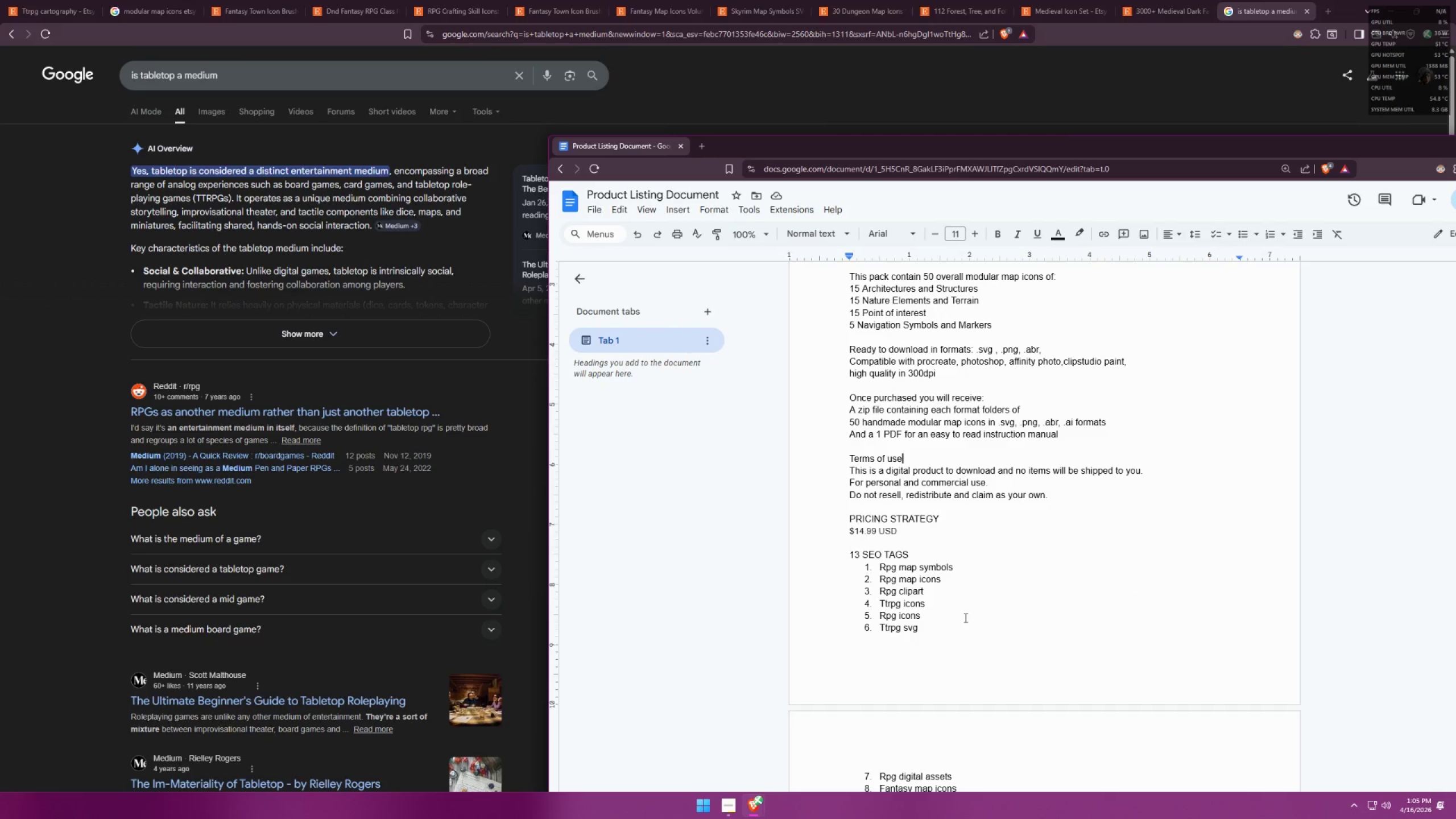 
scroll: coordinate [968, 615], scroll_direction: up, amount: 3.0
 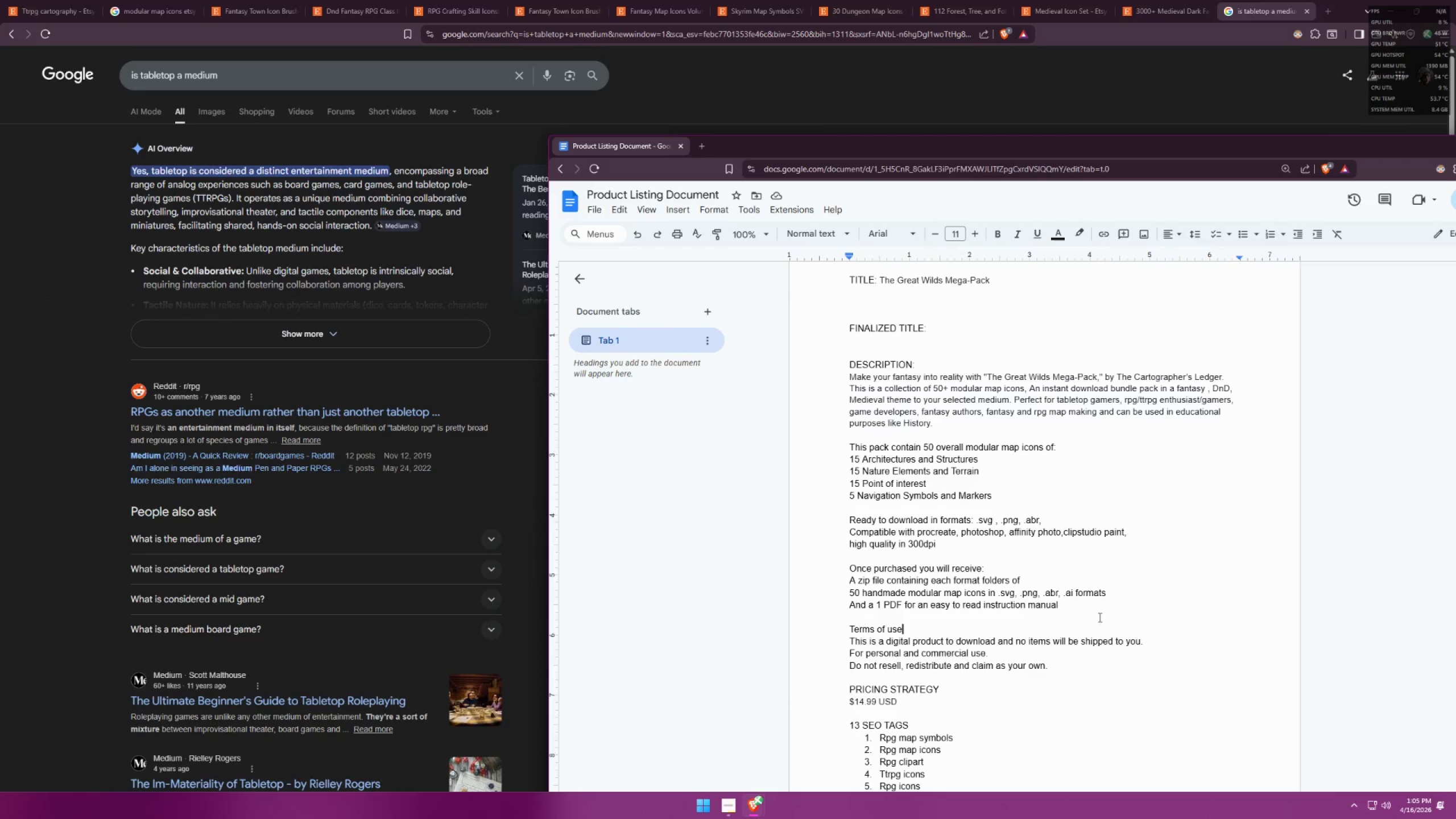 
left_click([1013, 435])
 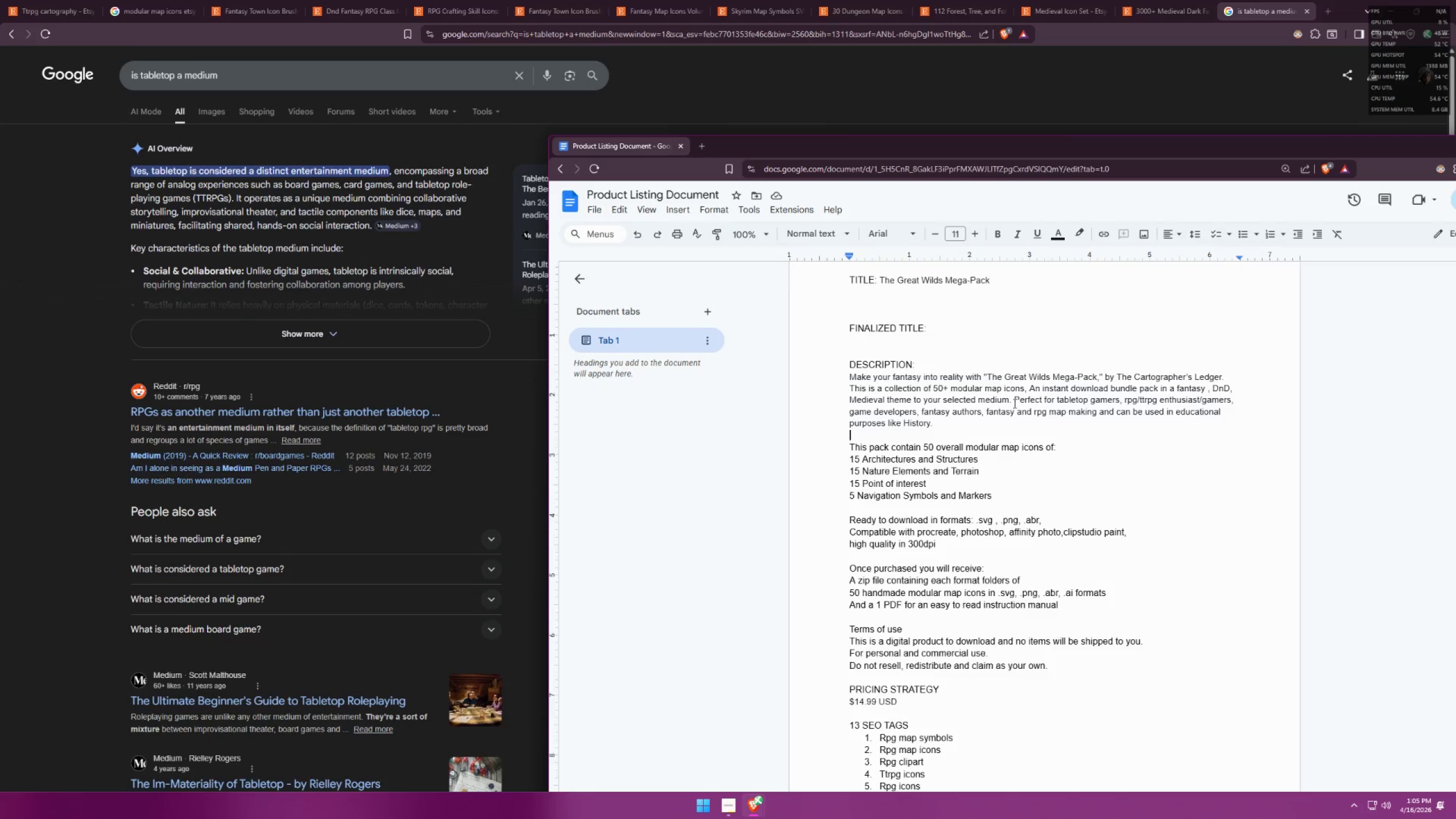 
left_click([995, 372])
 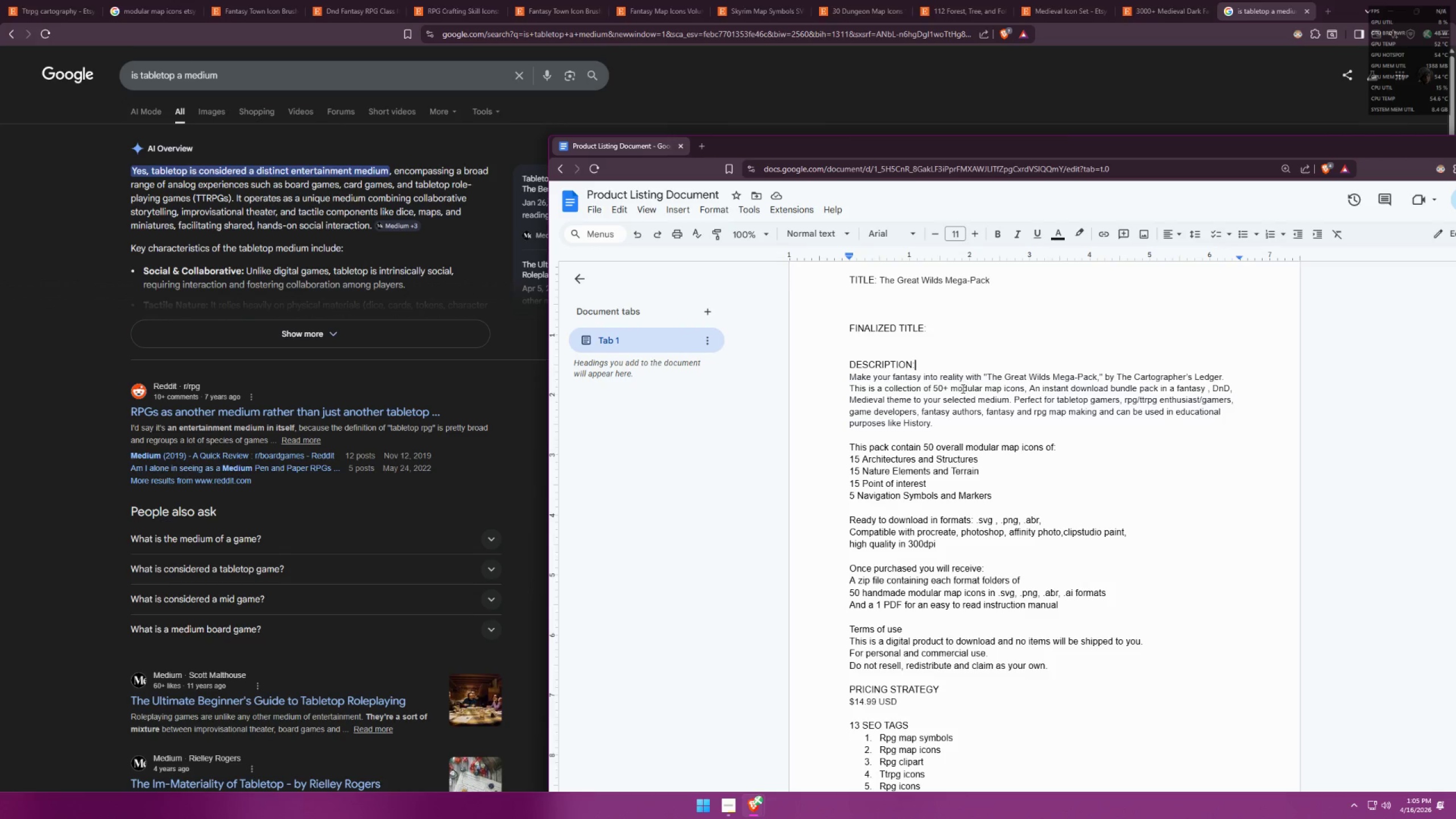 
left_click([962, 388])
 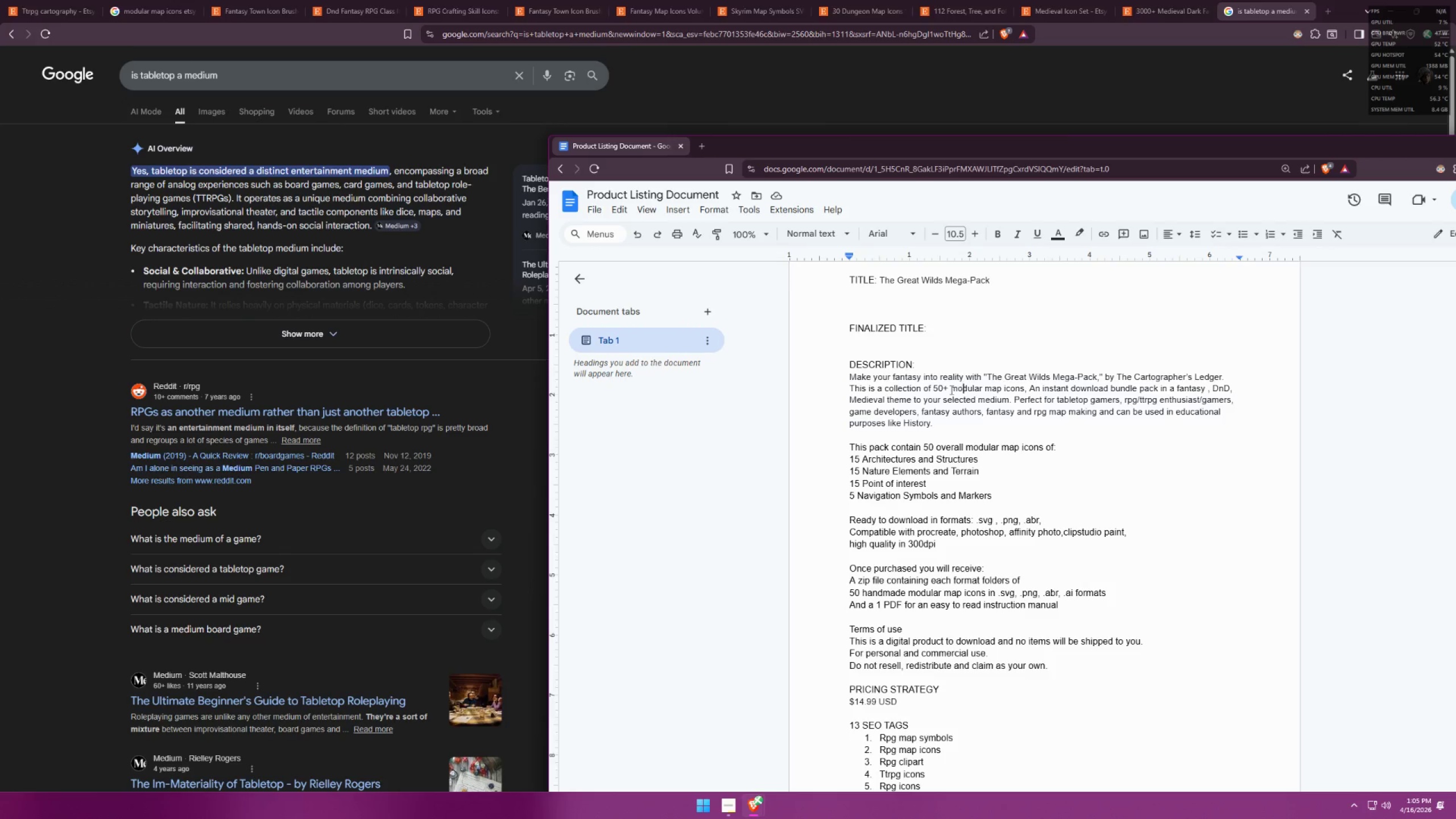 
double_click([873, 381])
 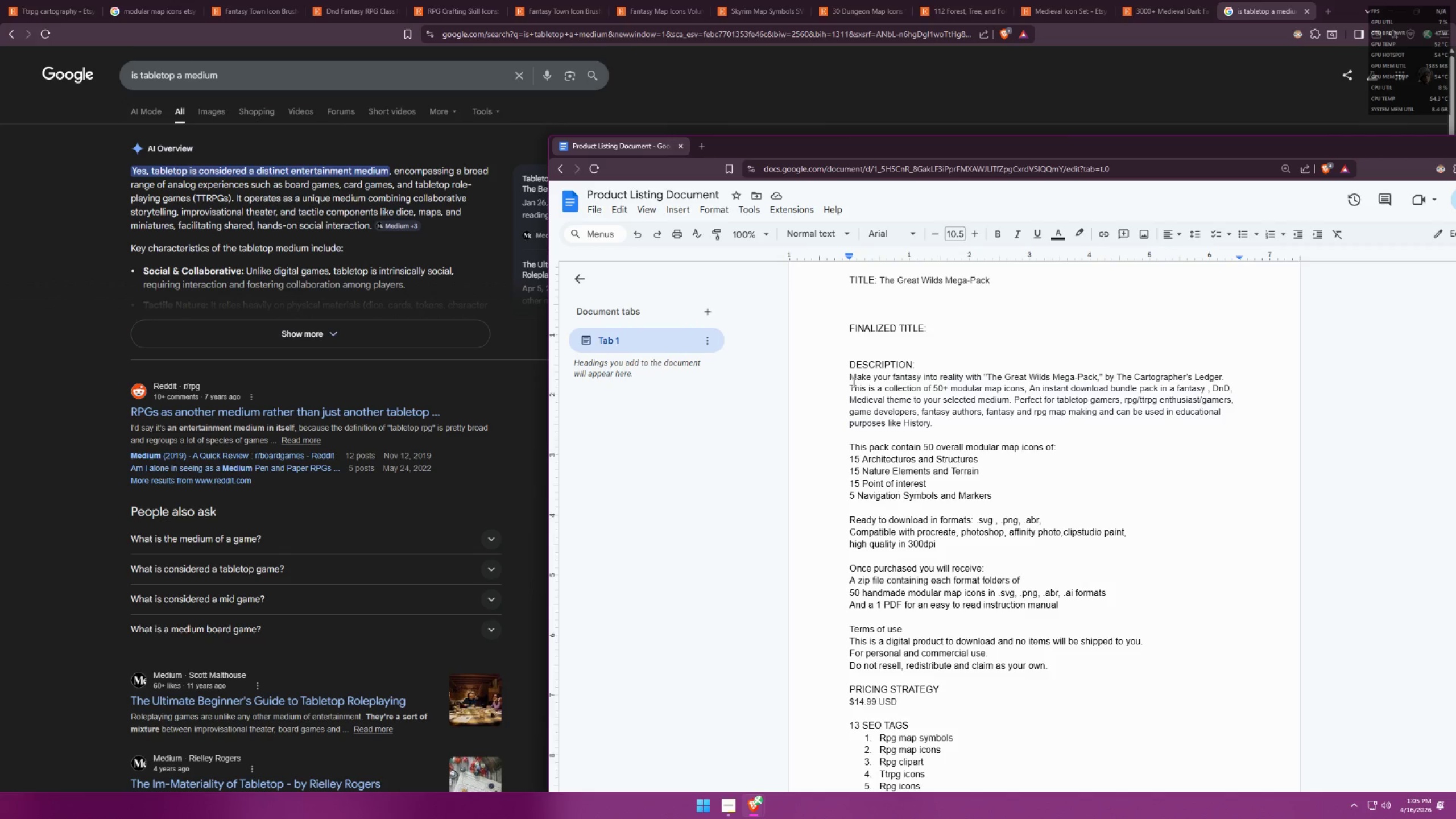 
left_click_drag(start_coordinate=[850, 378], to_coordinate=[982, 375])
 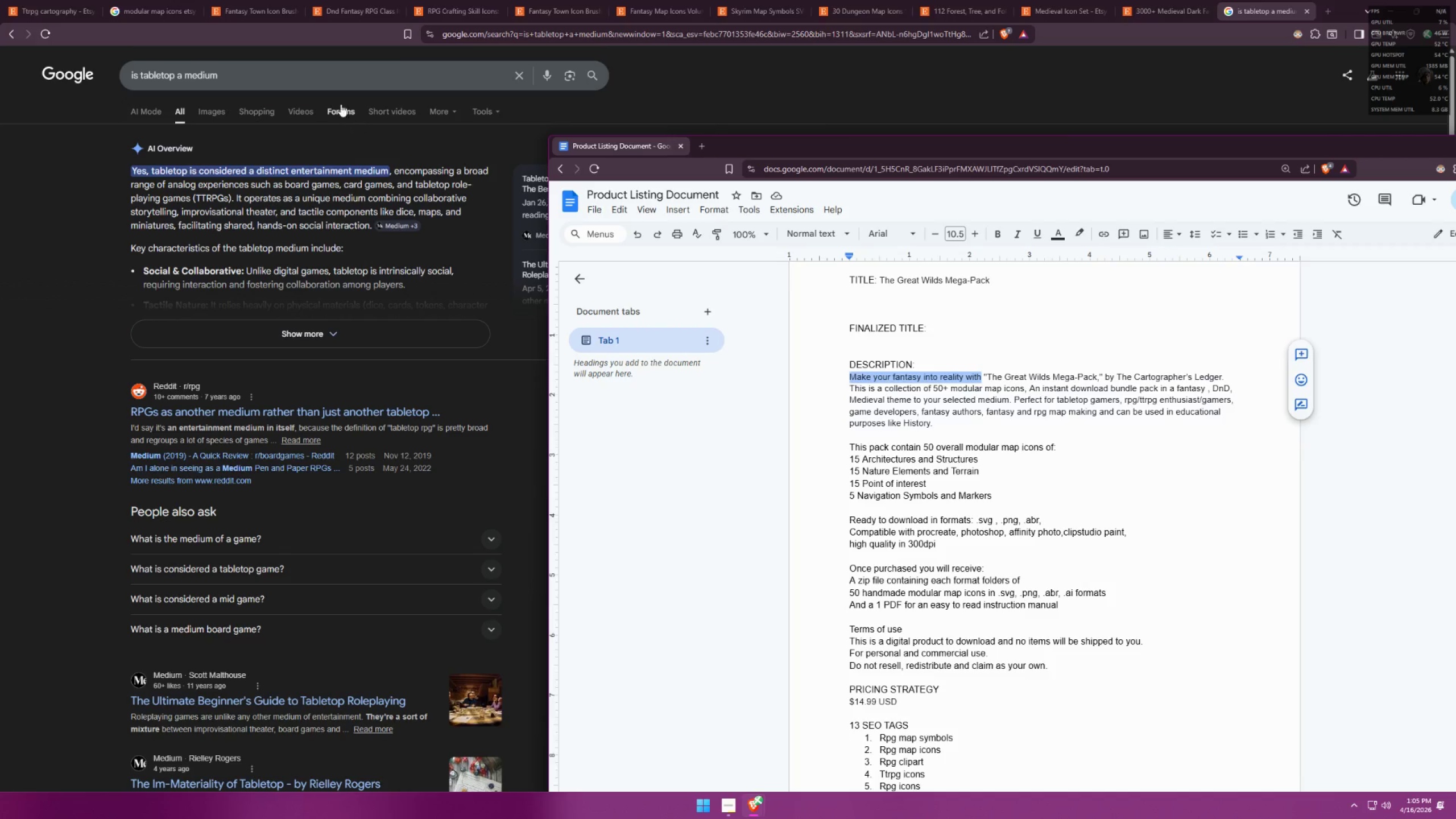 
left_click_drag(start_coordinate=[326, 81], to_coordinate=[36, 57])
 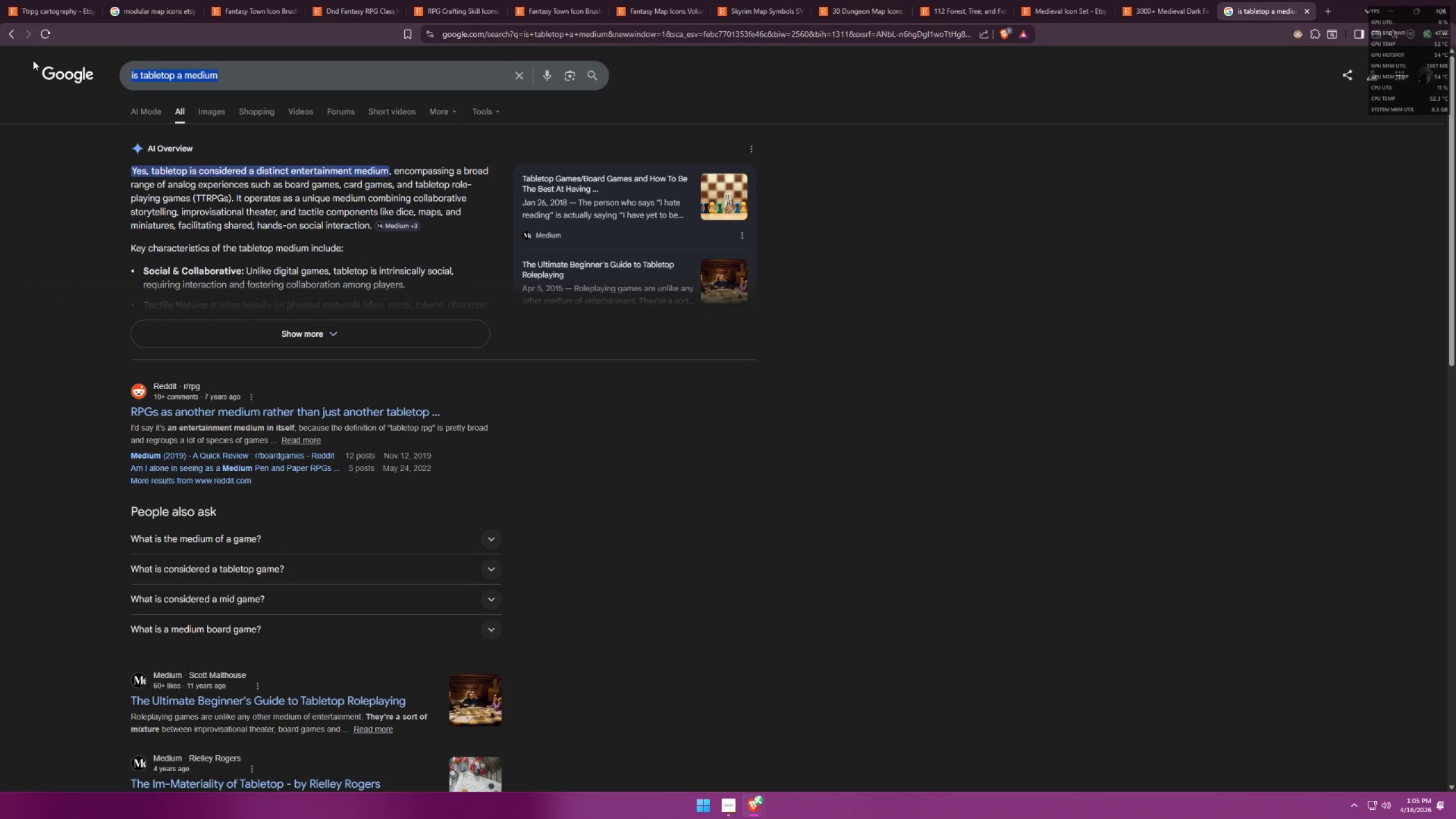 
type(elevate s)
 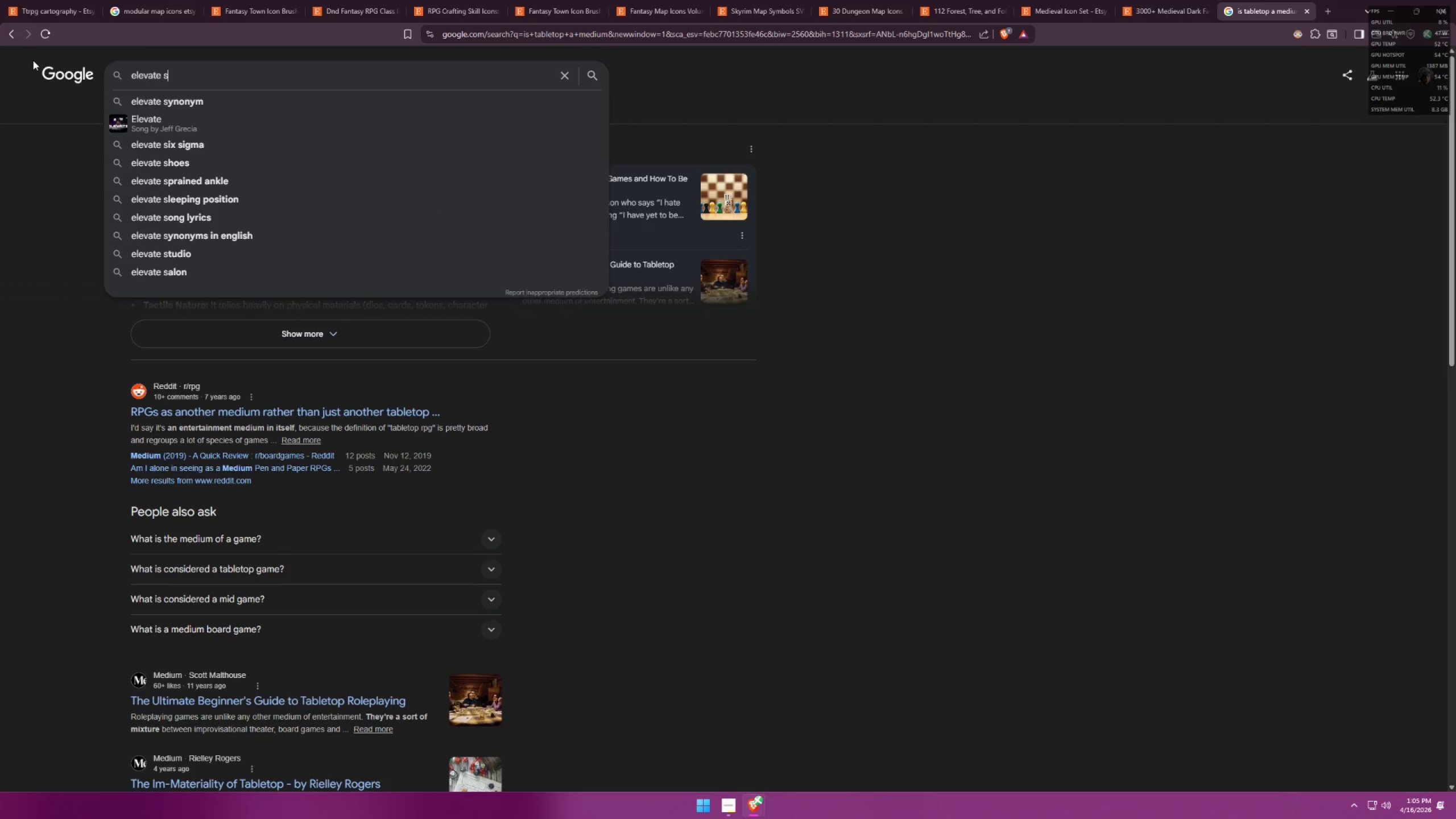 
key(ArrowDown)
 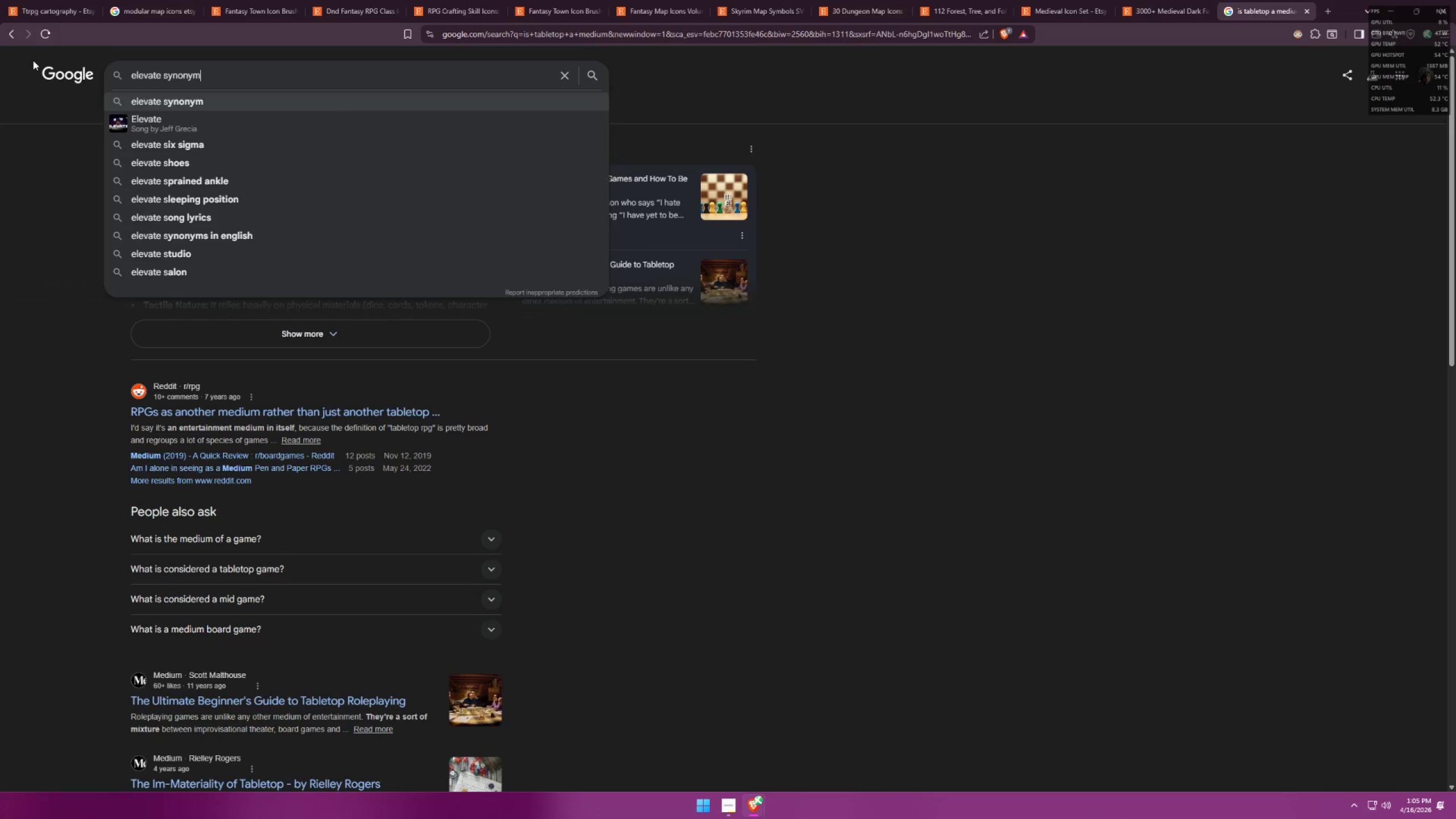 
key(Enter)
 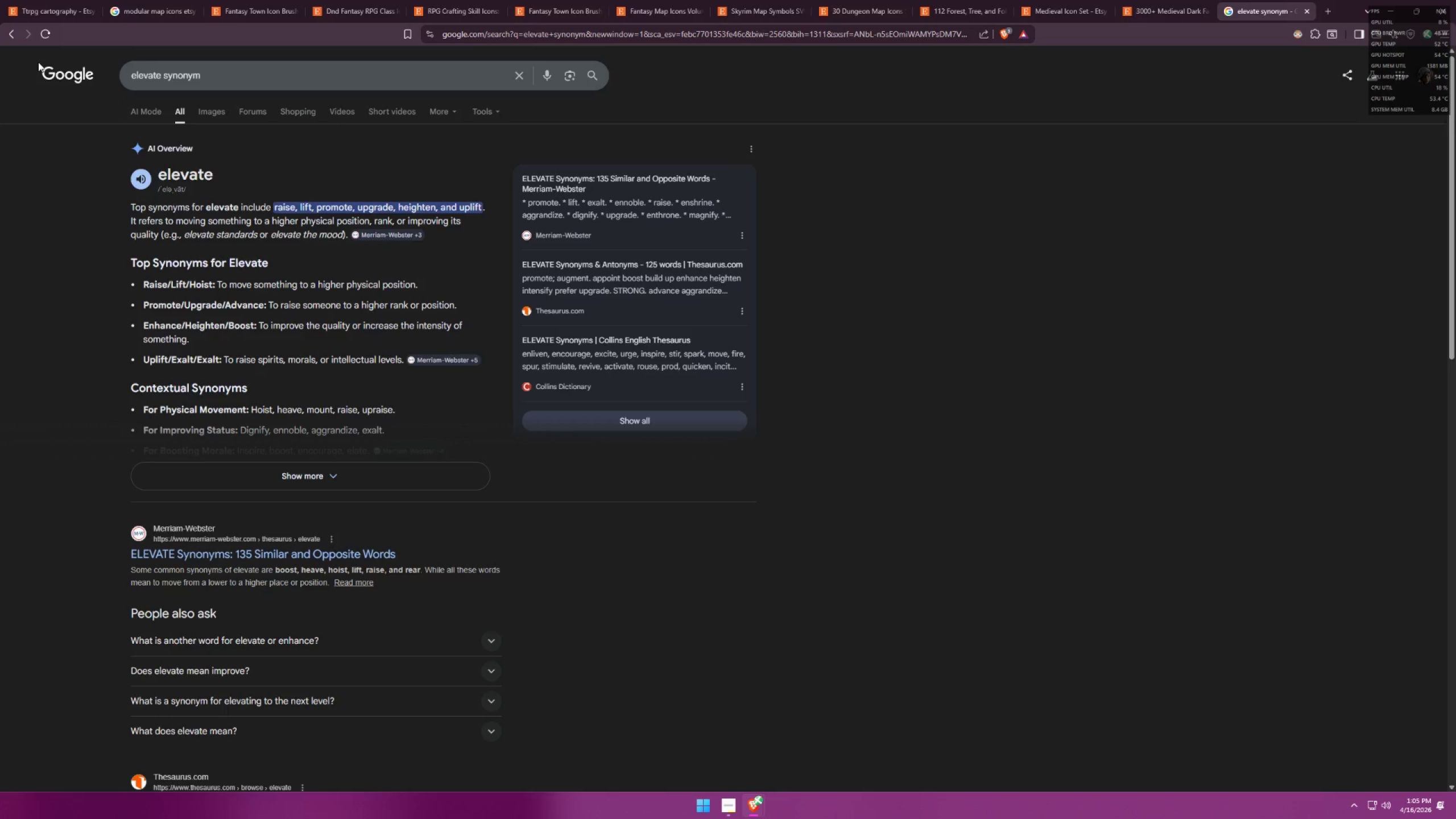 
key(Alt+AltLeft)
 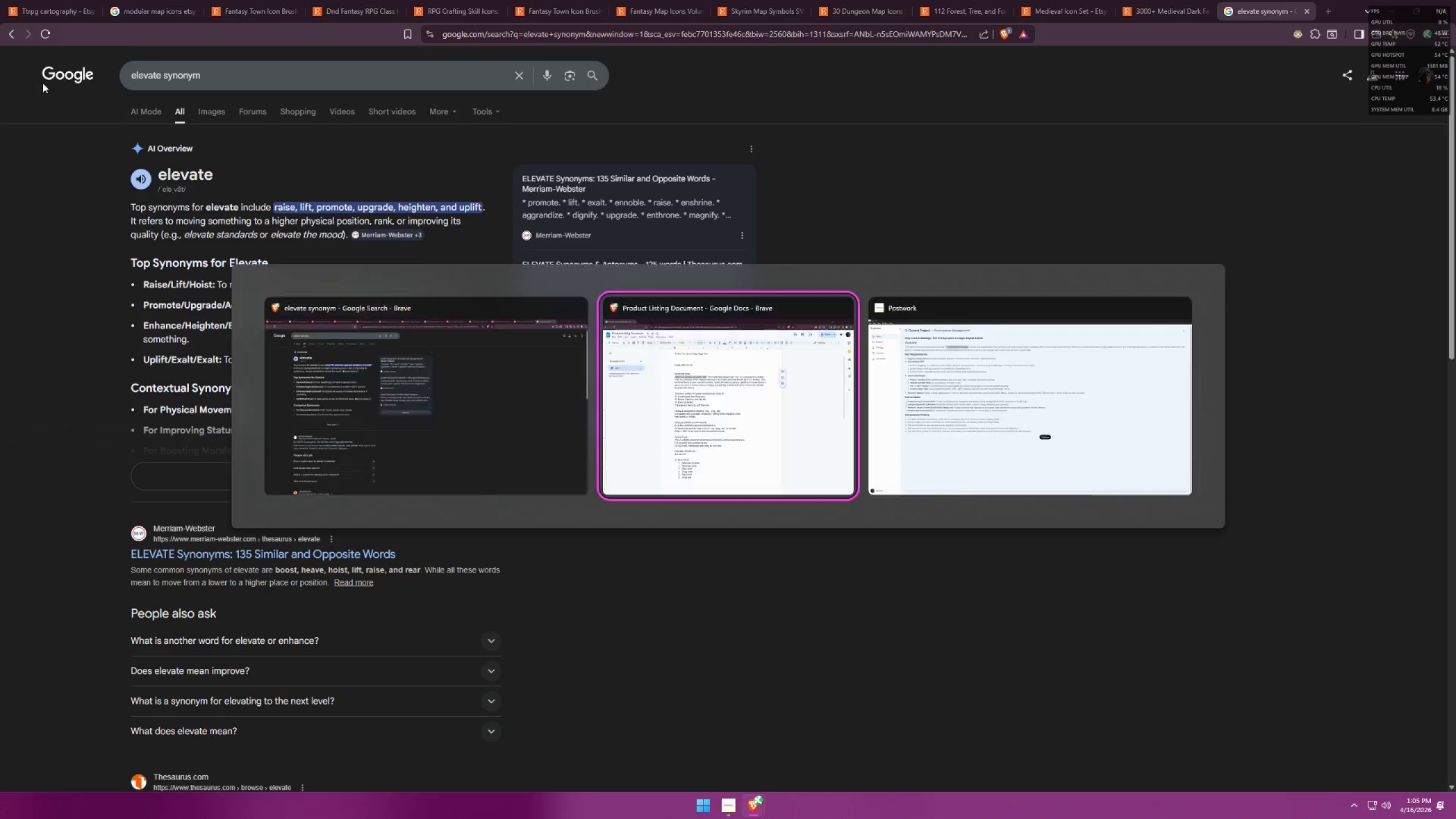 
key(Tab)
type(Upgrade your fana)
key(Backspace)
type(tasy gaming experience with this )
 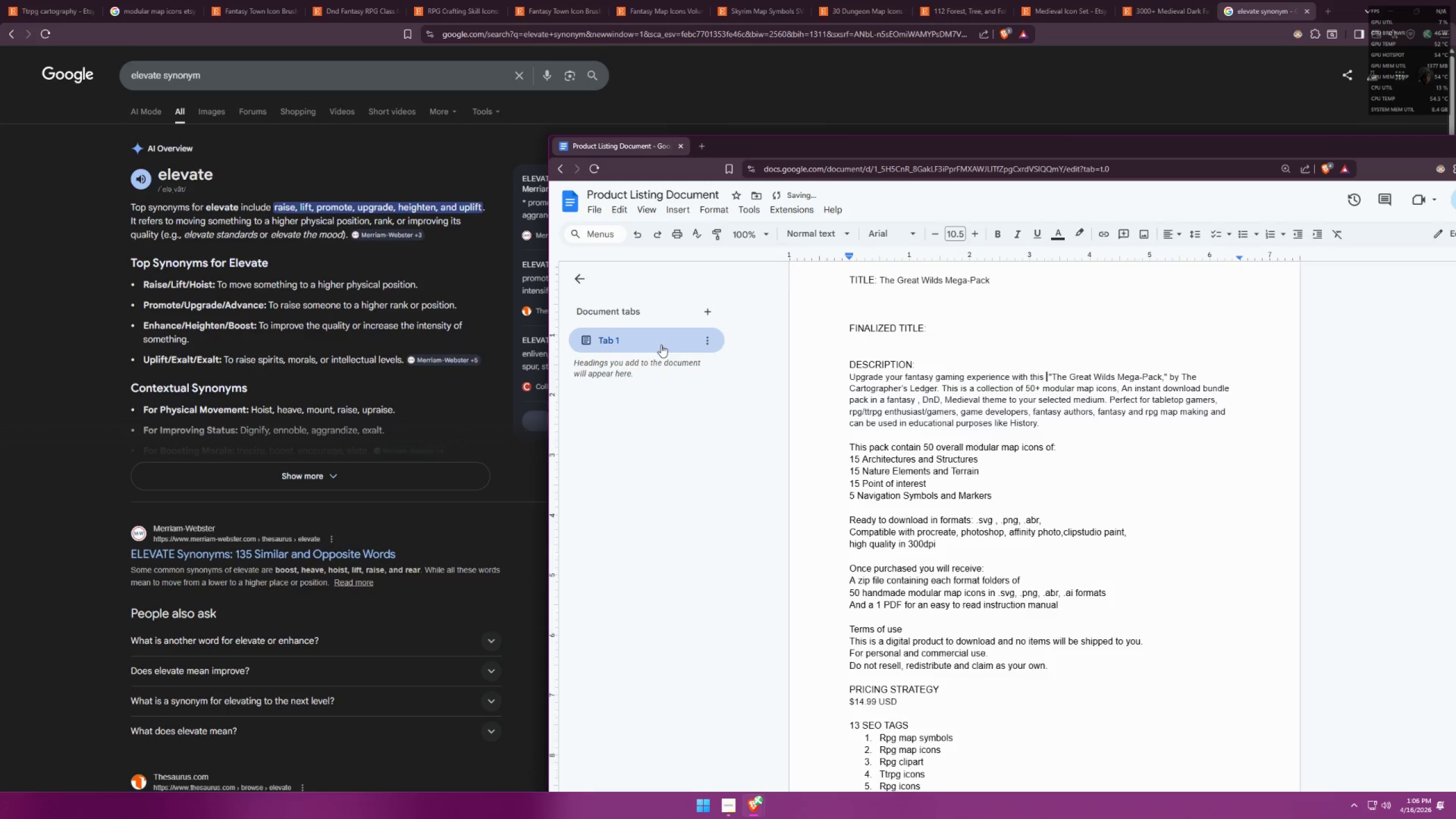 
key(Backspace)
 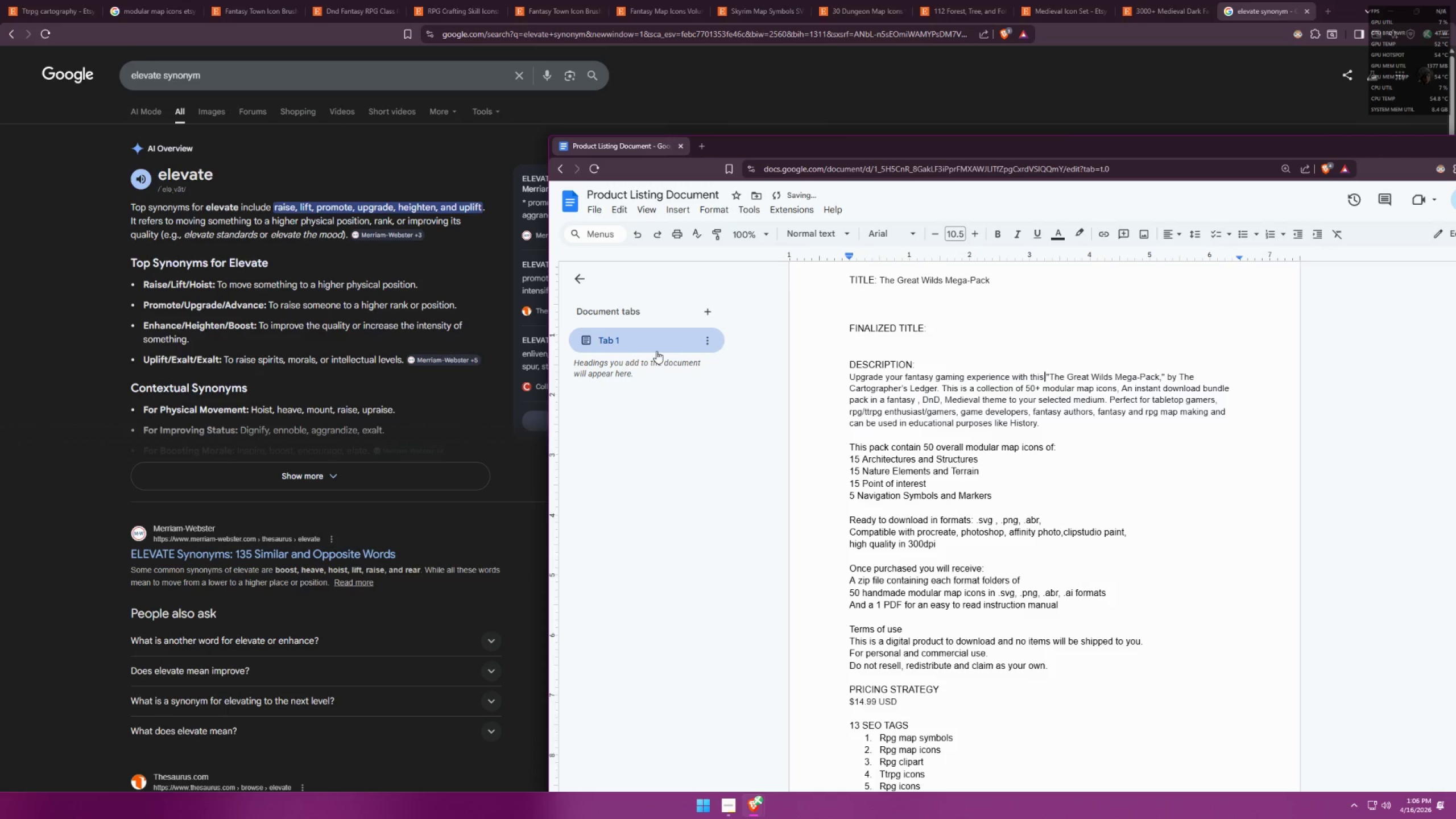 
key(Backspace)
 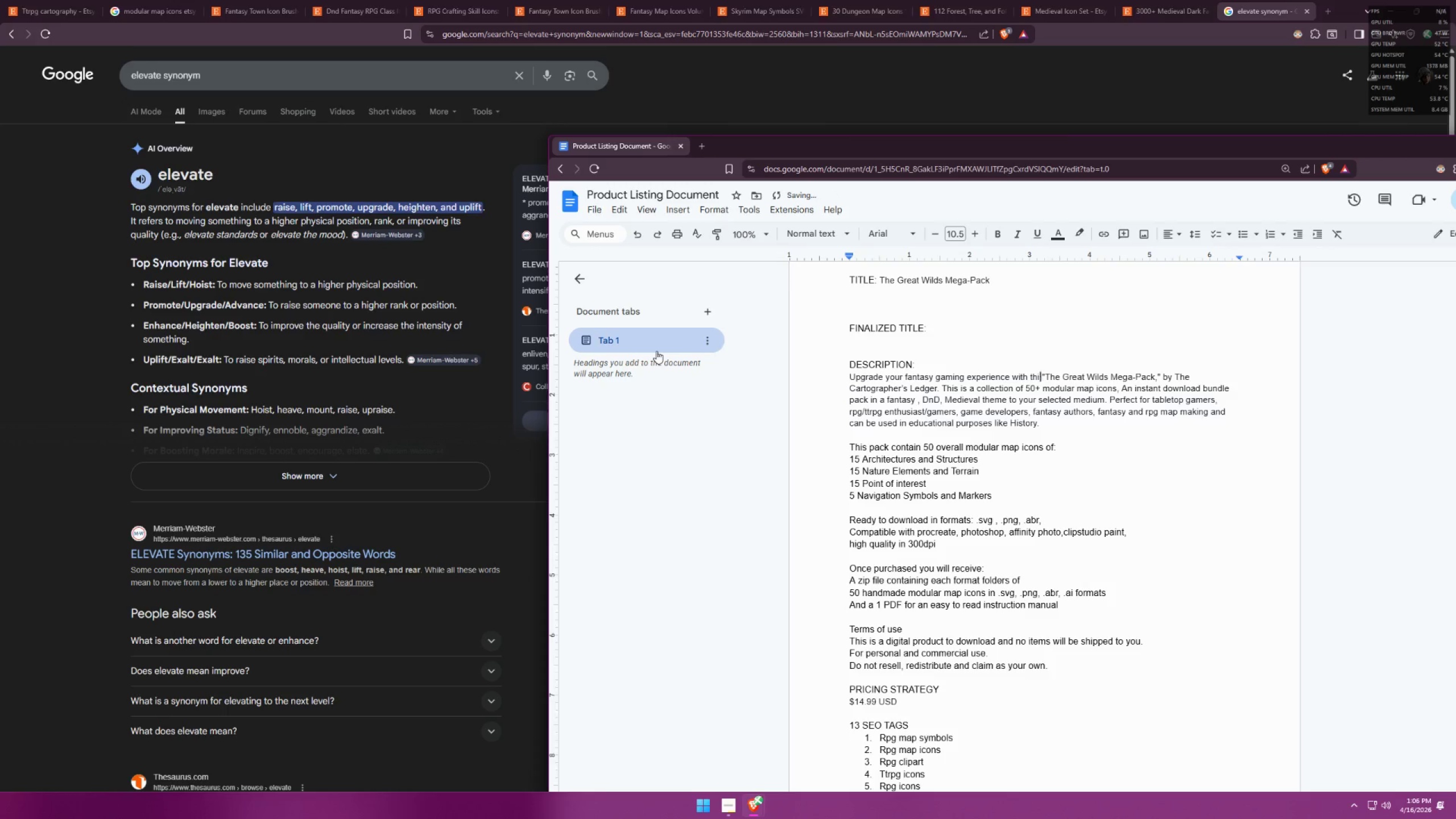 
key(Backspace)
 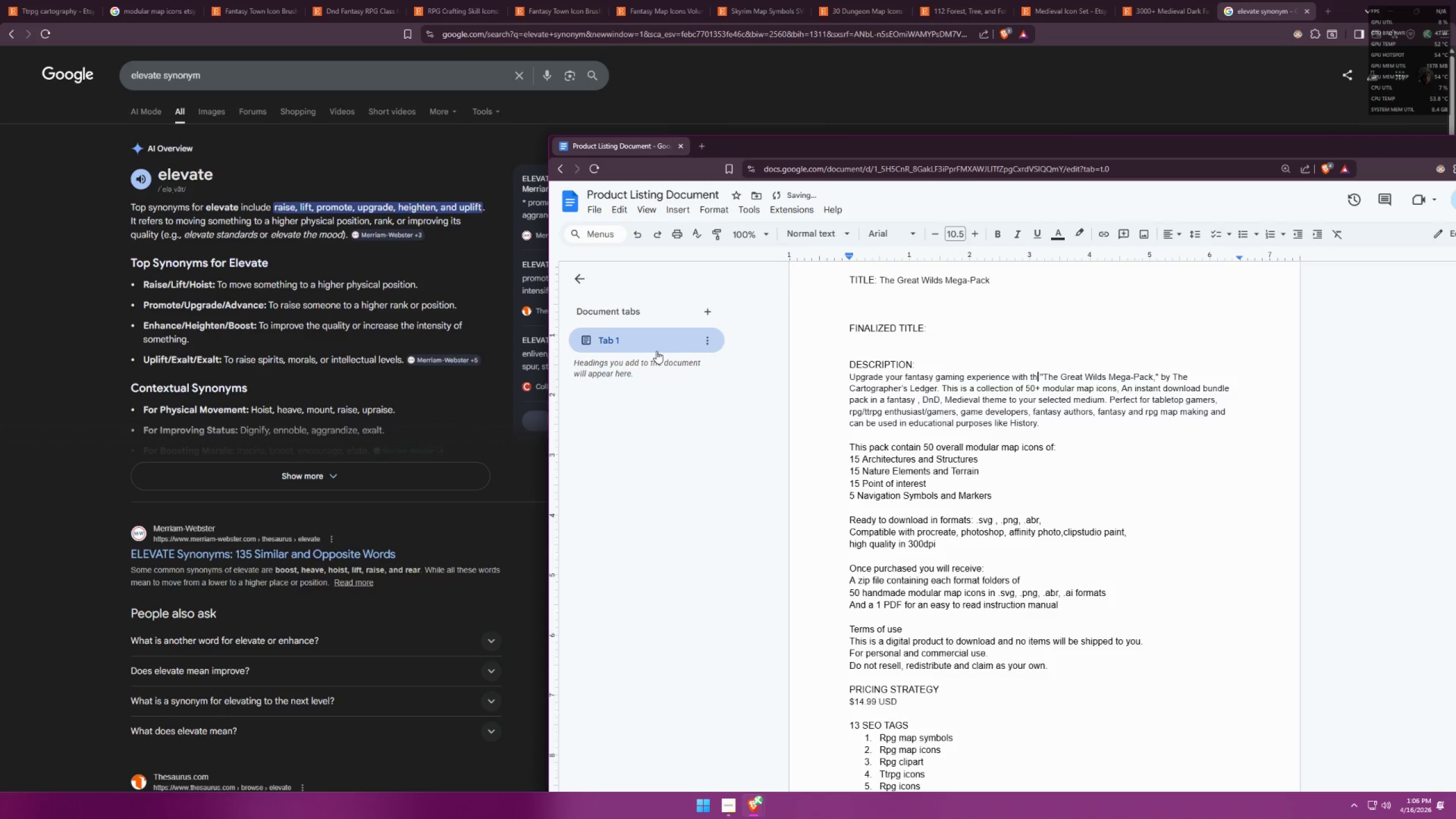 
key(E)
 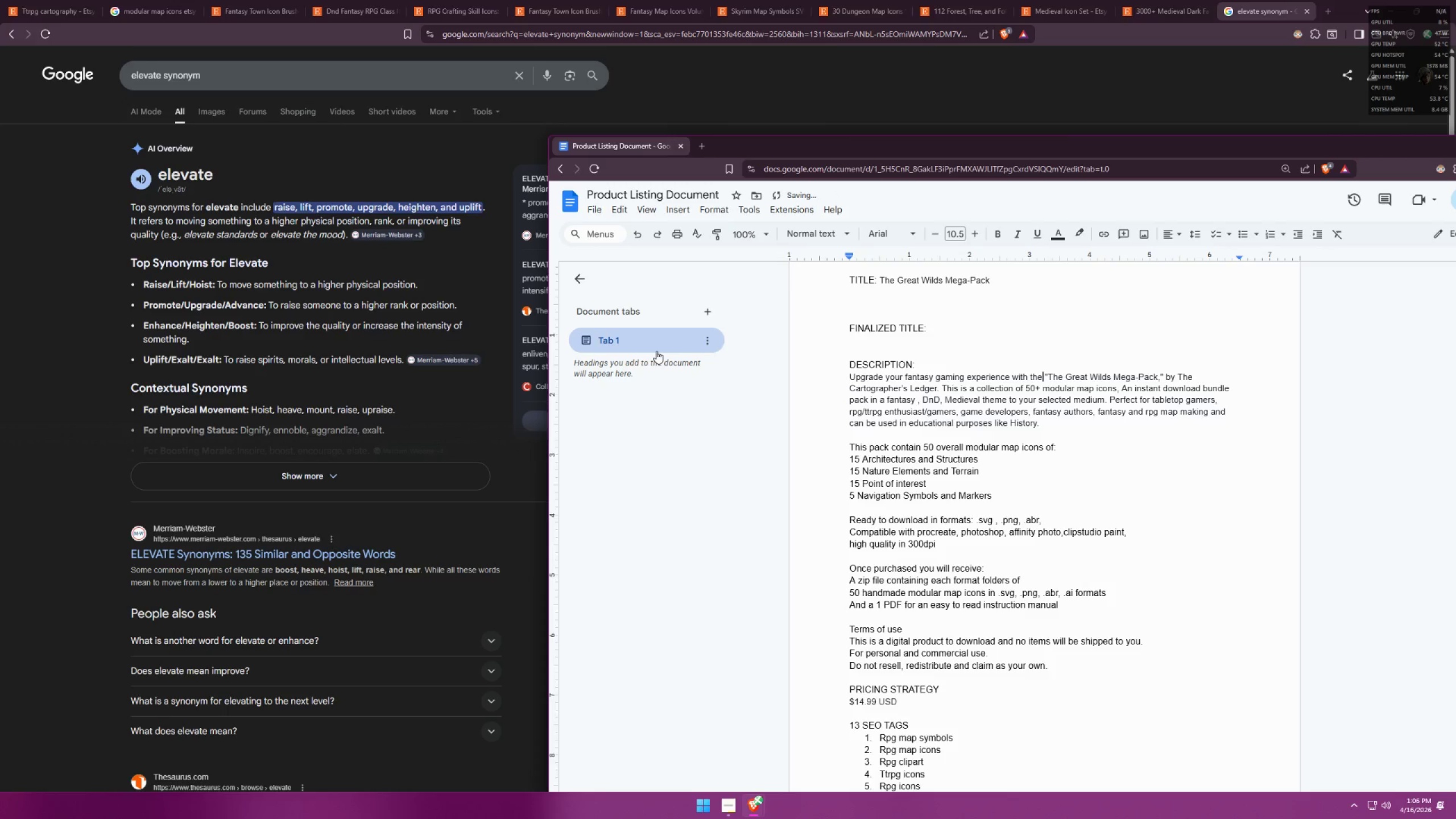 
key(Space)
 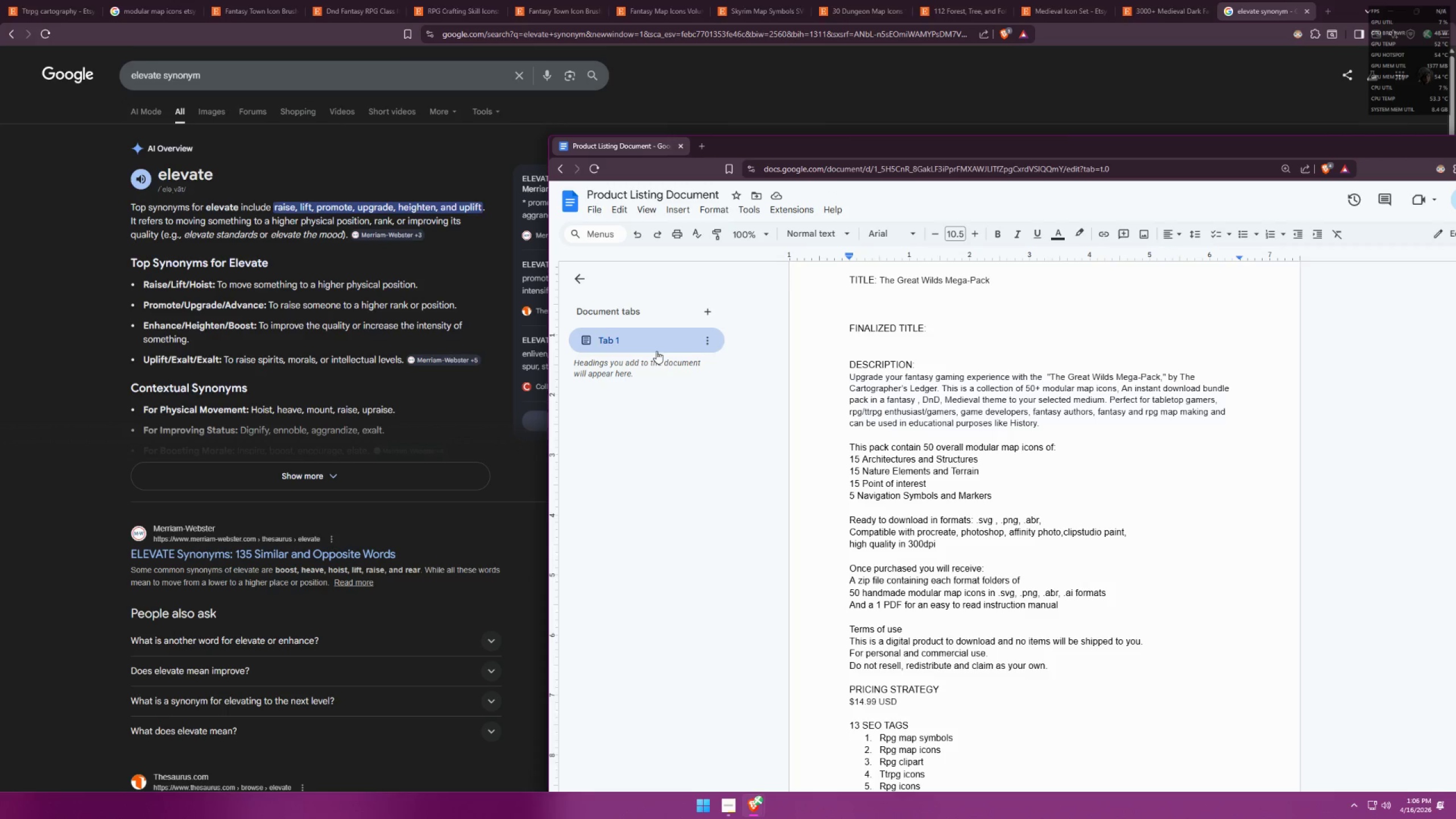 
wait(7.19)
 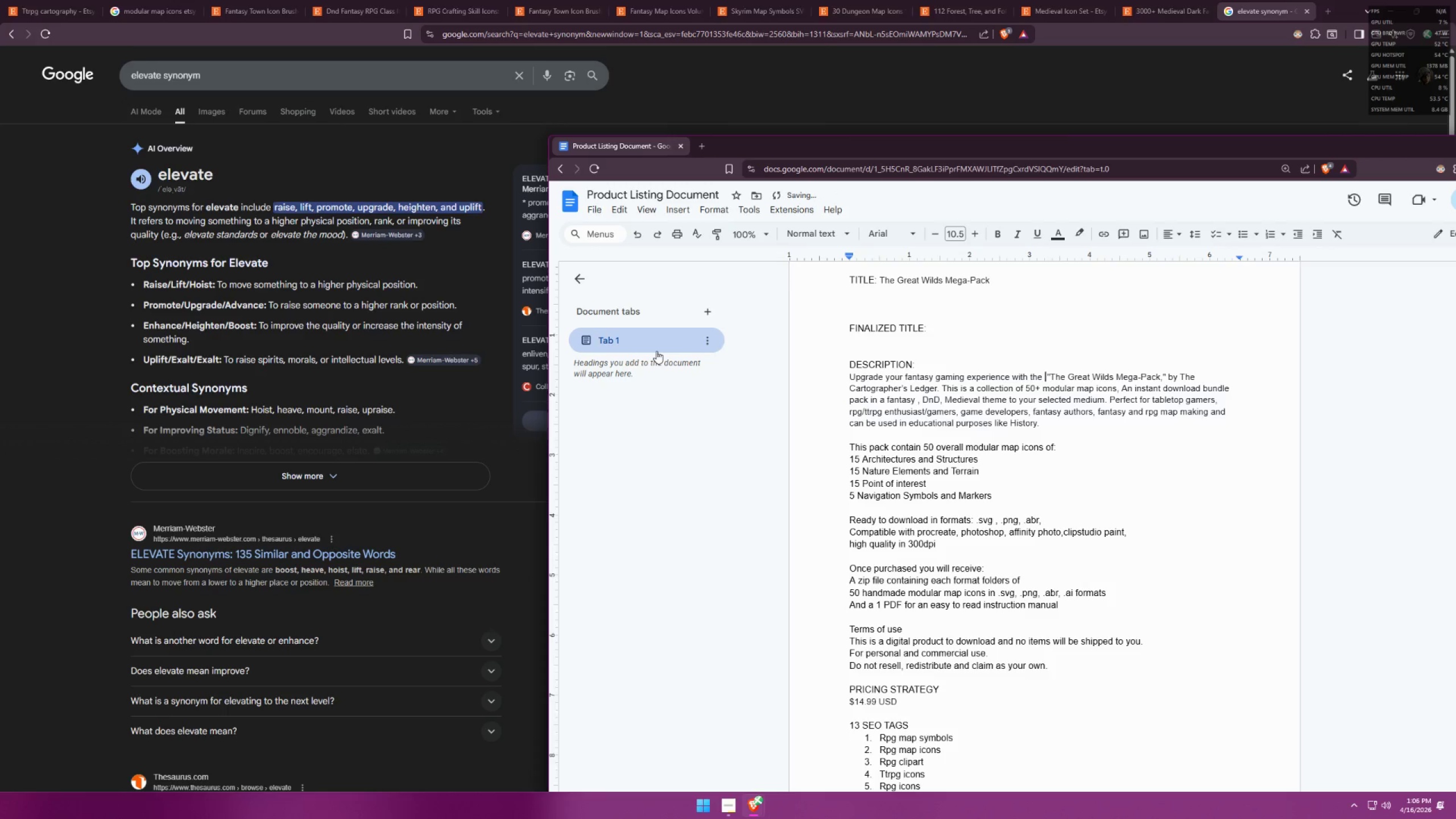 
key(Backspace)
 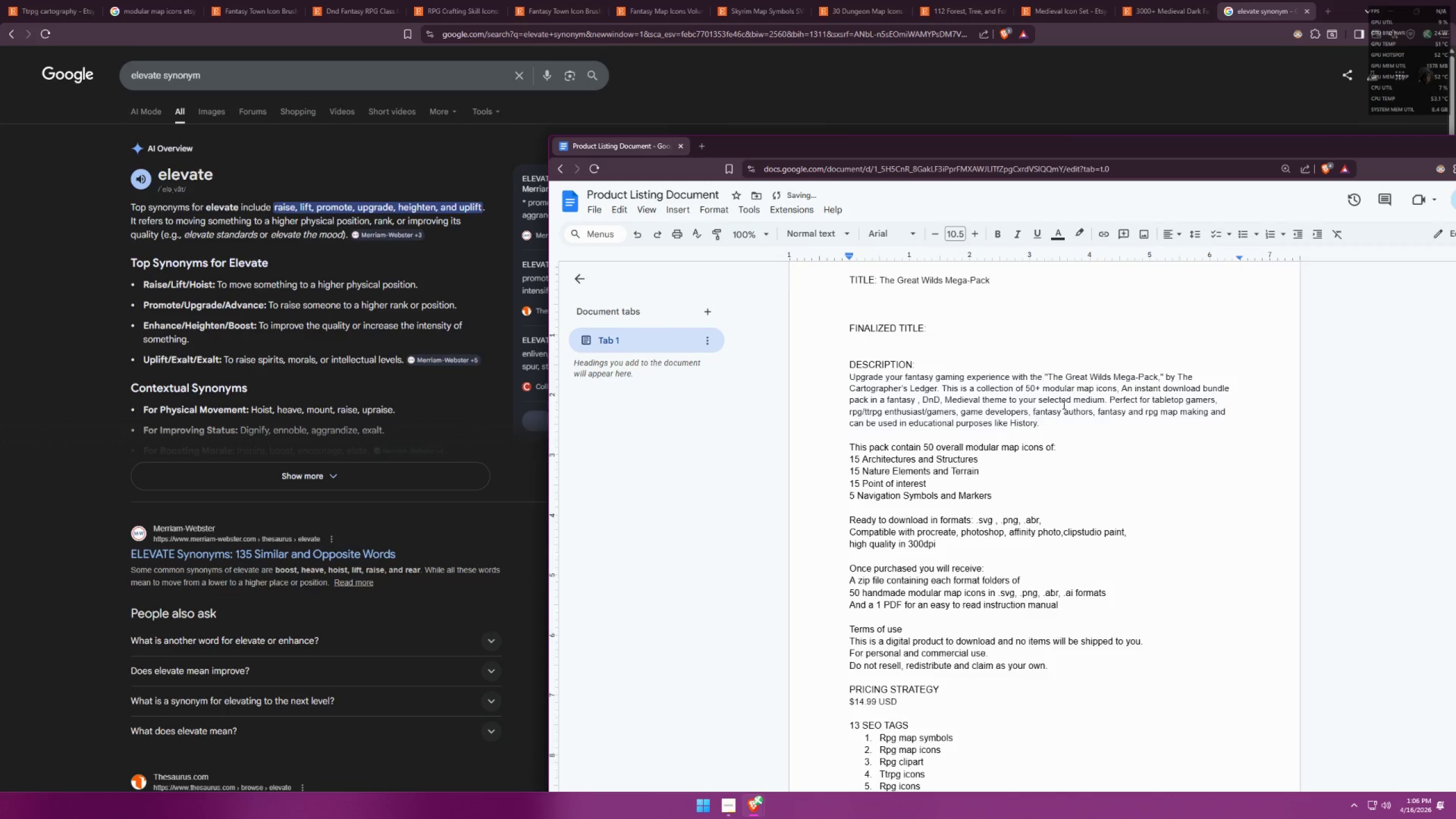 
double_click([1065, 420])
 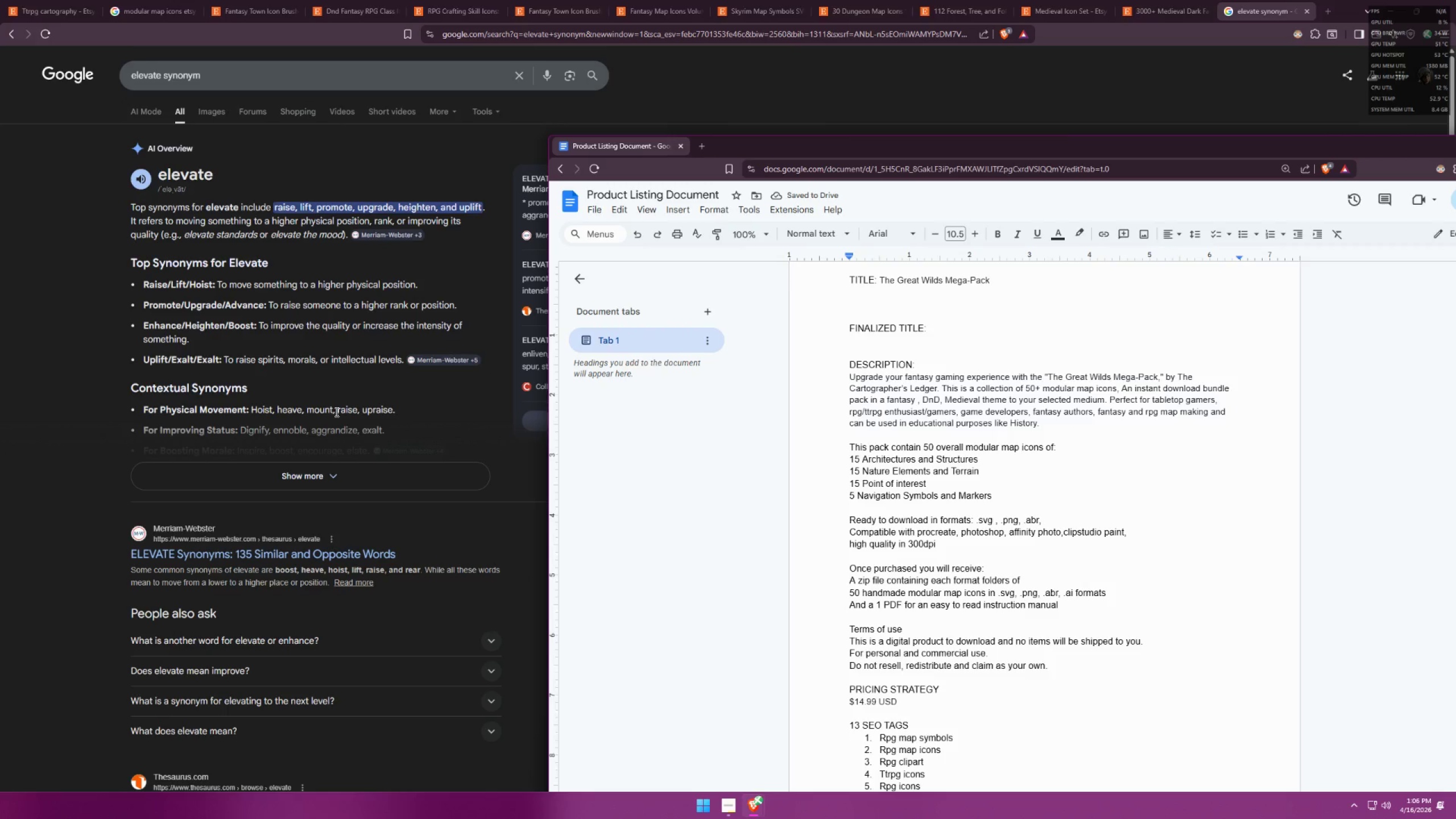 
left_click([53, 403])
 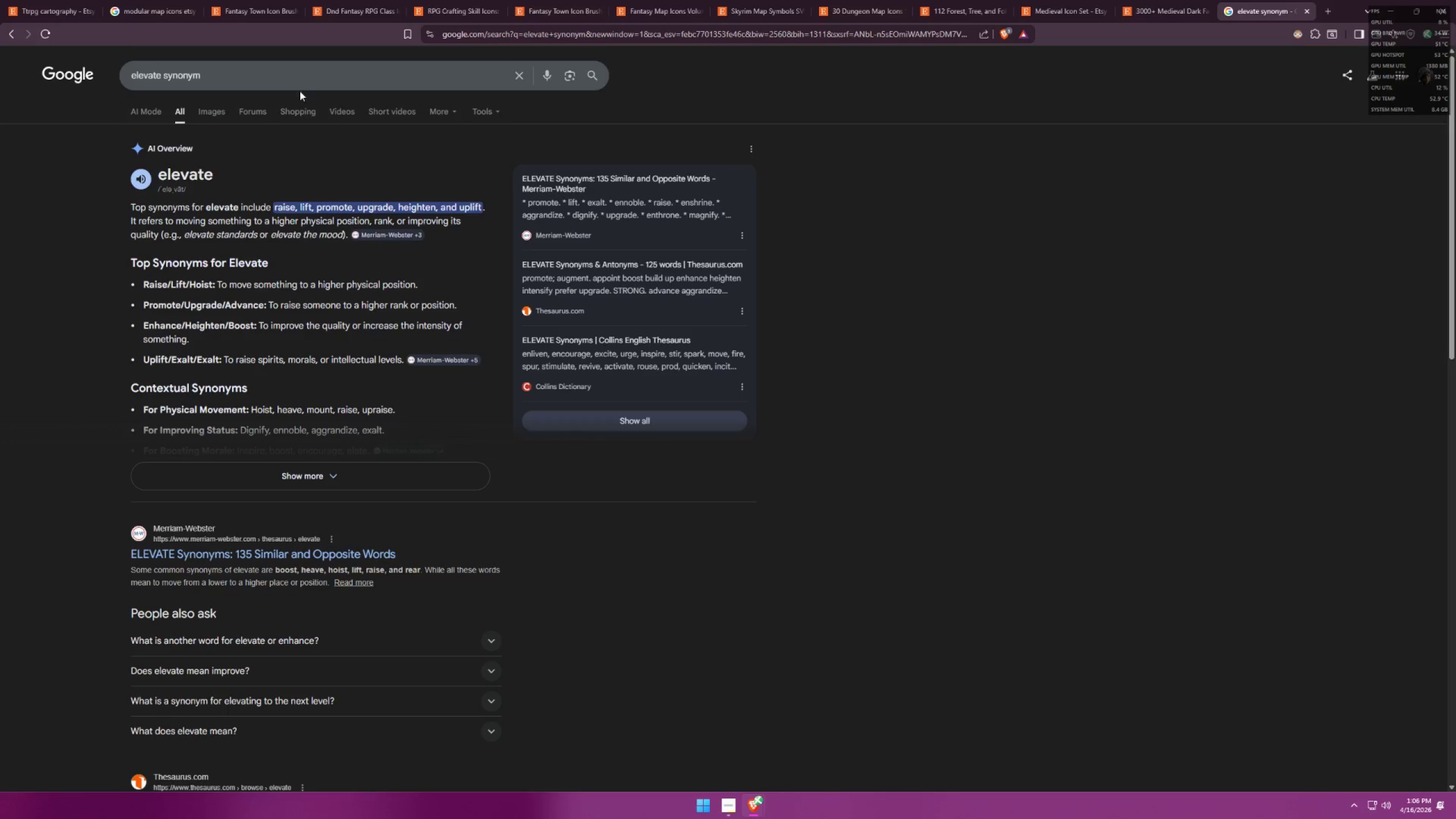 
left_click_drag(start_coordinate=[280, 73], to_coordinate=[17, 59])
 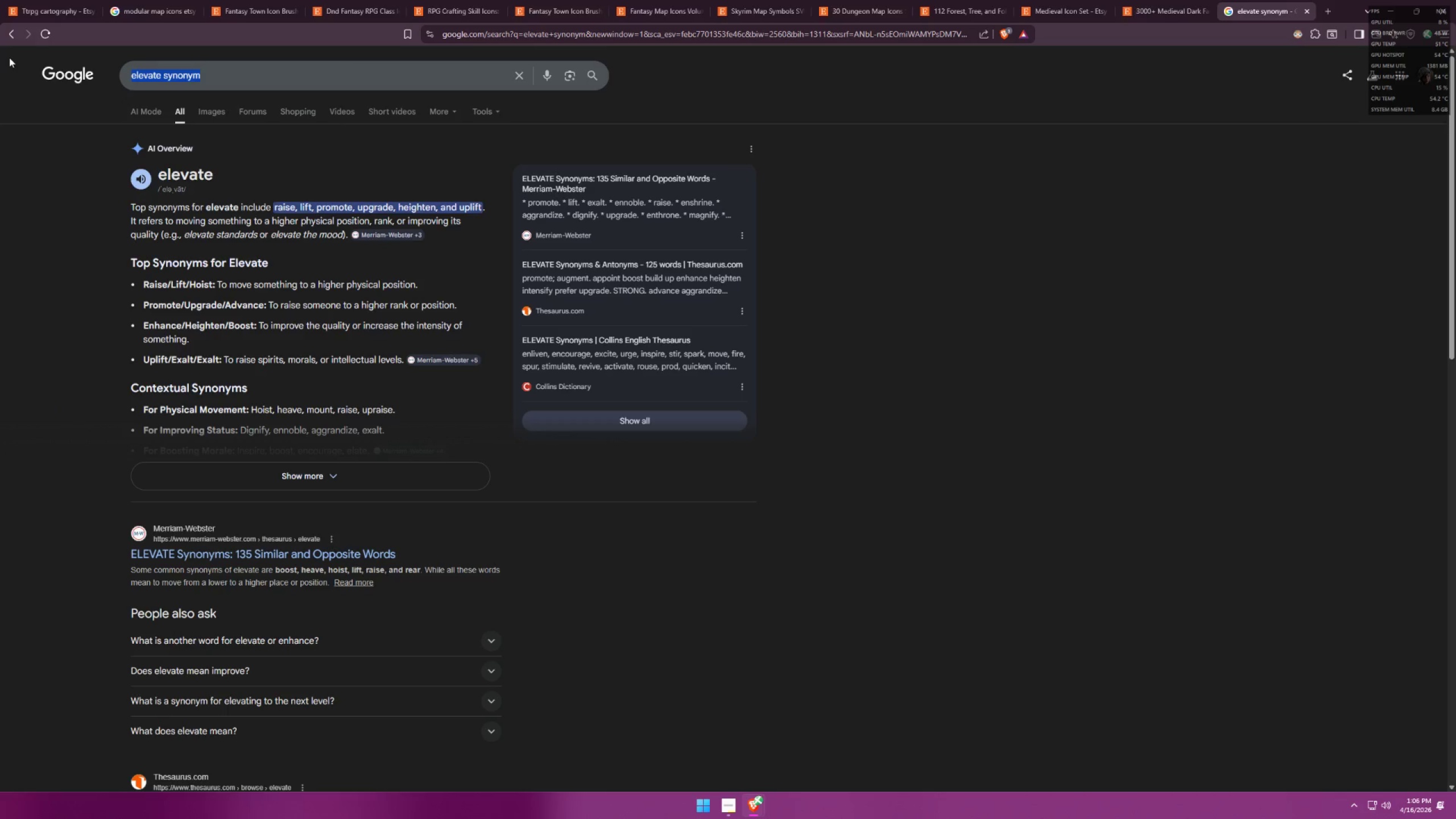 
key(Backspace)
key(Backspace)
type(fantasy category sysnony,m)
 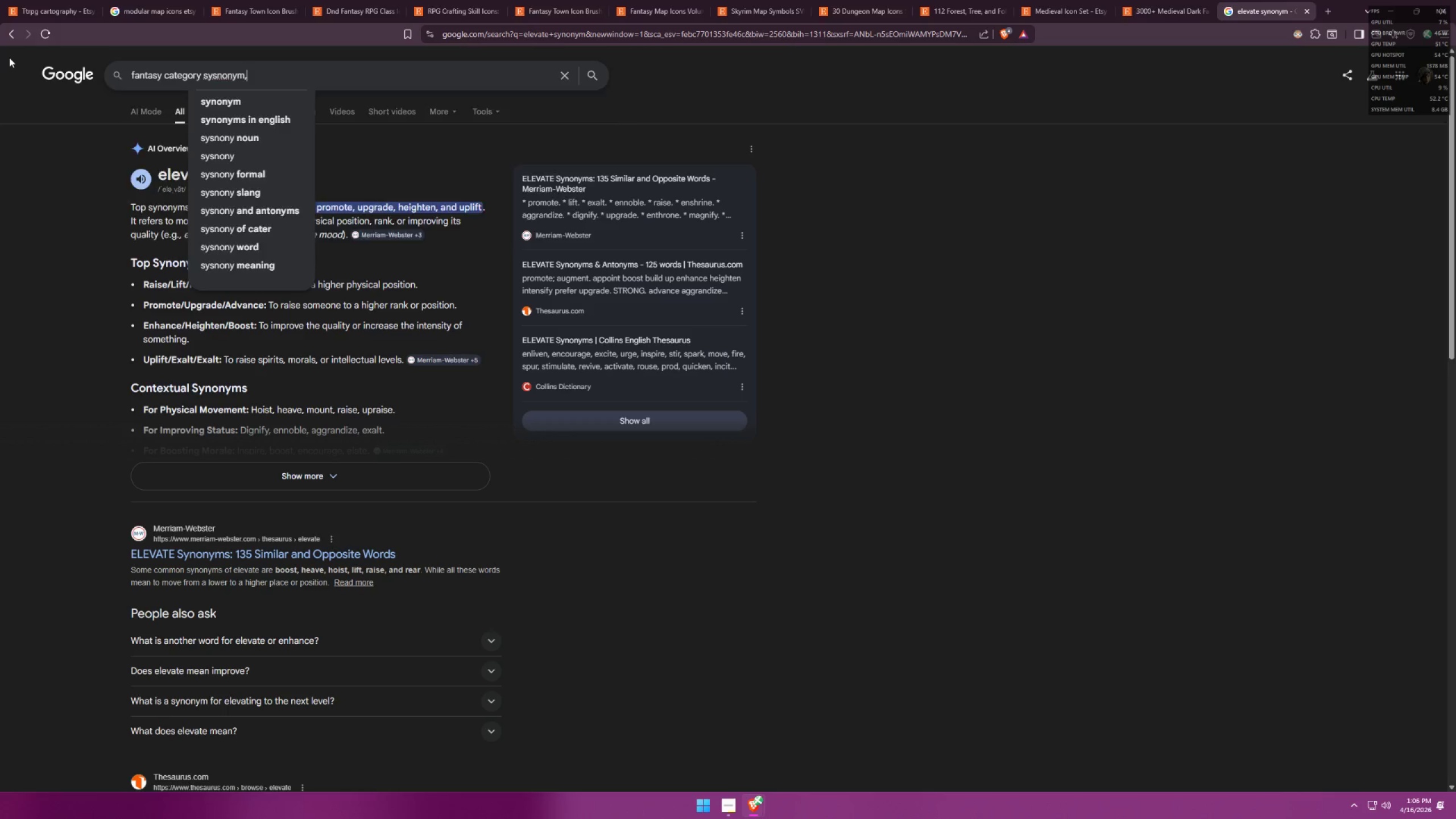 
key(Enter)
 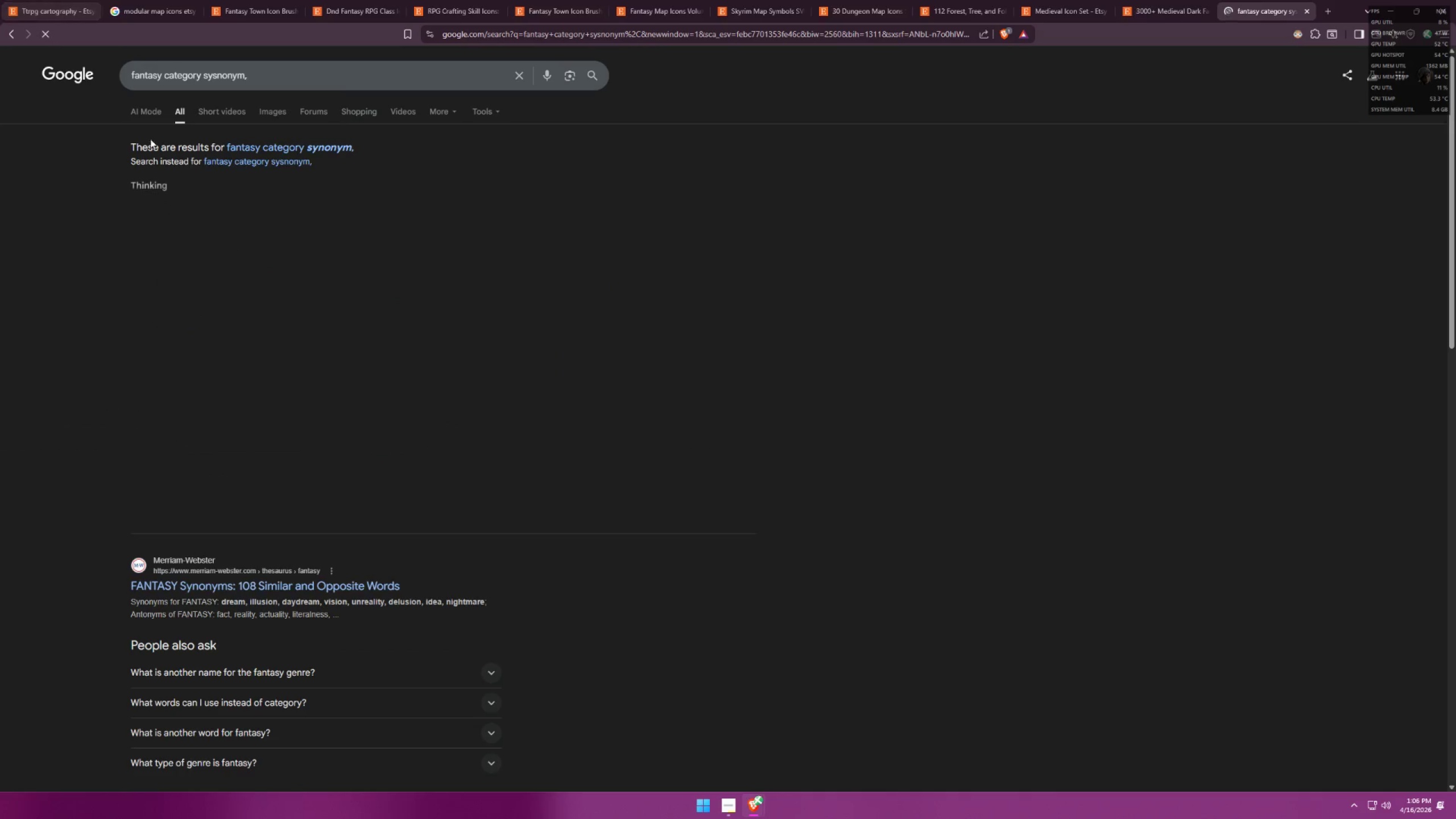 
left_click([273, 156])
 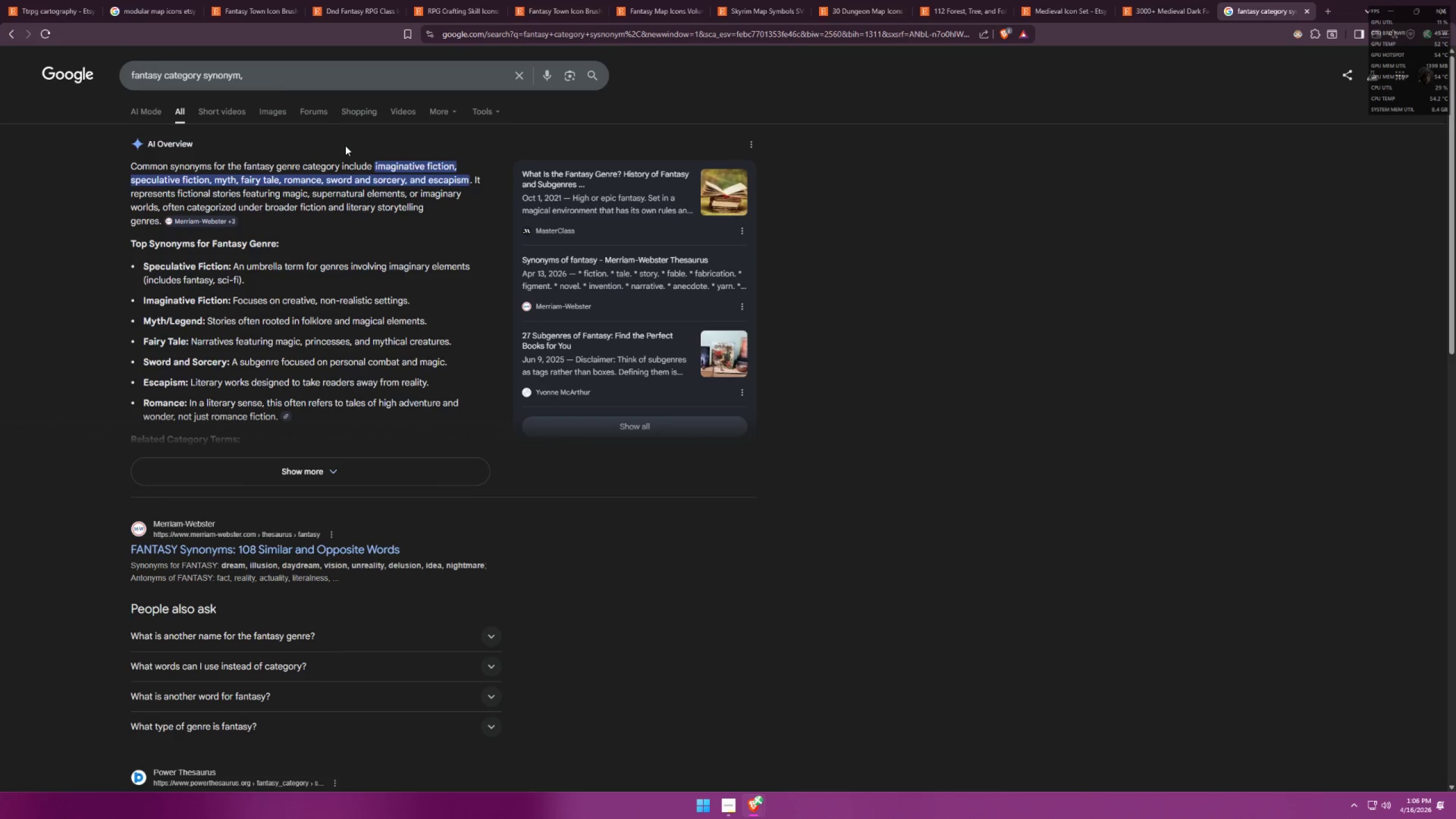 
key(Alt+AltLeft)
 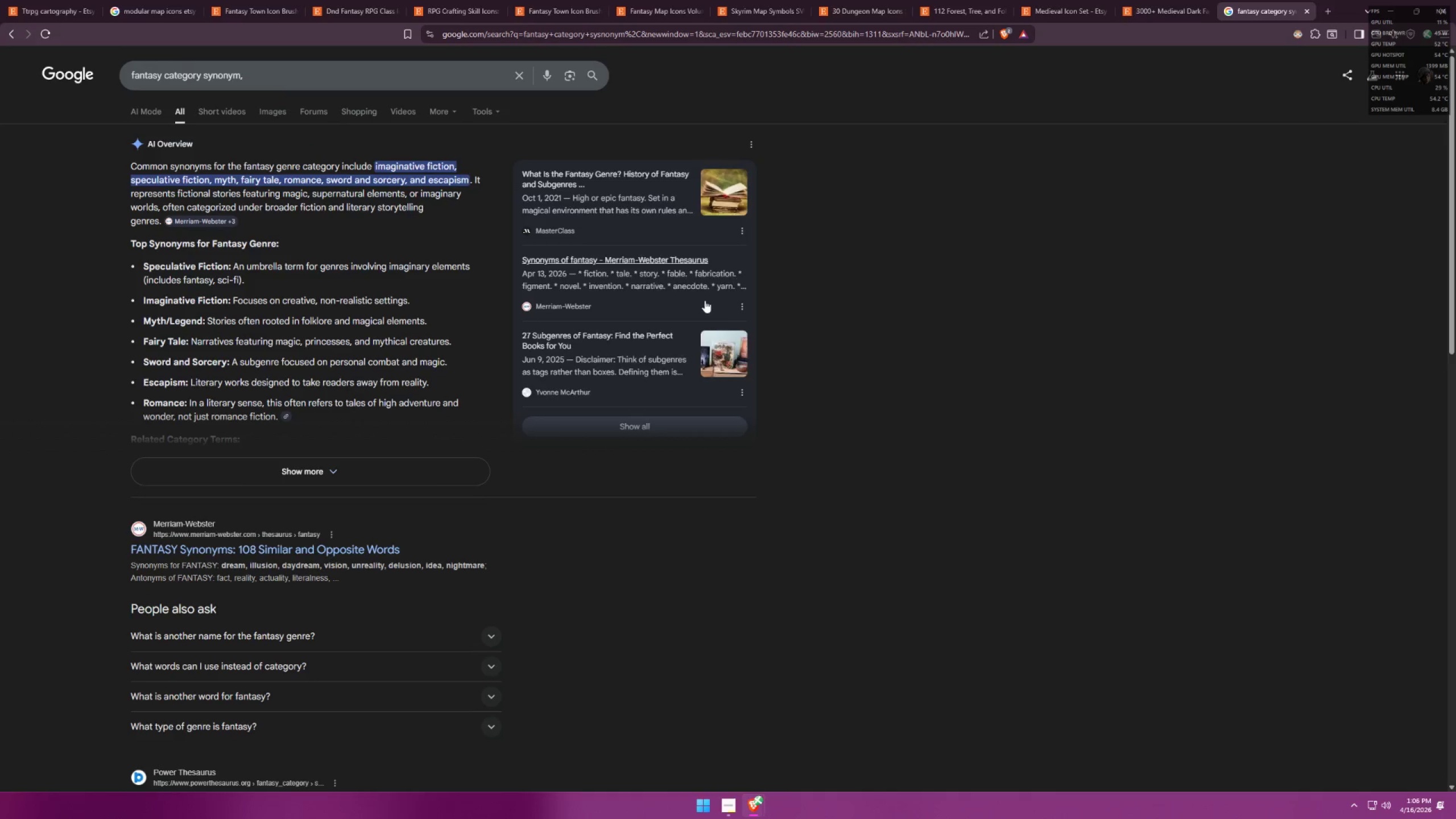 
key(Alt+Tab)
 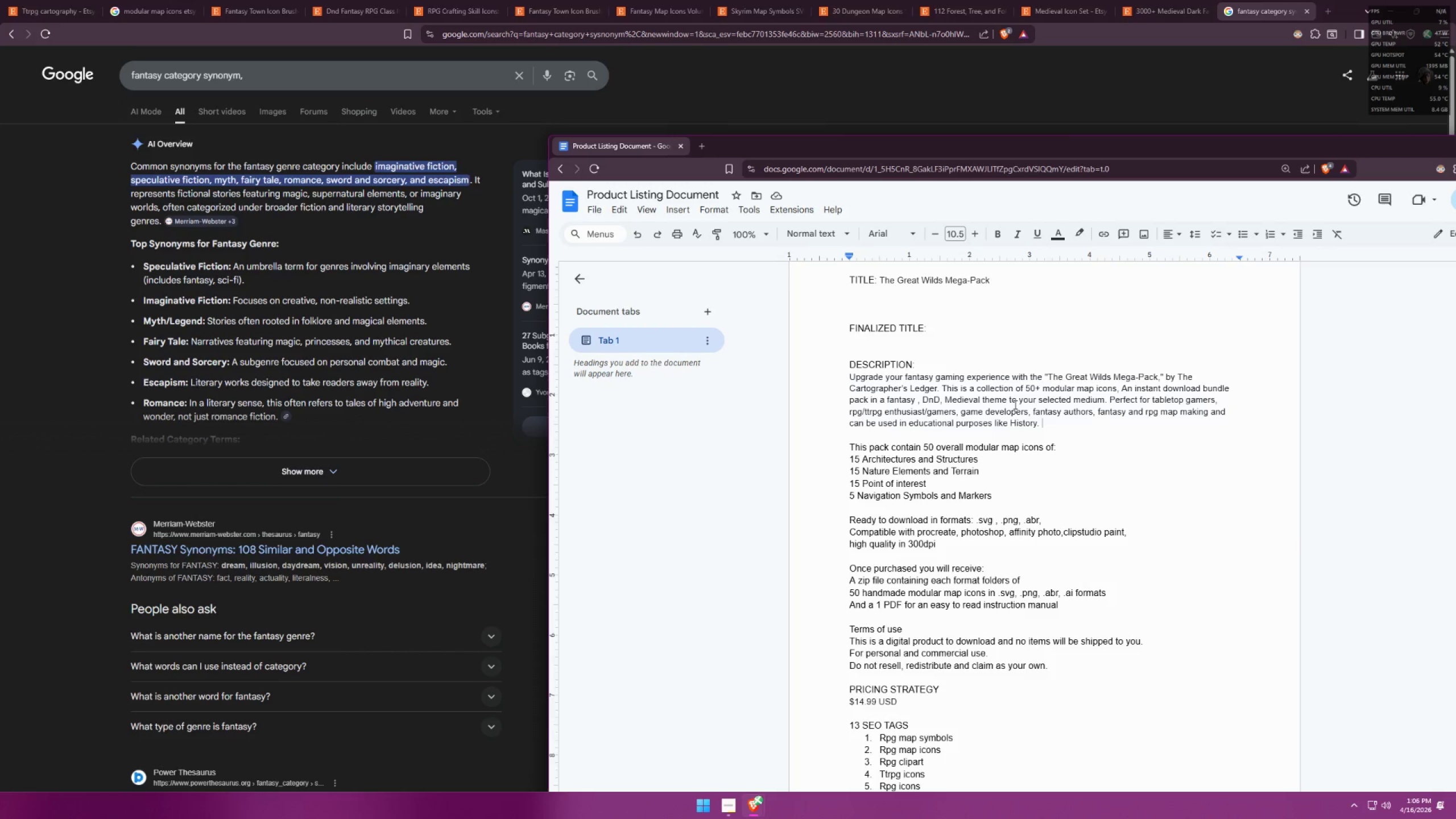 
wait(19.17)
 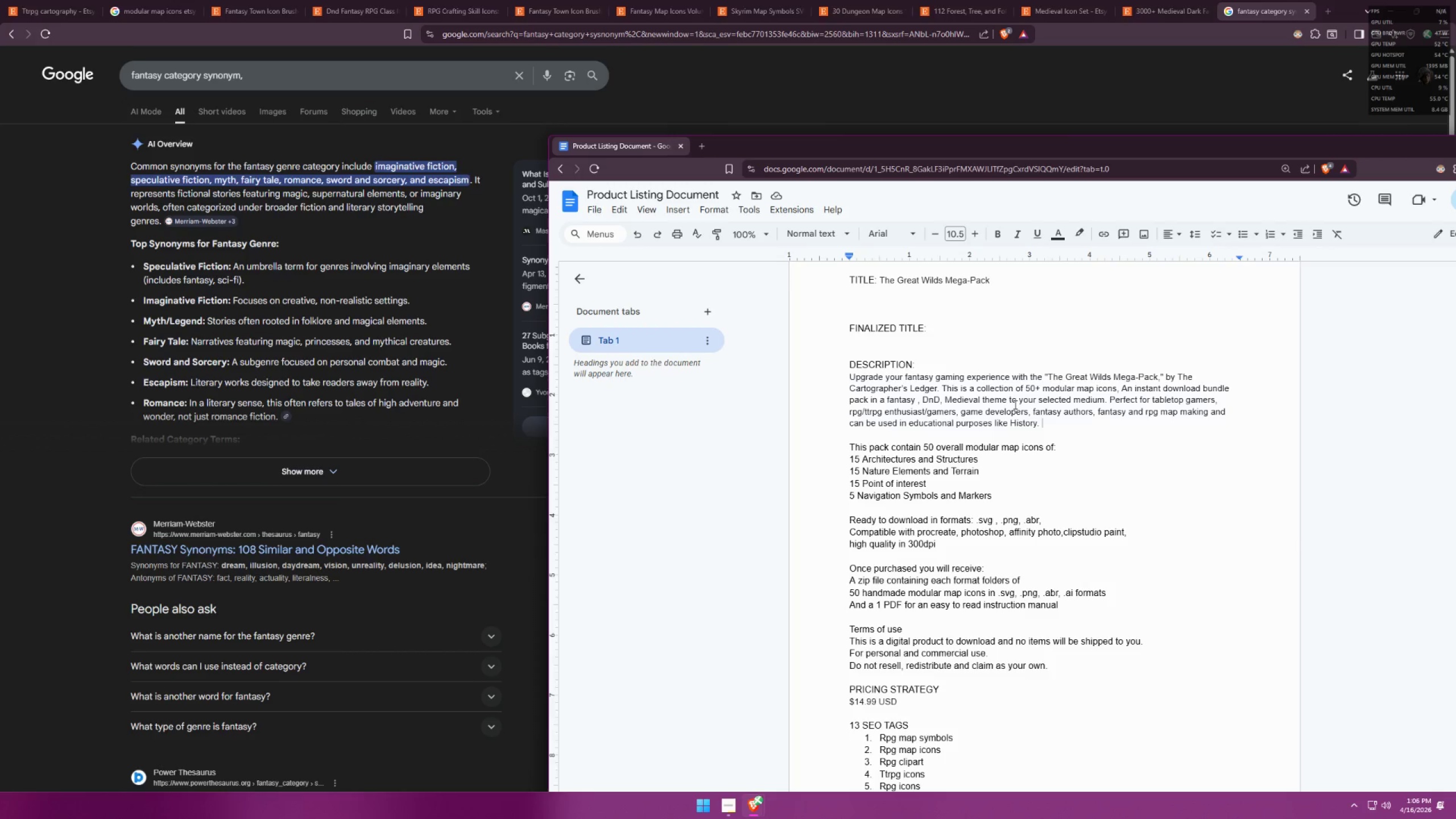 
left_click([924, 402])
 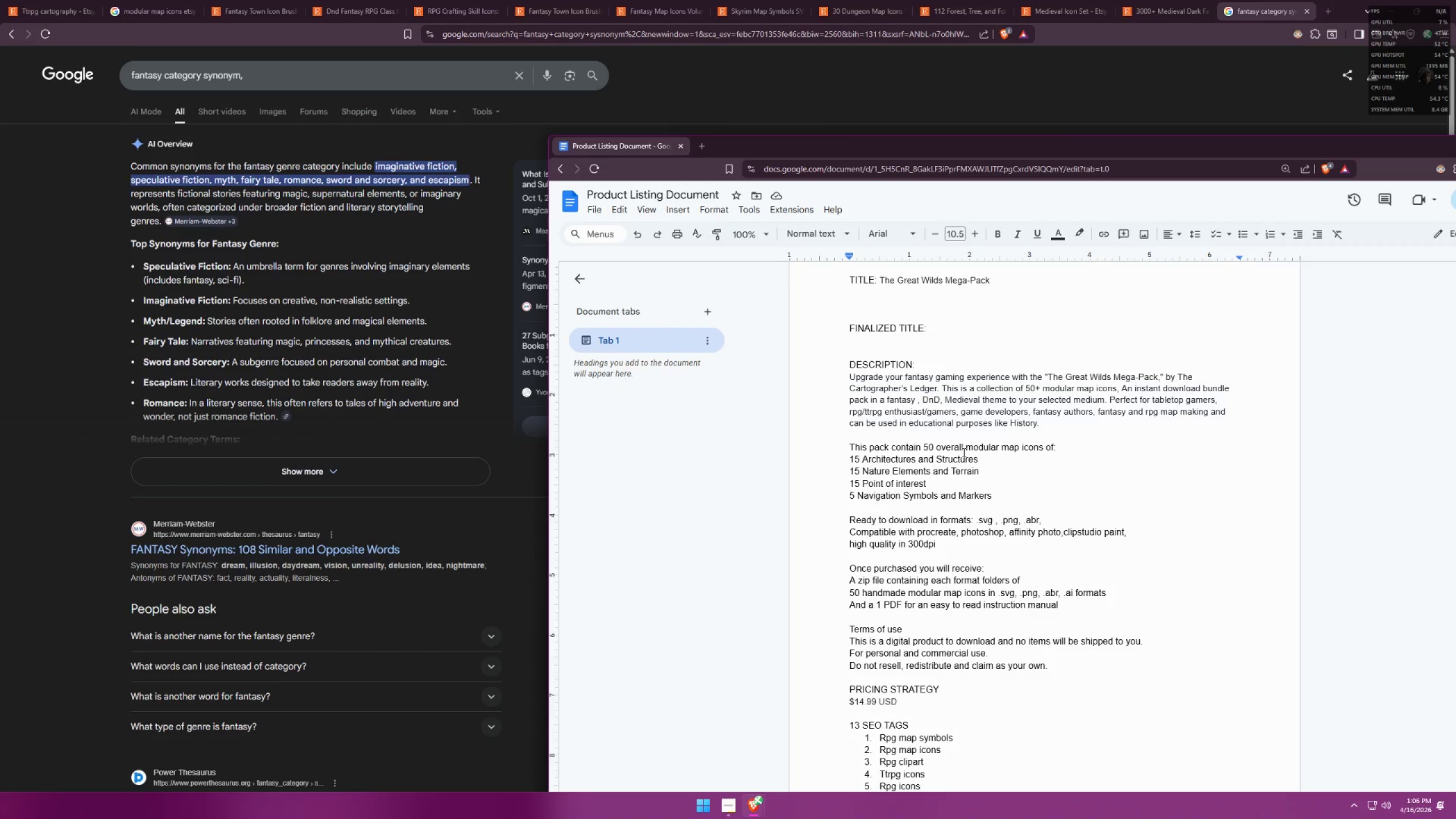 
type(imaginative fiction, fairytale, )
 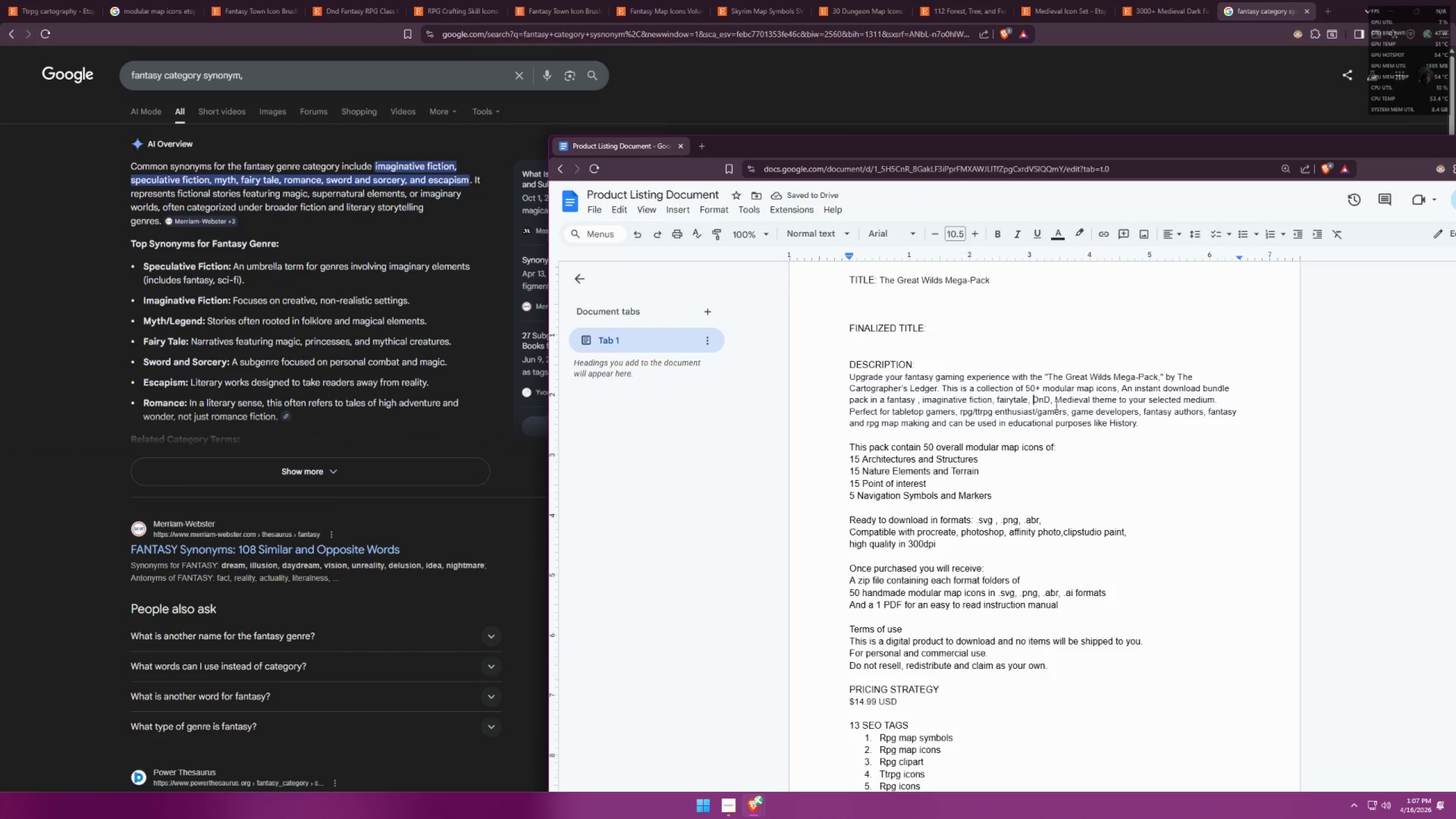 
type(escapsim,,)
key(Backspace)
key(Backspace)
key(Backspace)
type(m, dark romace, )
 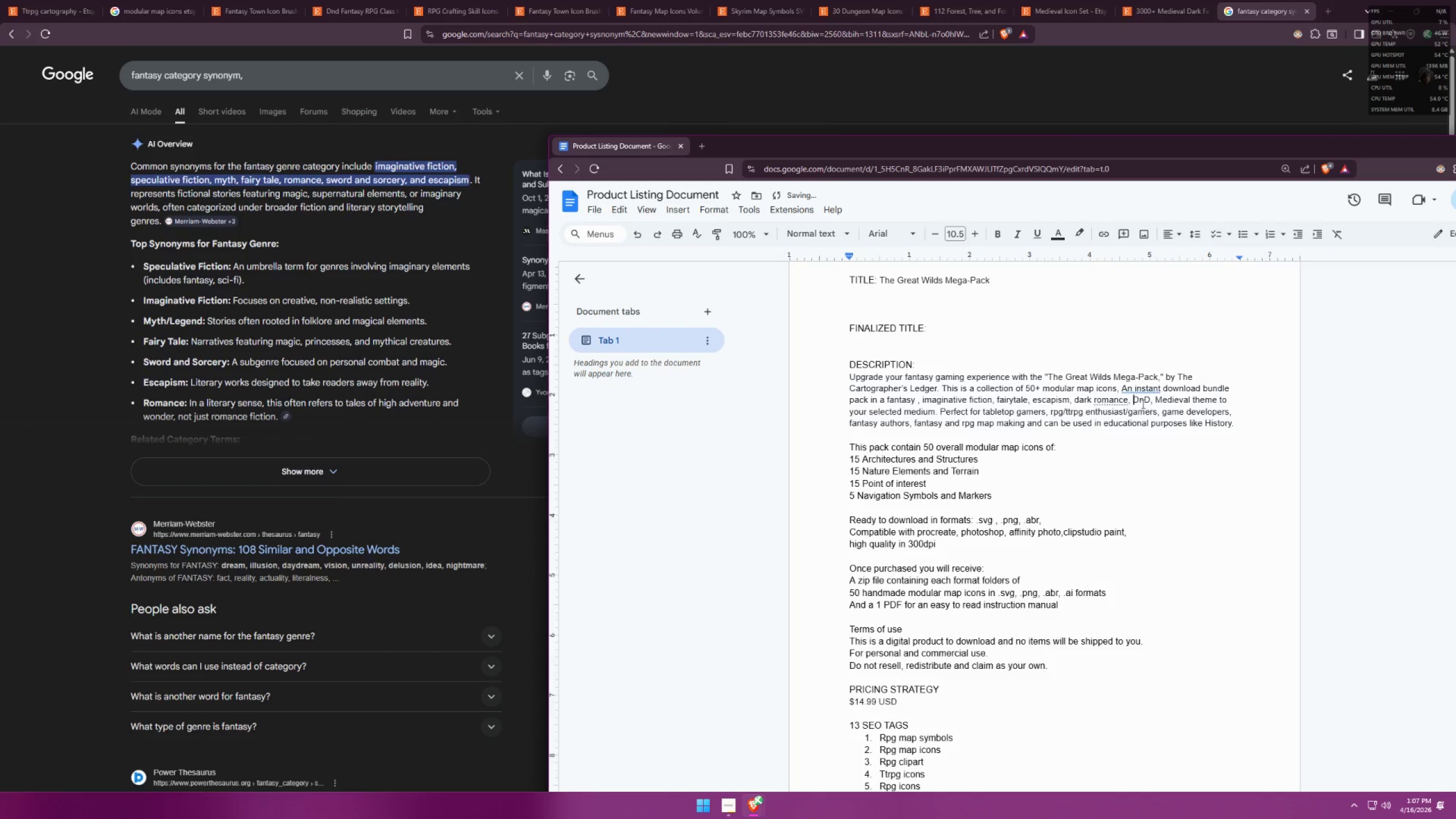 
left_click_drag(start_coordinate=[1127, 404], to_coordinate=[1094, 400])
 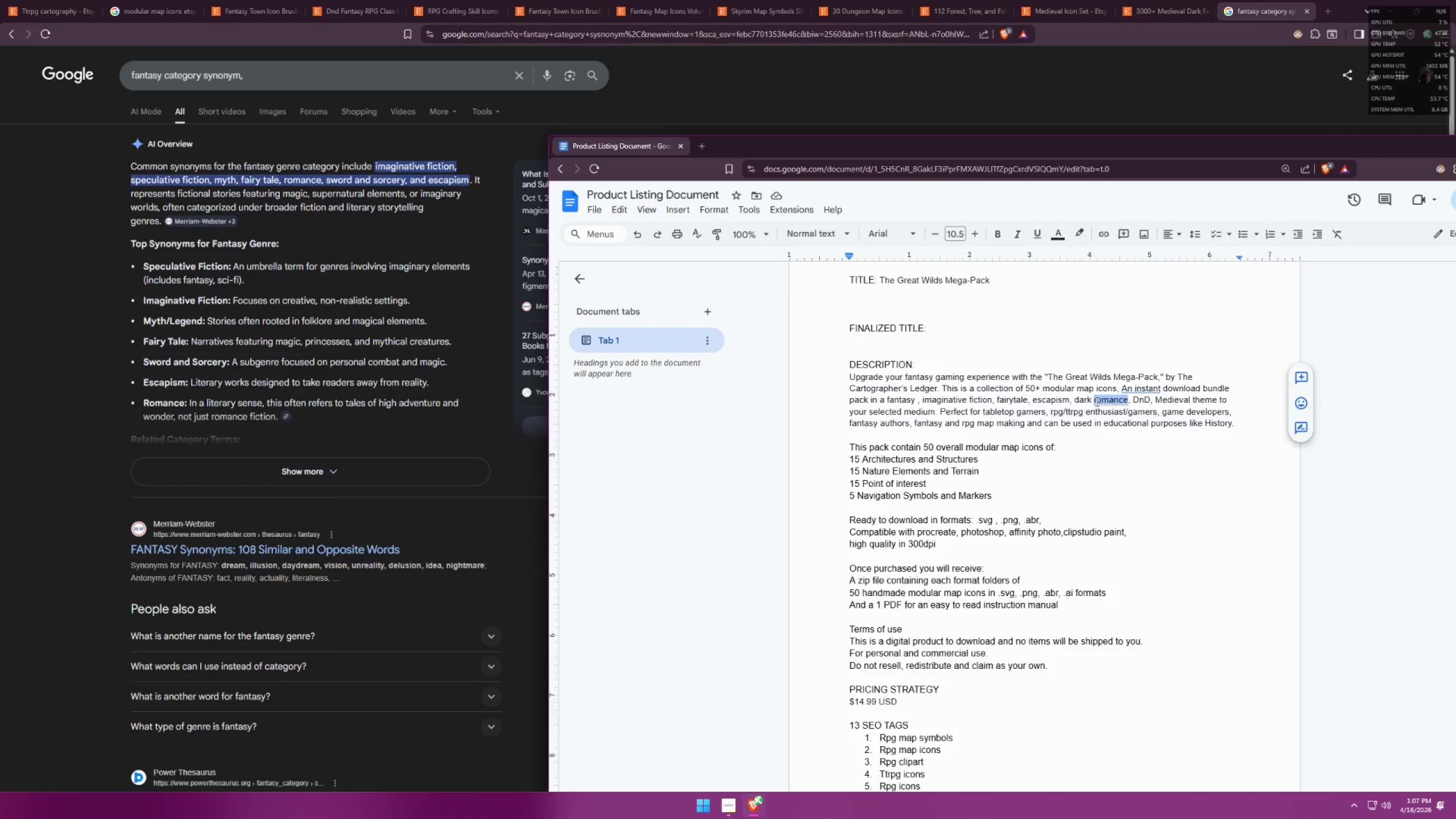 
key(Backspace)
key(Backspace)
key(Backspace)
key(Backspace)
key(Backspace)
type(dark fantasy)
 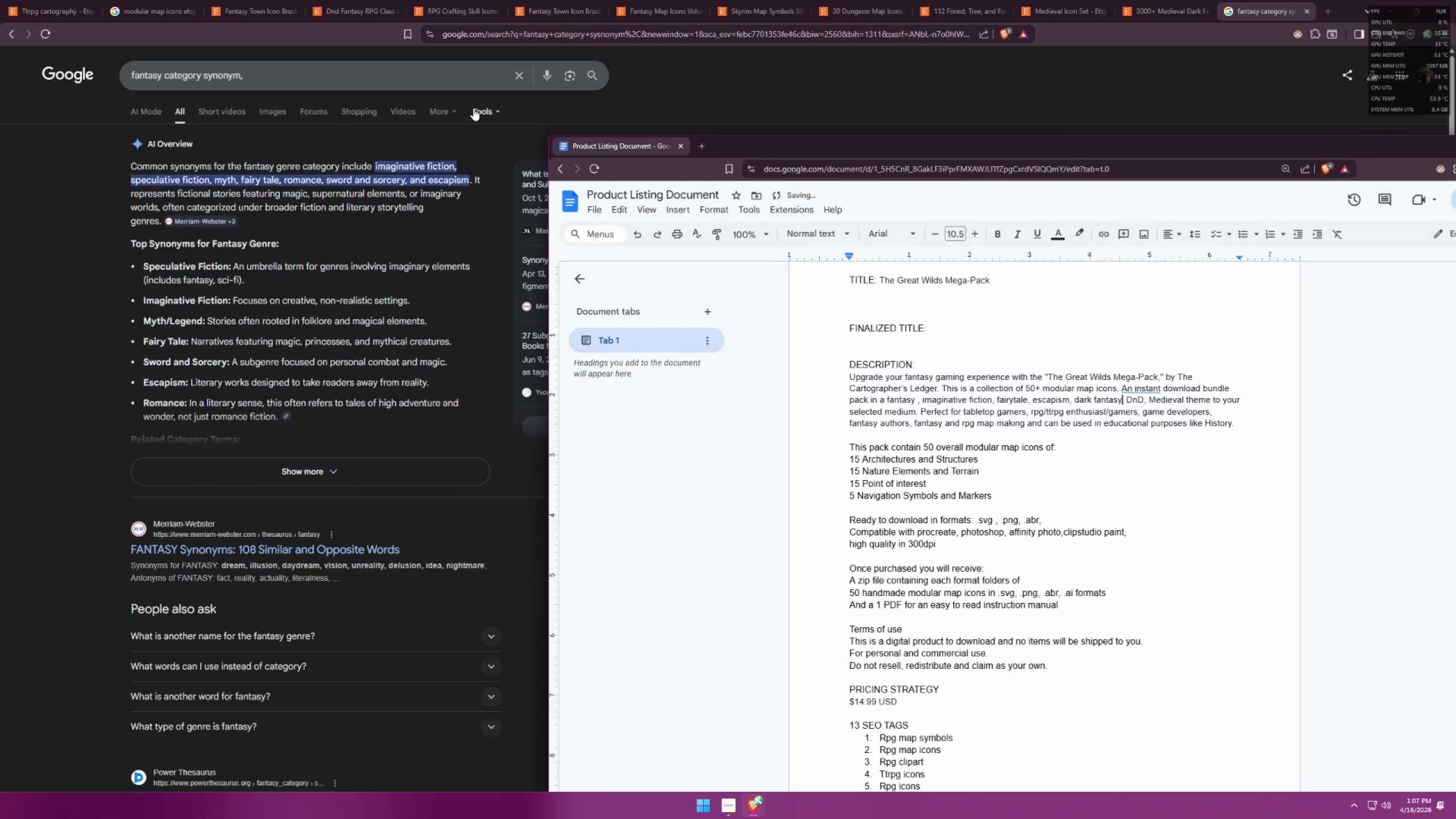 
left_click([519, 78])
 